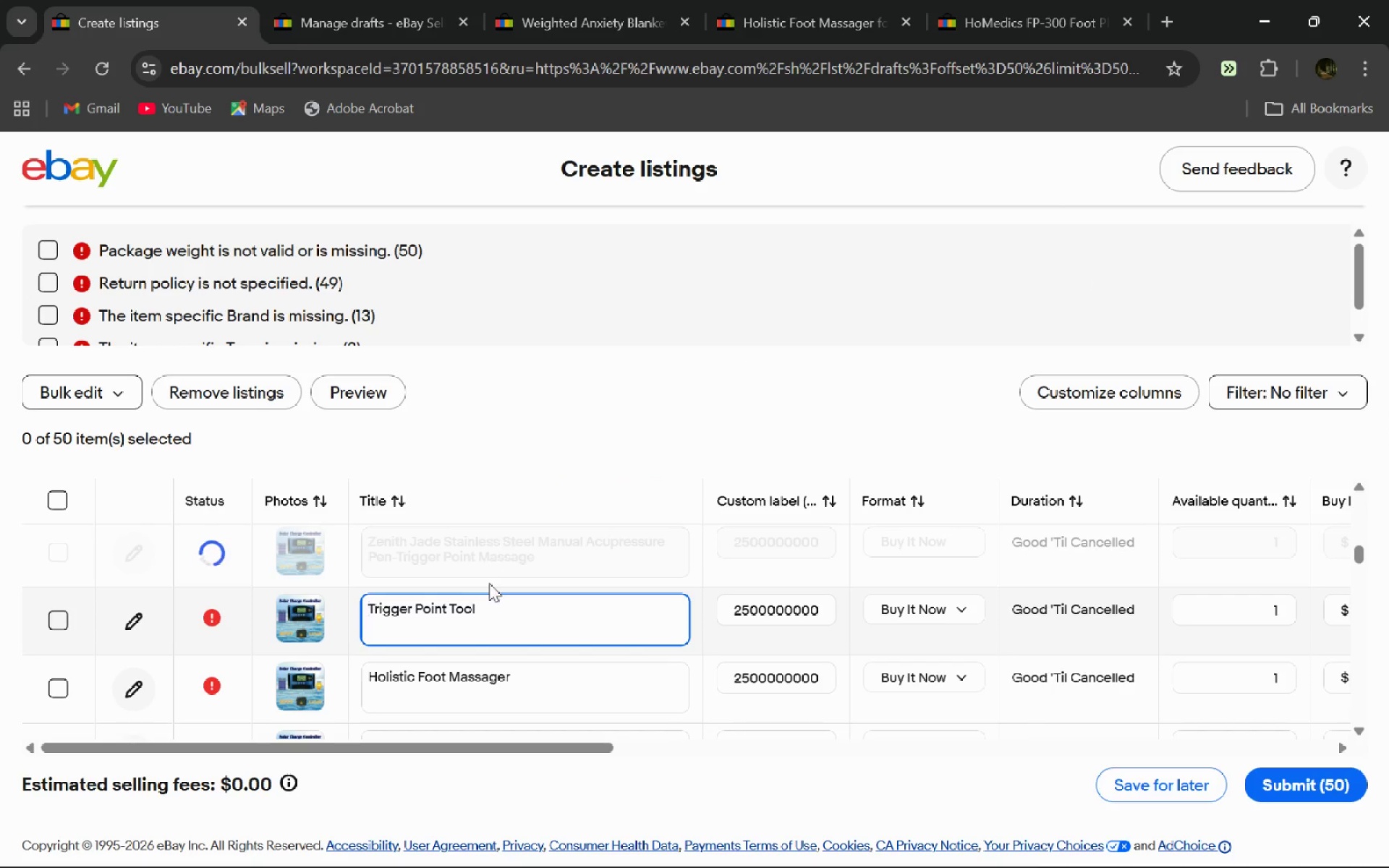 
key(Control+Tab)
 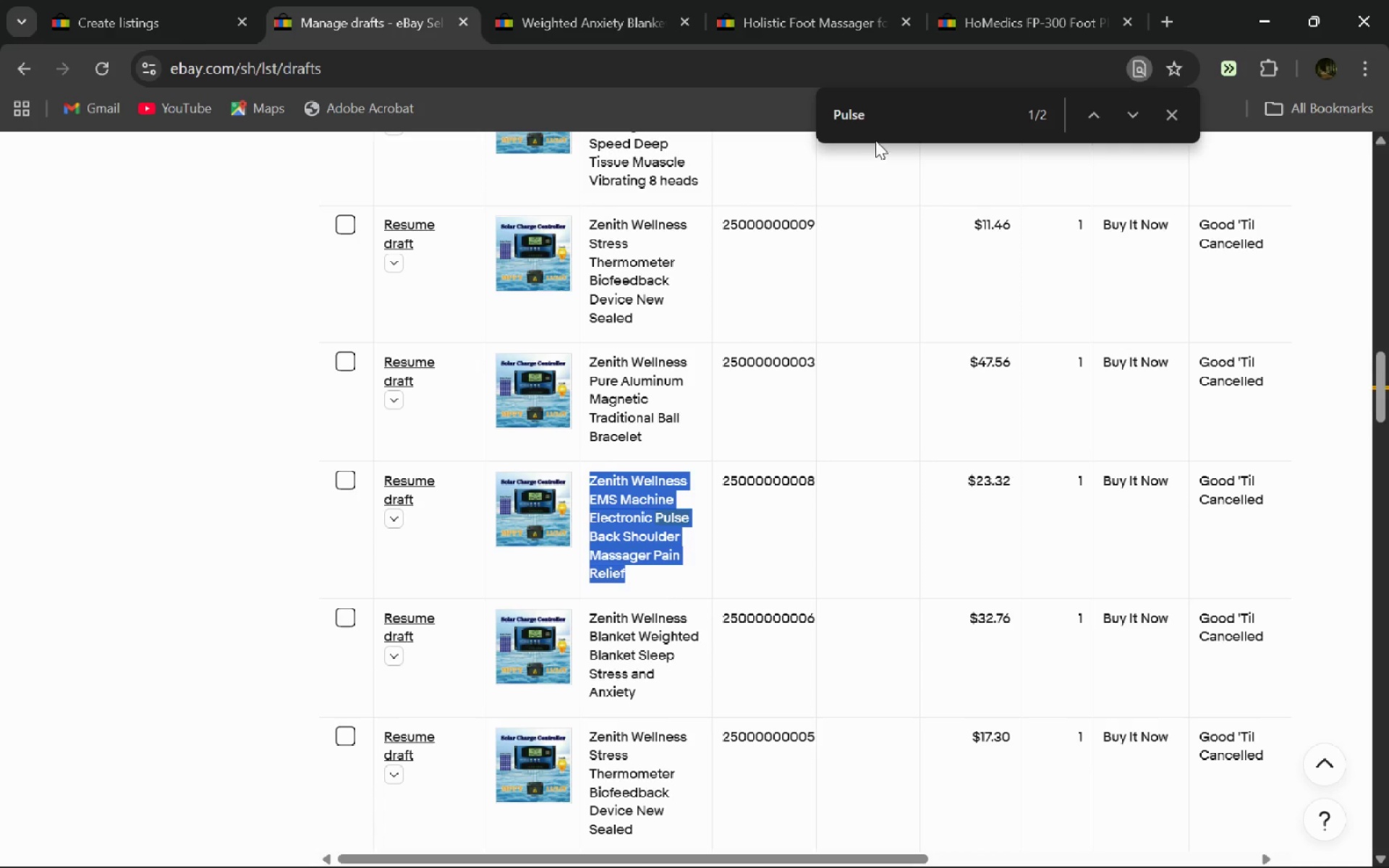 
left_click([888, 120])
 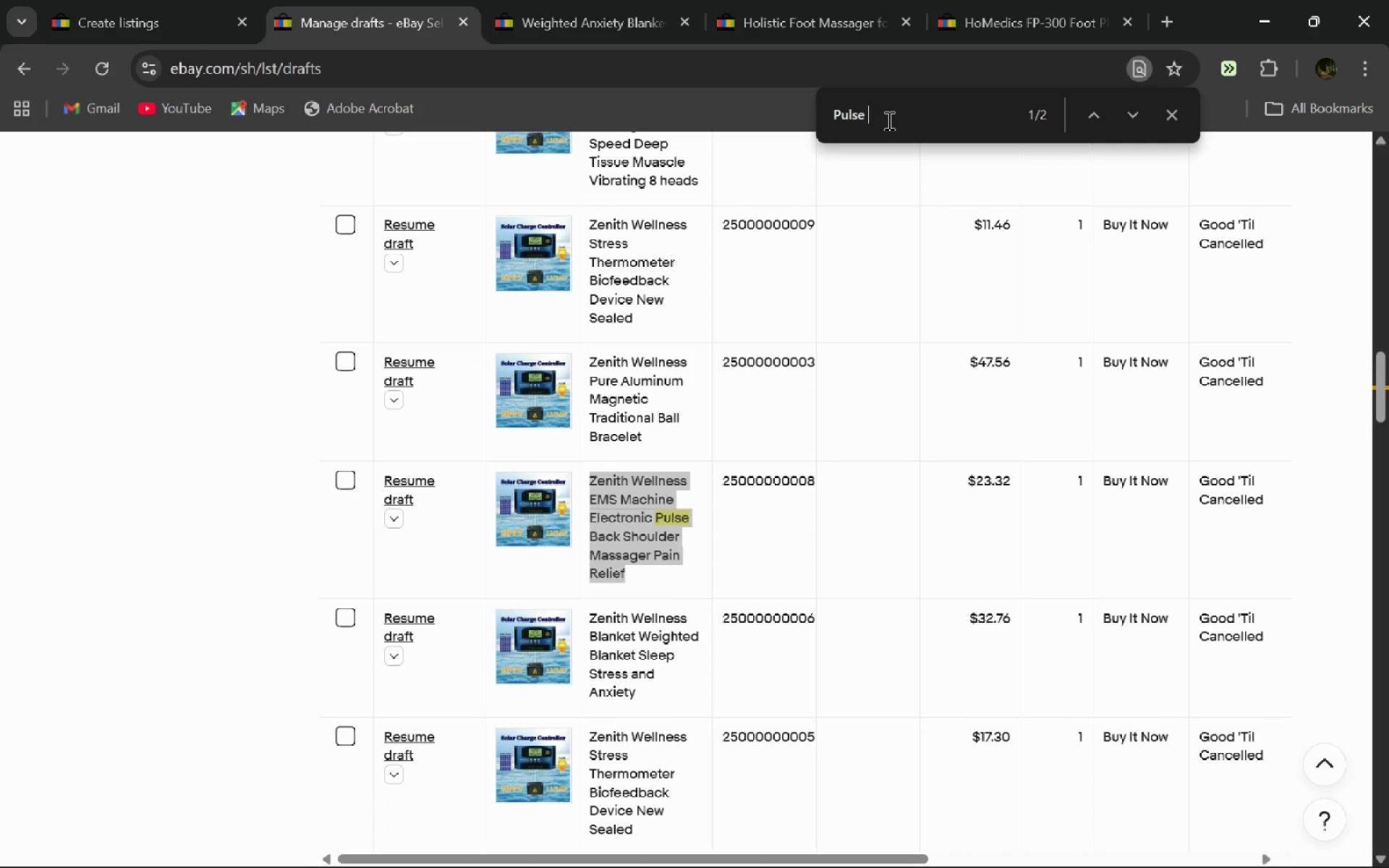 
key(Control+ControlLeft)
 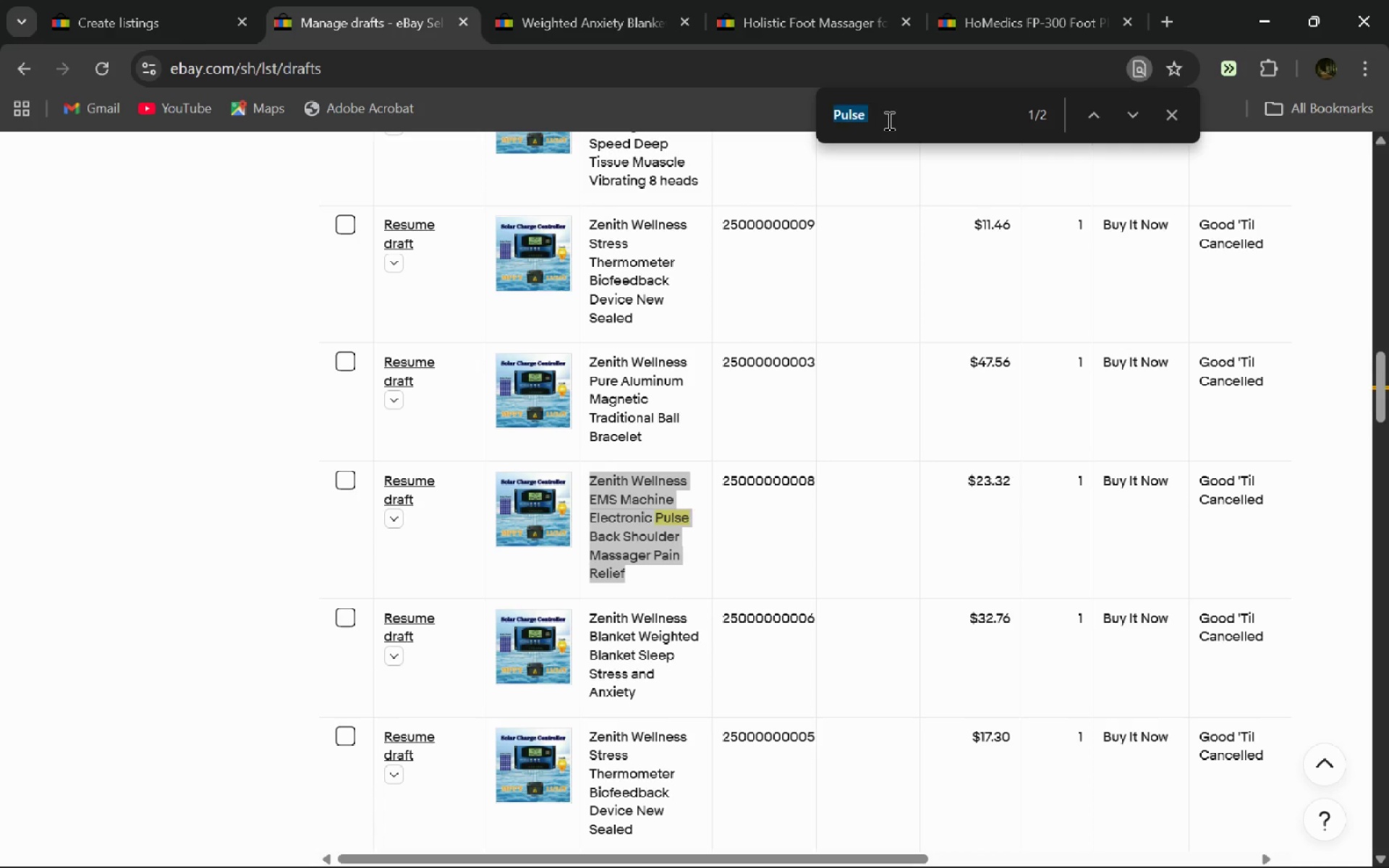 
key(Control+A)
 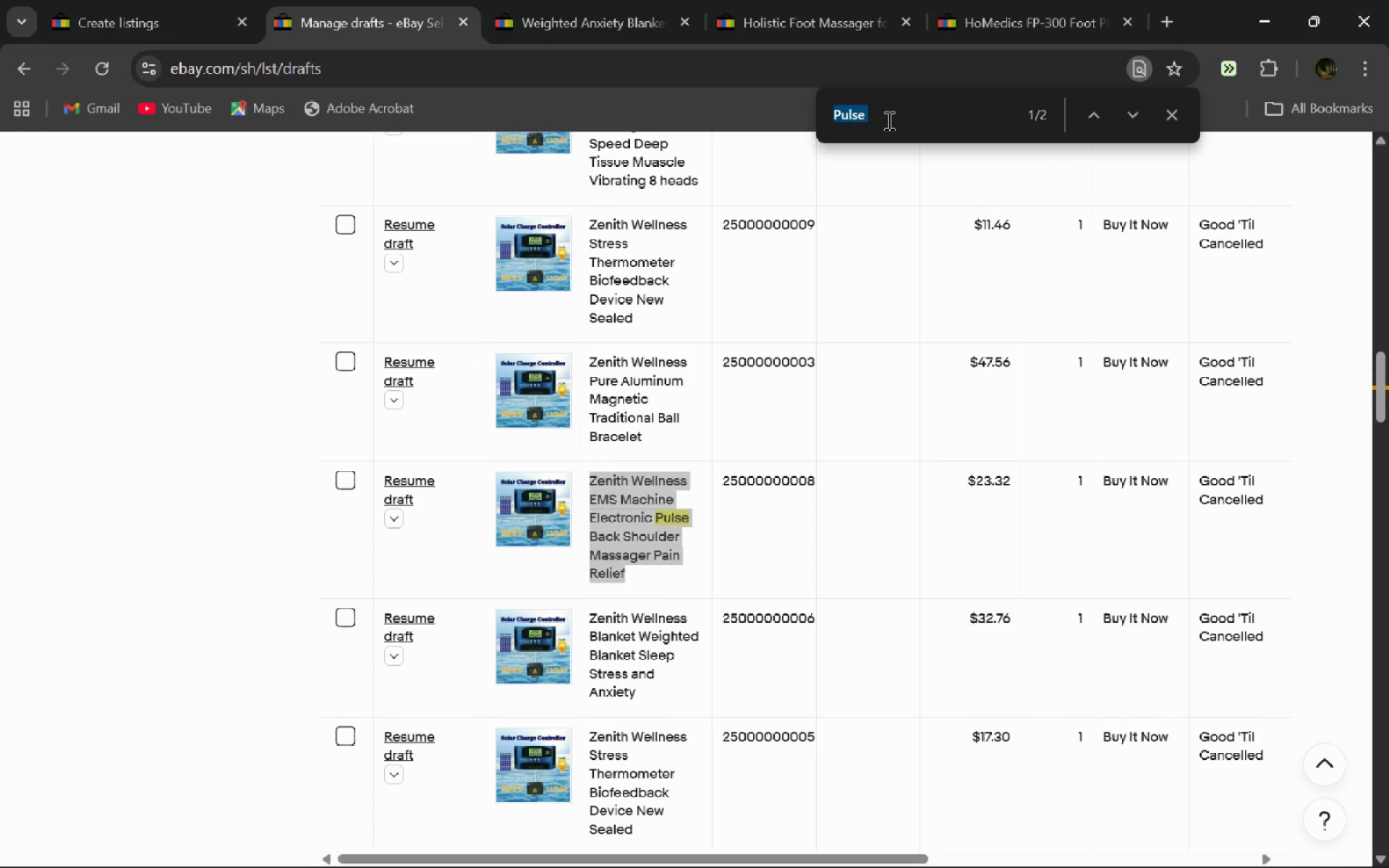 
type(Triggr)
 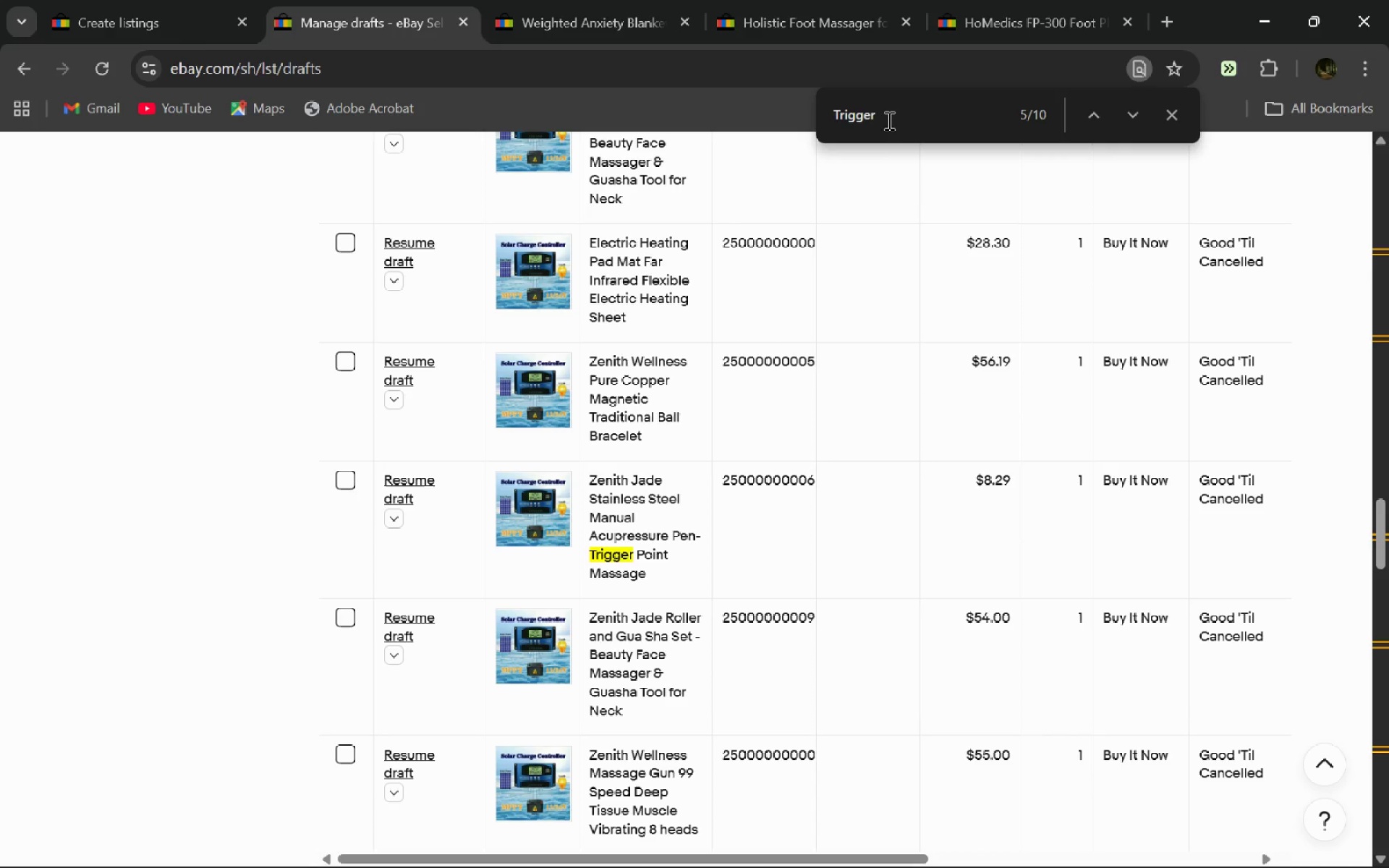 
left_click_drag(start_coordinate=[658, 575], to_coordinate=[582, 473])
 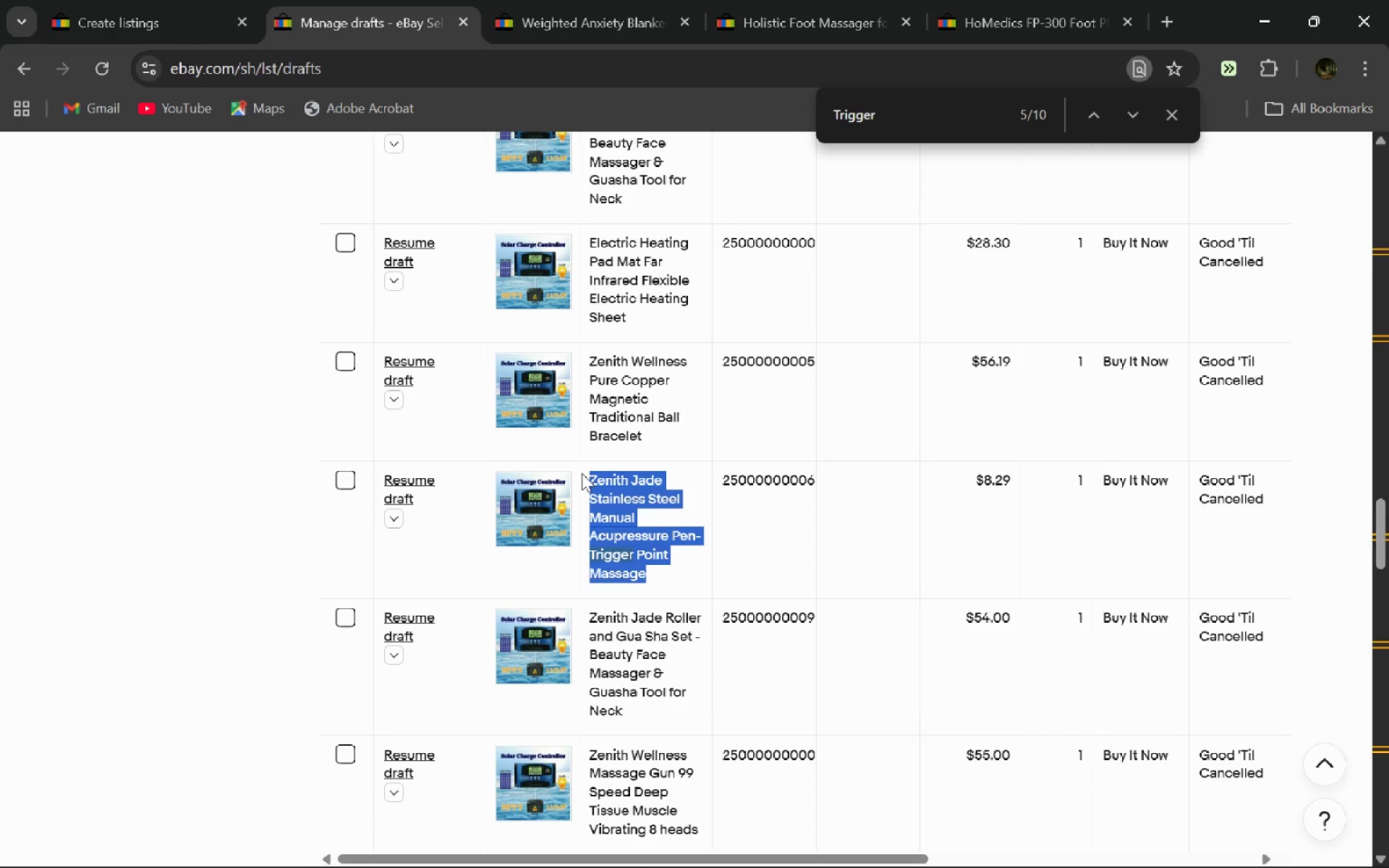 
key(Control+C)
 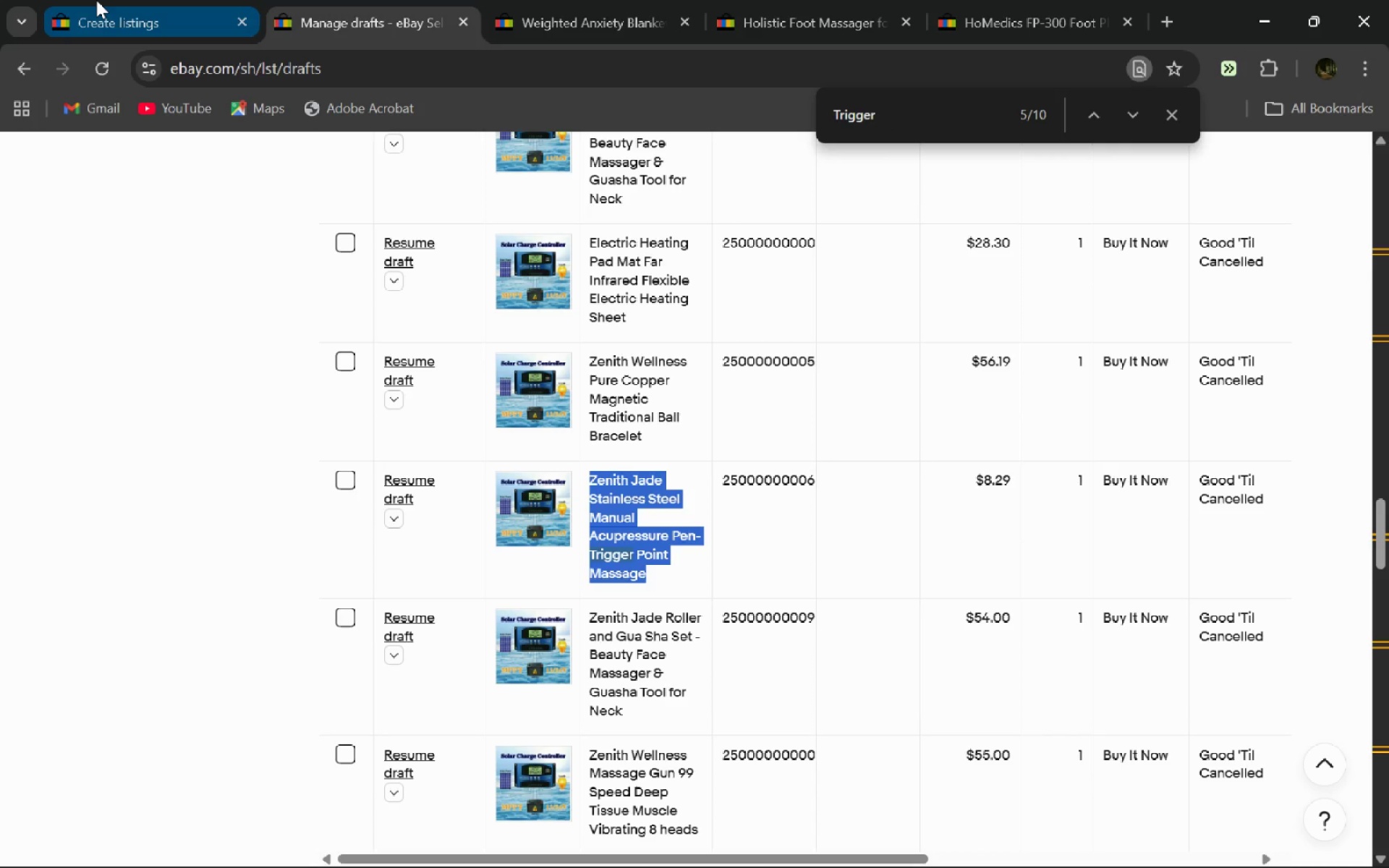 
left_click([96, 0])
 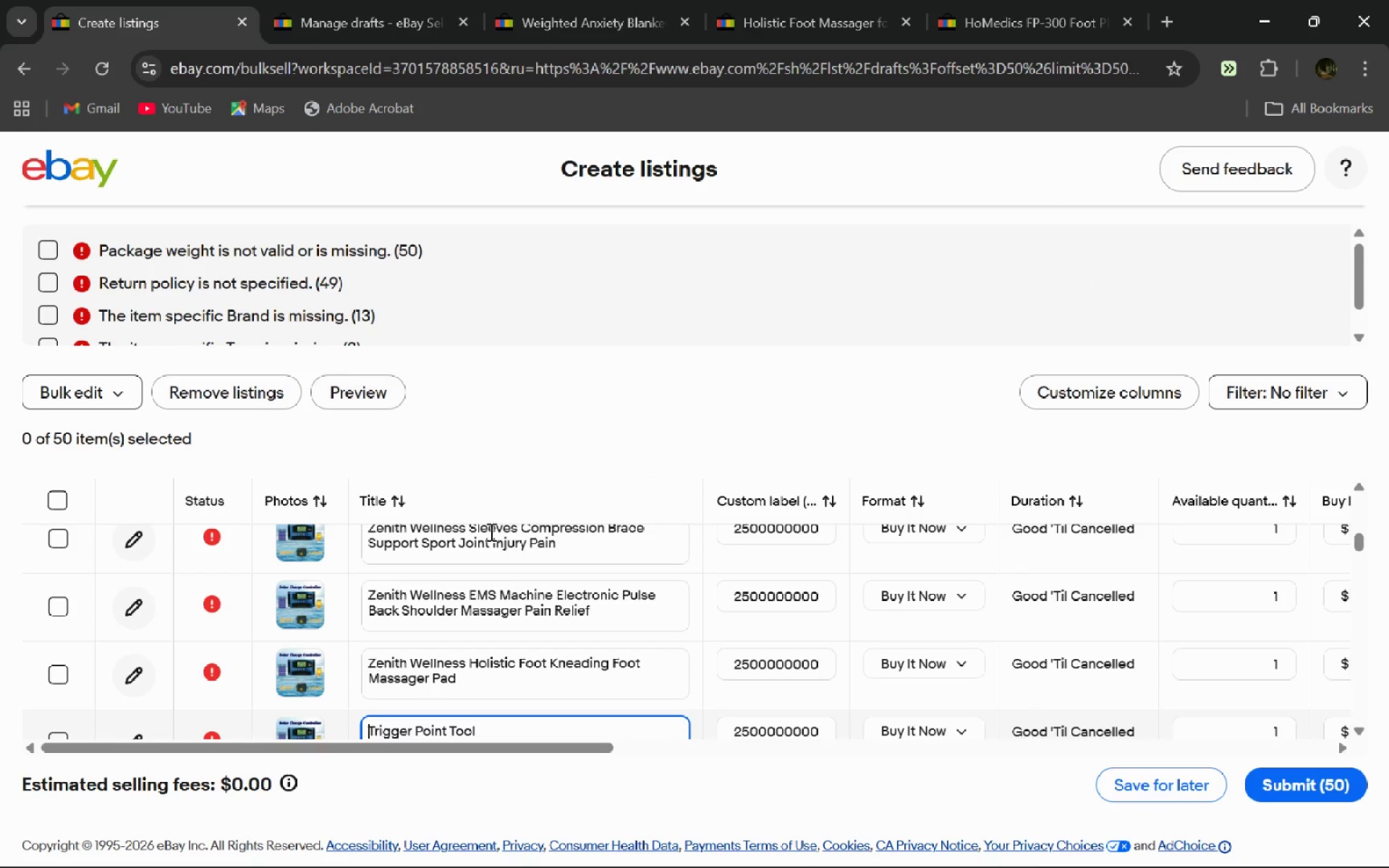 
key(Control+A)
 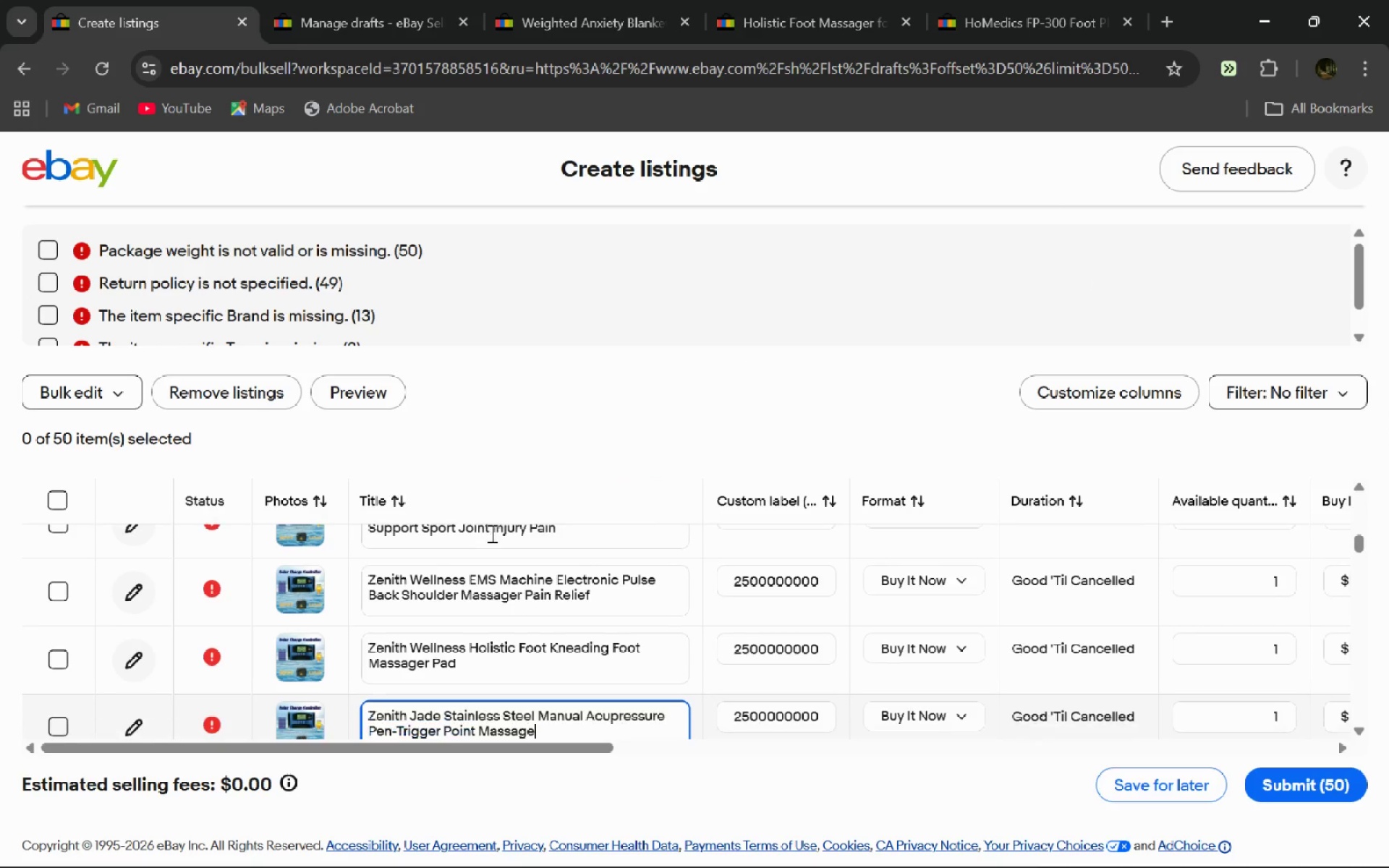 
key(Control+V)
 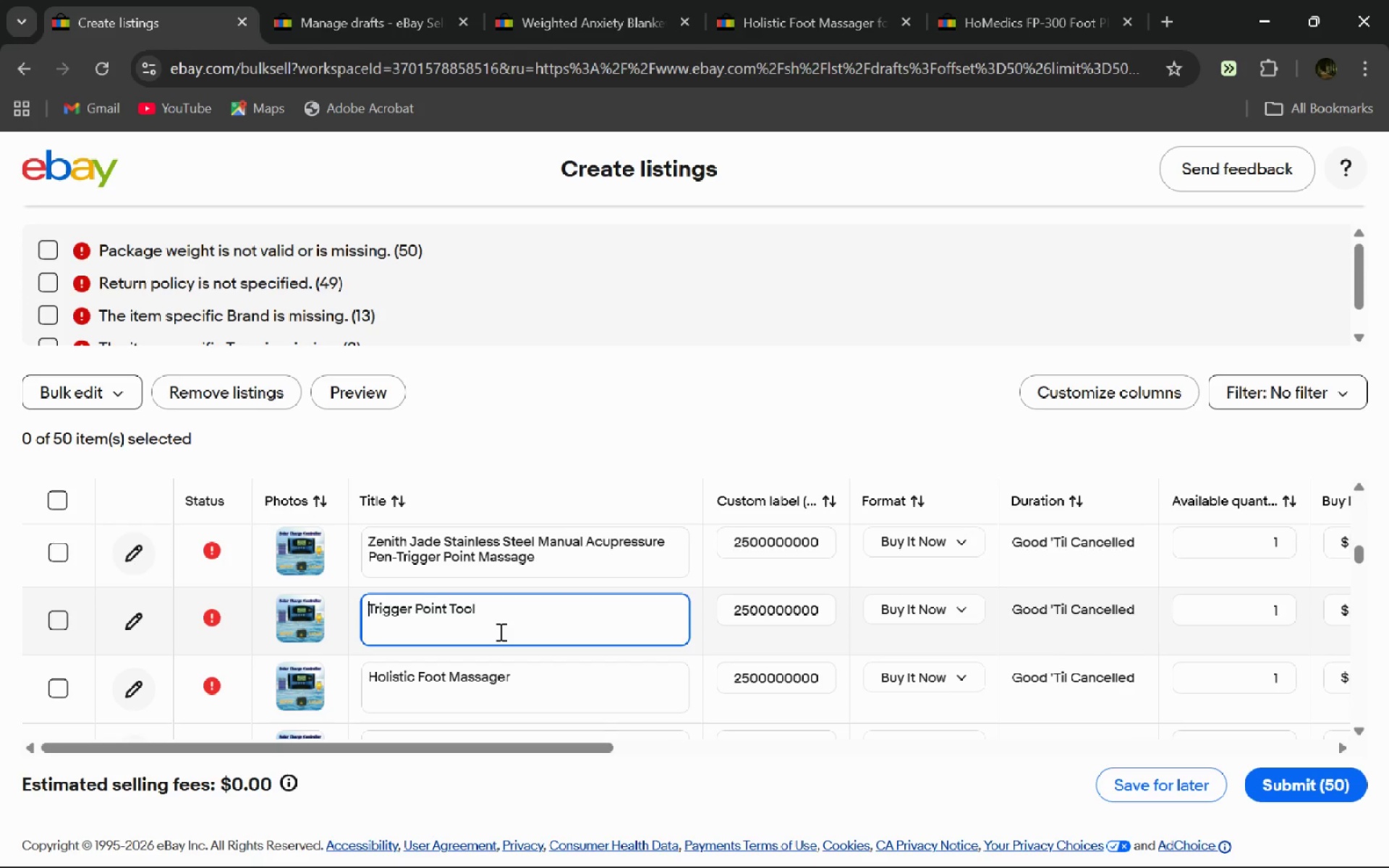 
key(Control+A)
 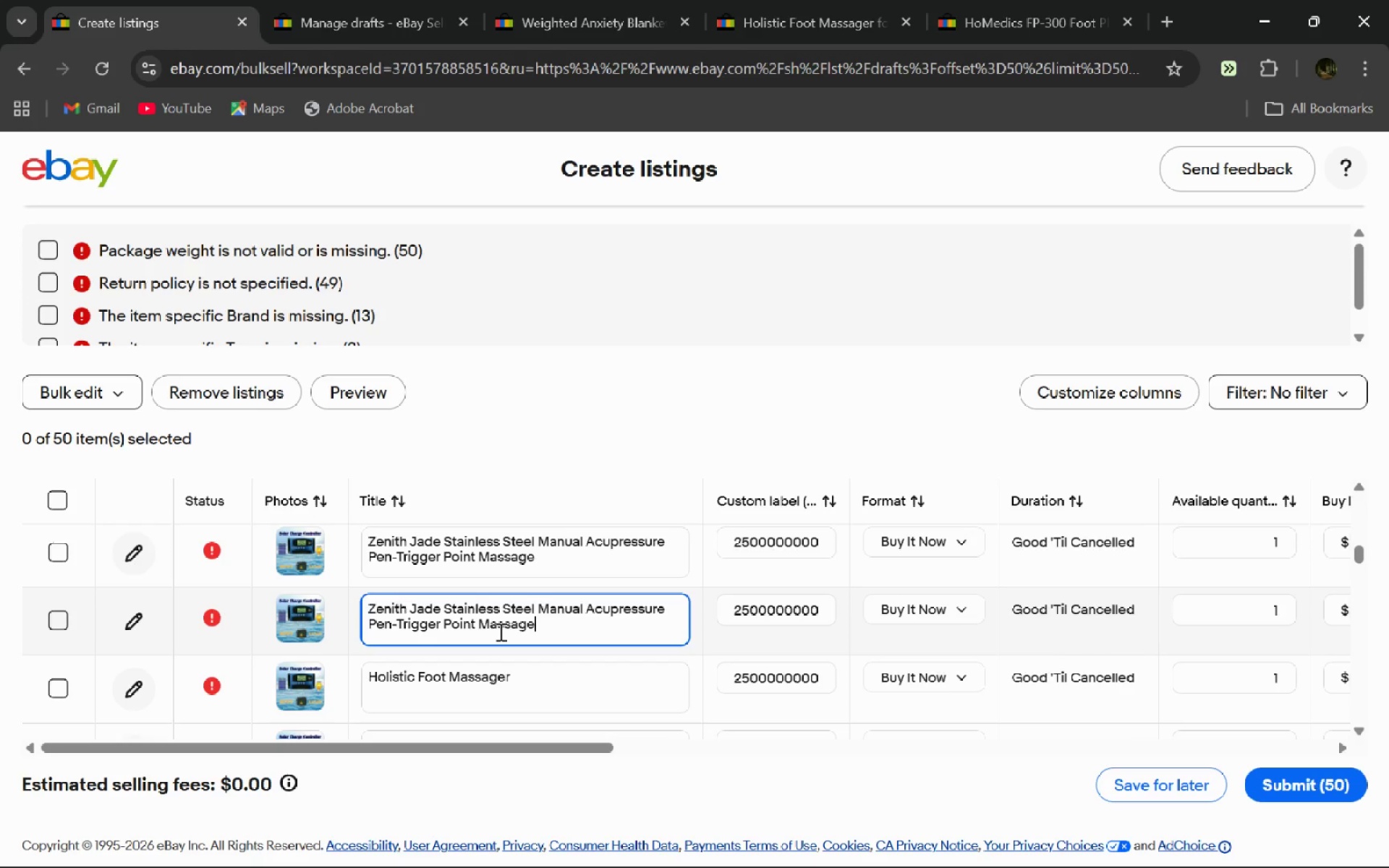 
key(Control+V)
 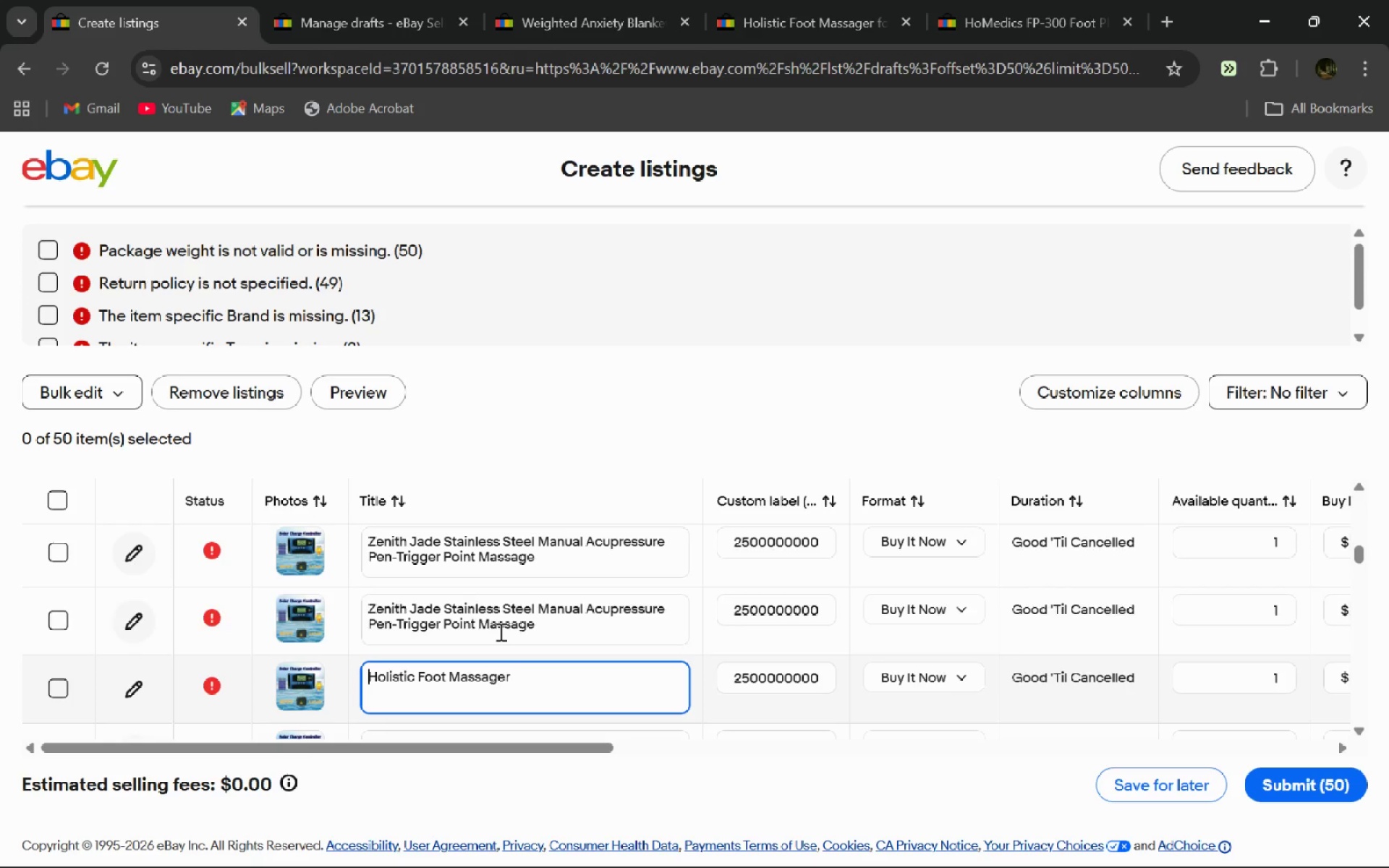 
key(Enter)
 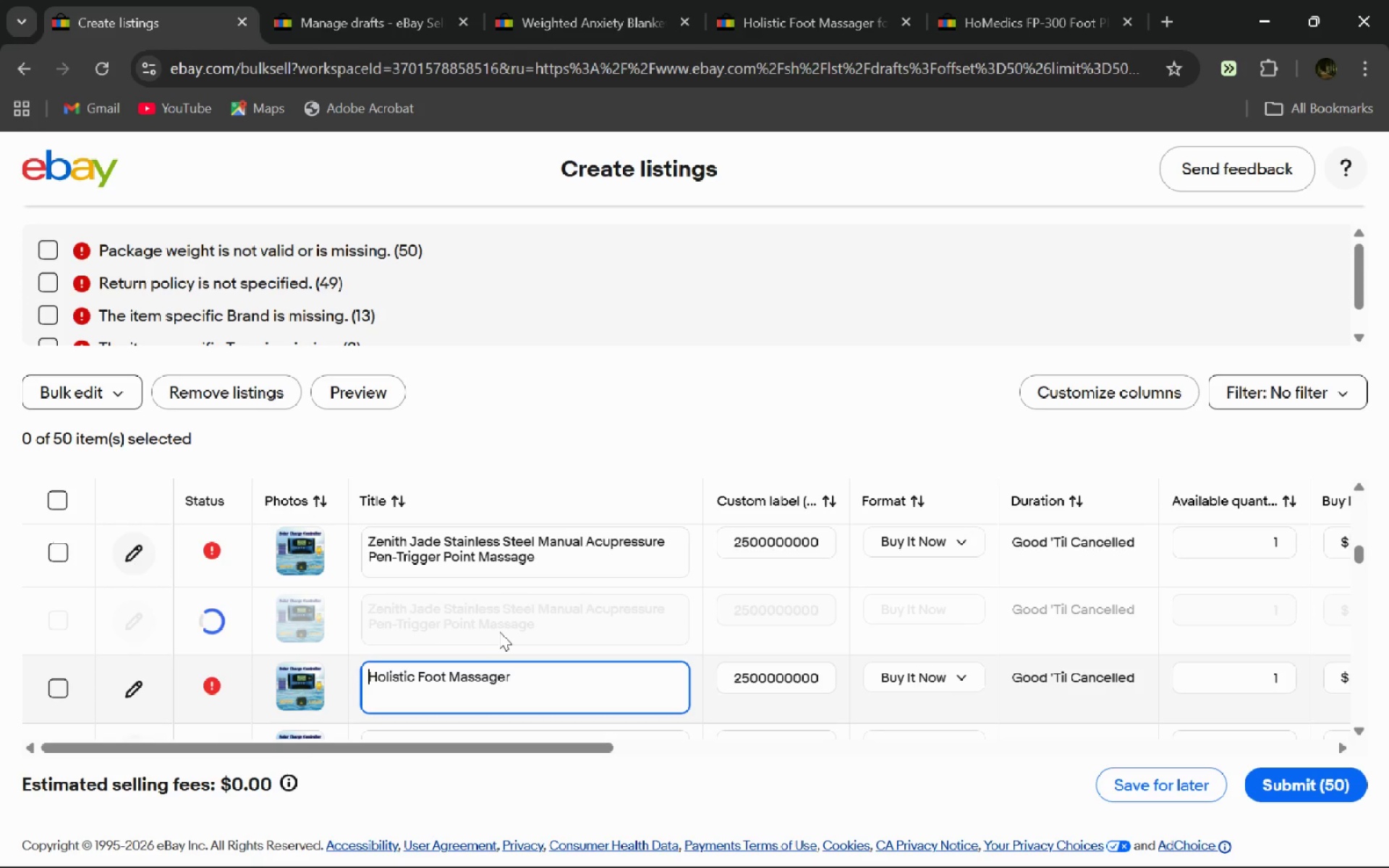 
key(Control+A)
 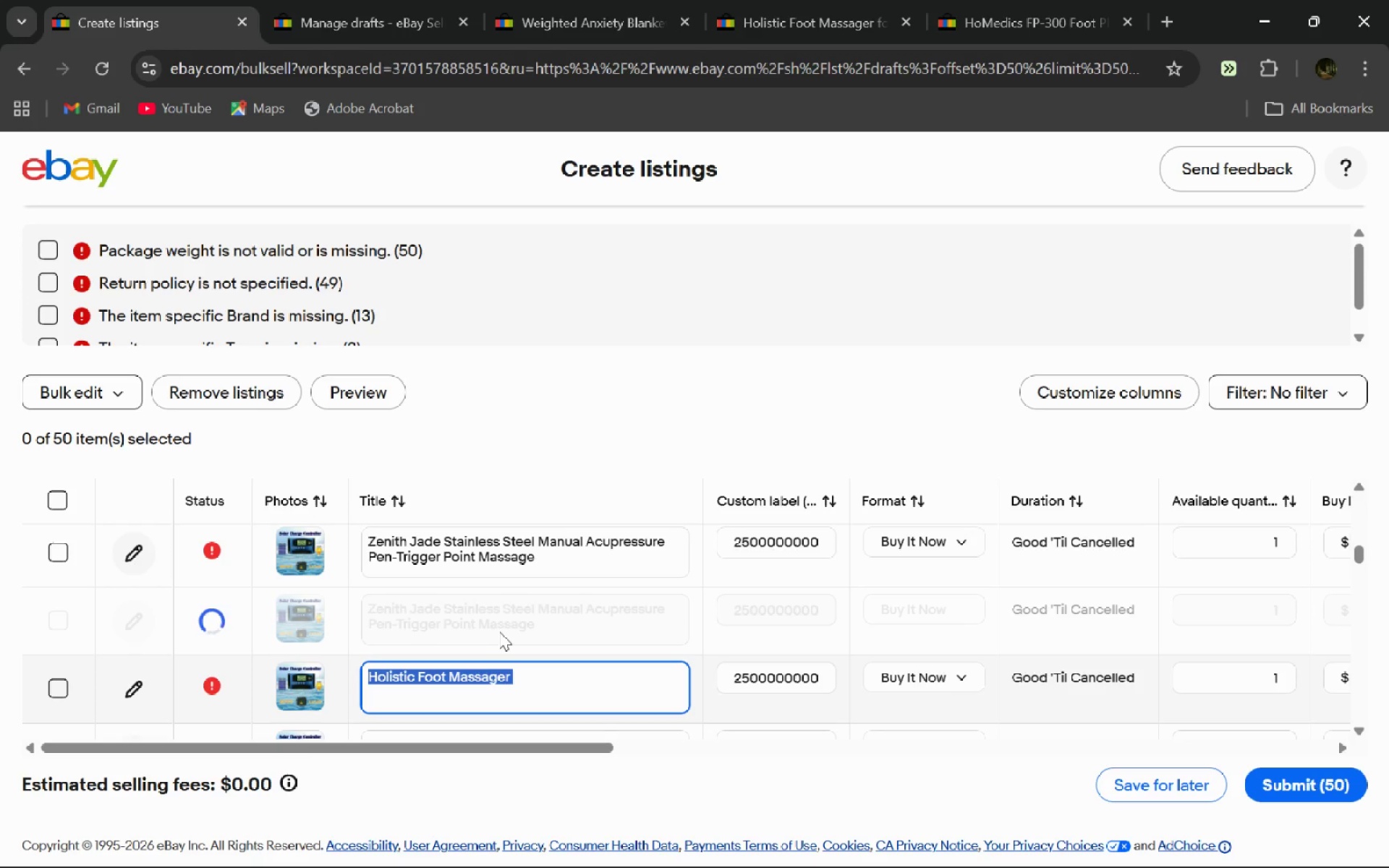 
key(Meta+MetaLeft)
 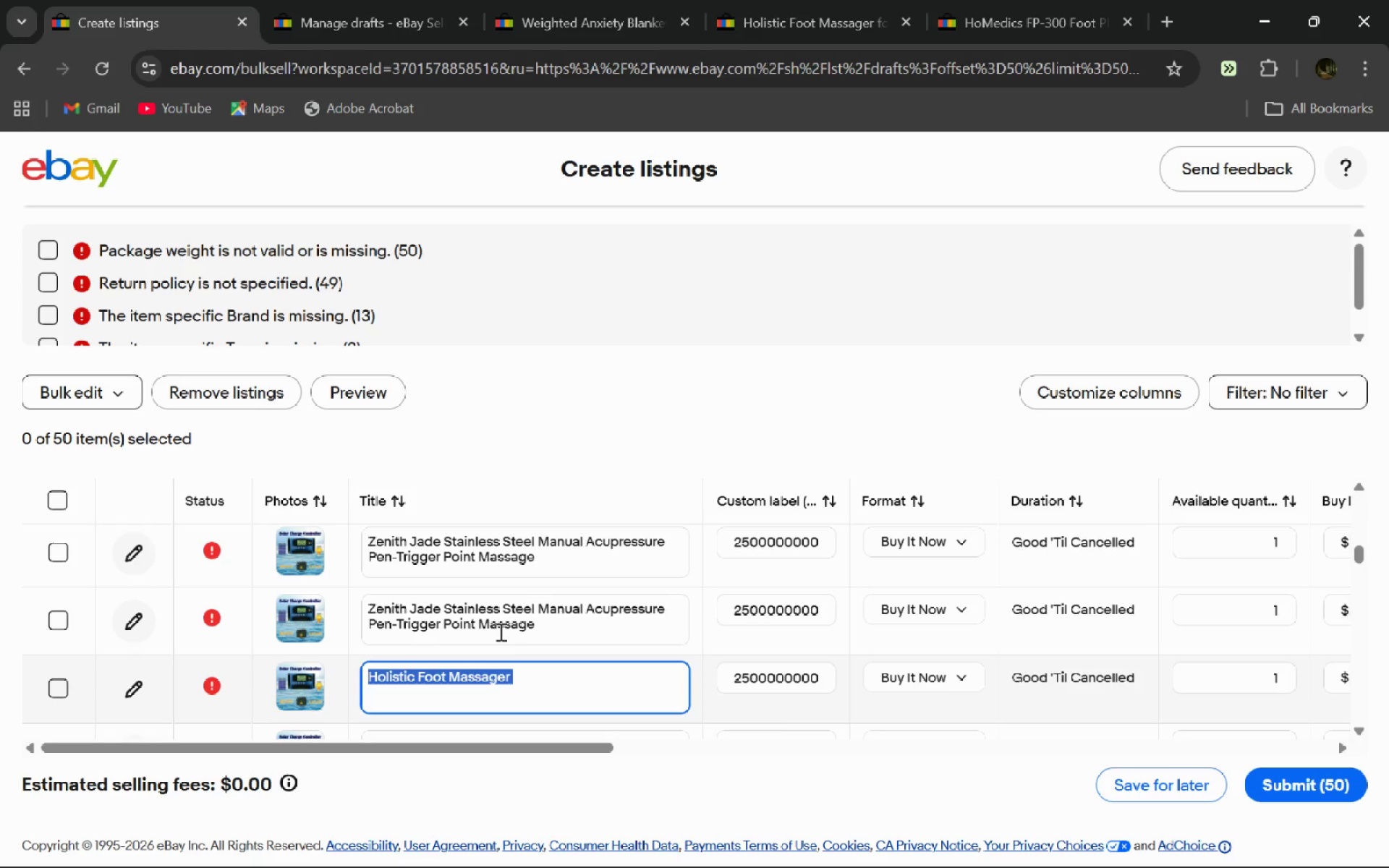 
key(Meta+V)
 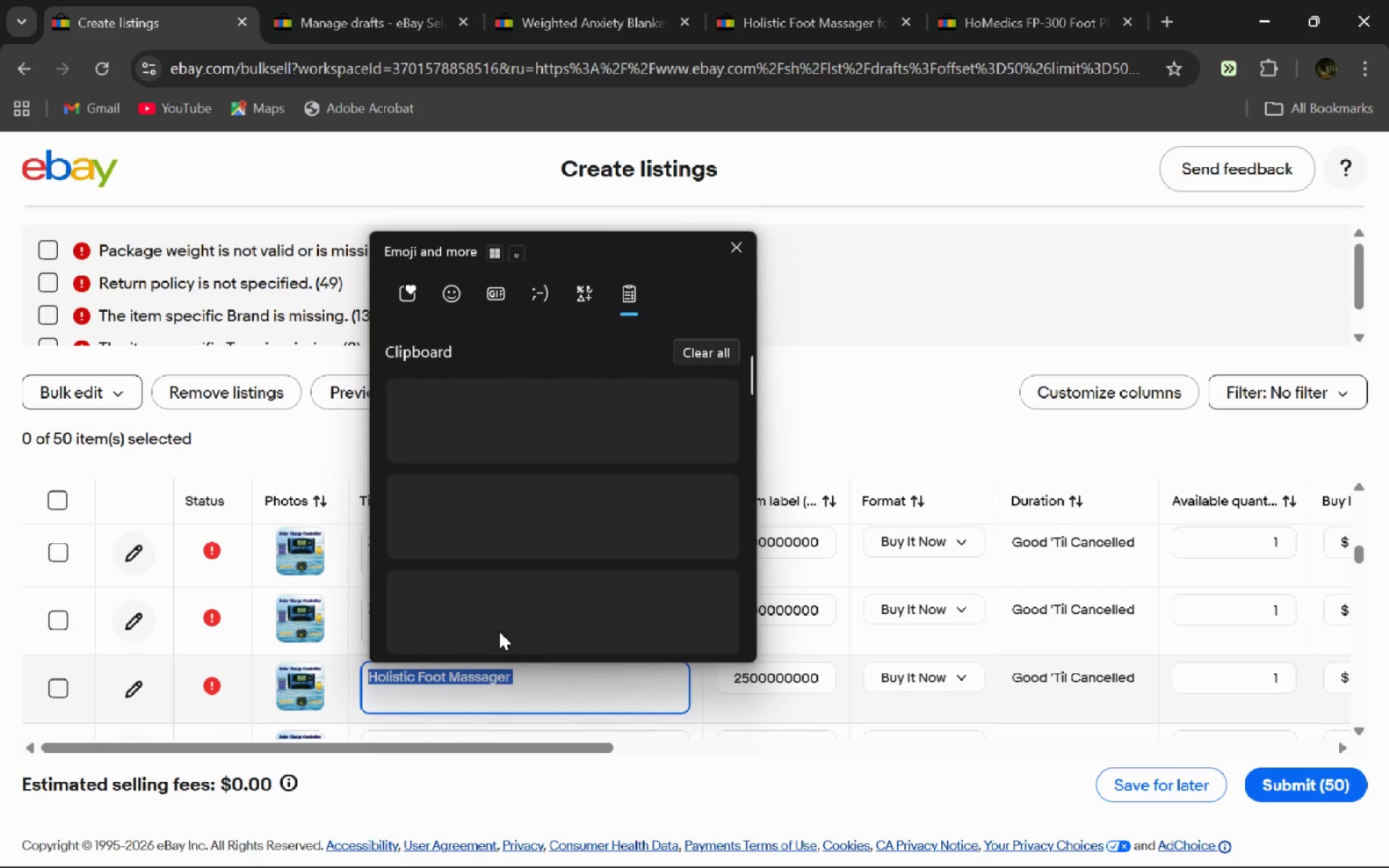 
key(ArrowDown)
 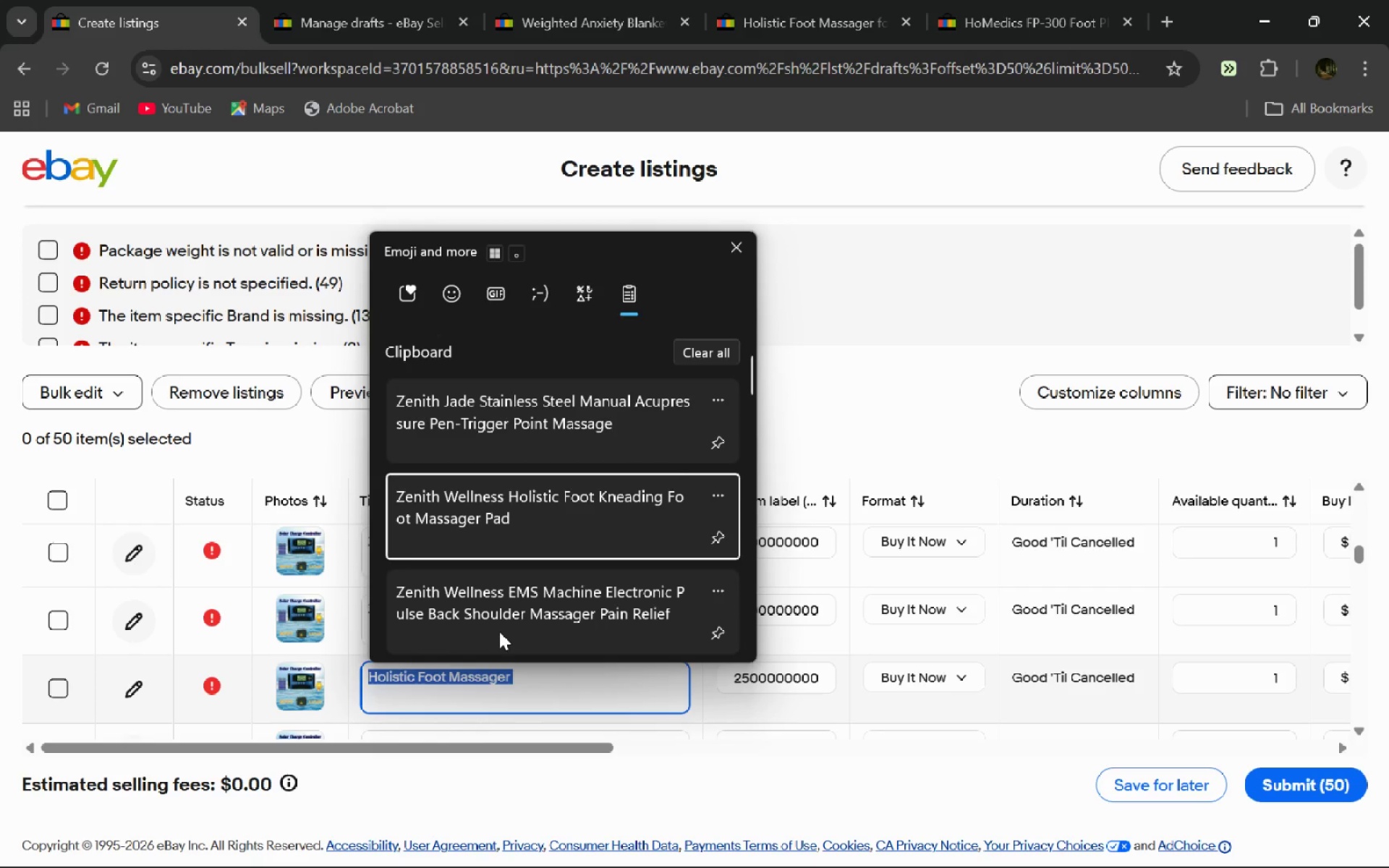 
key(ArrowDown)
 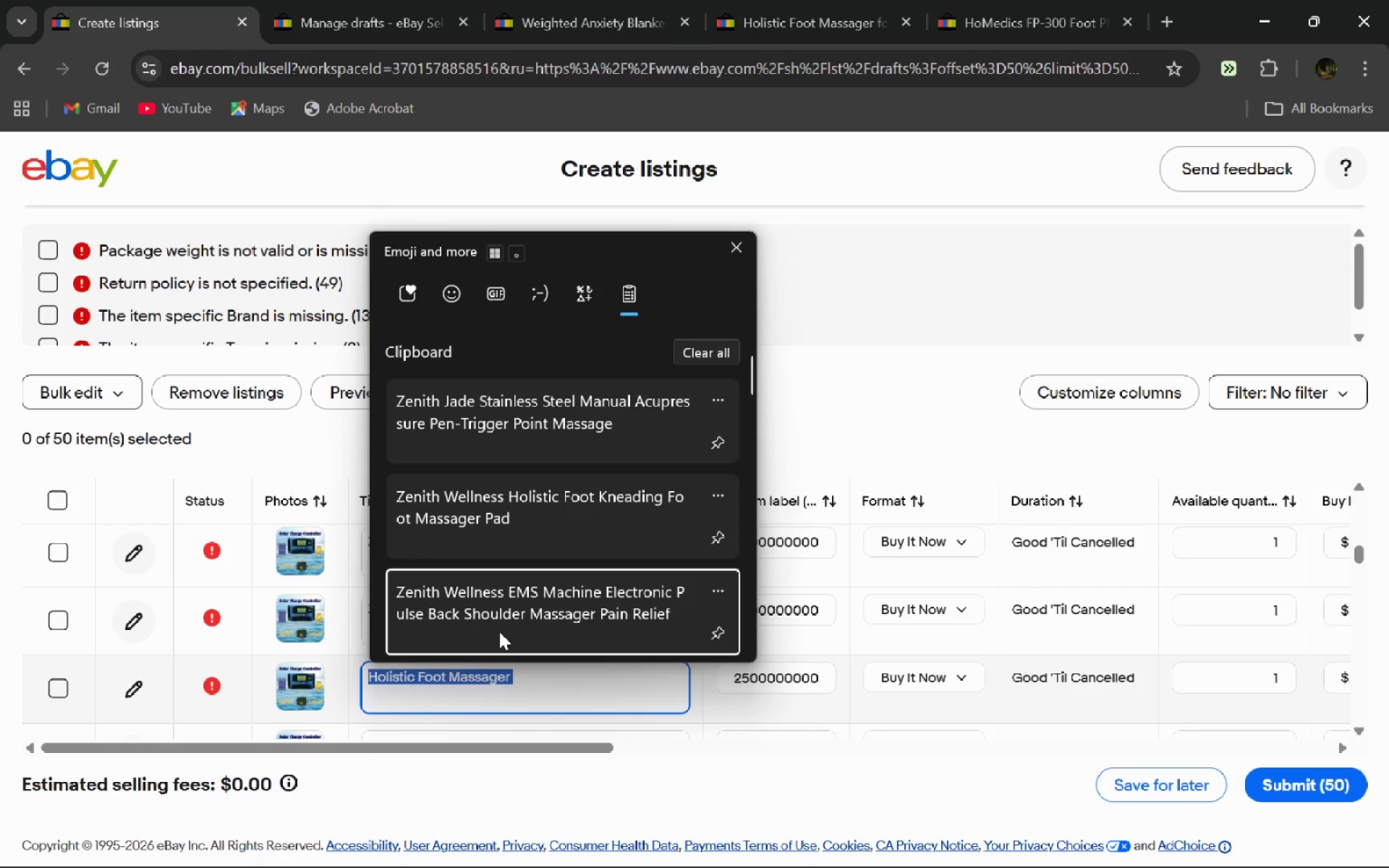 
key(ArrowDown)
 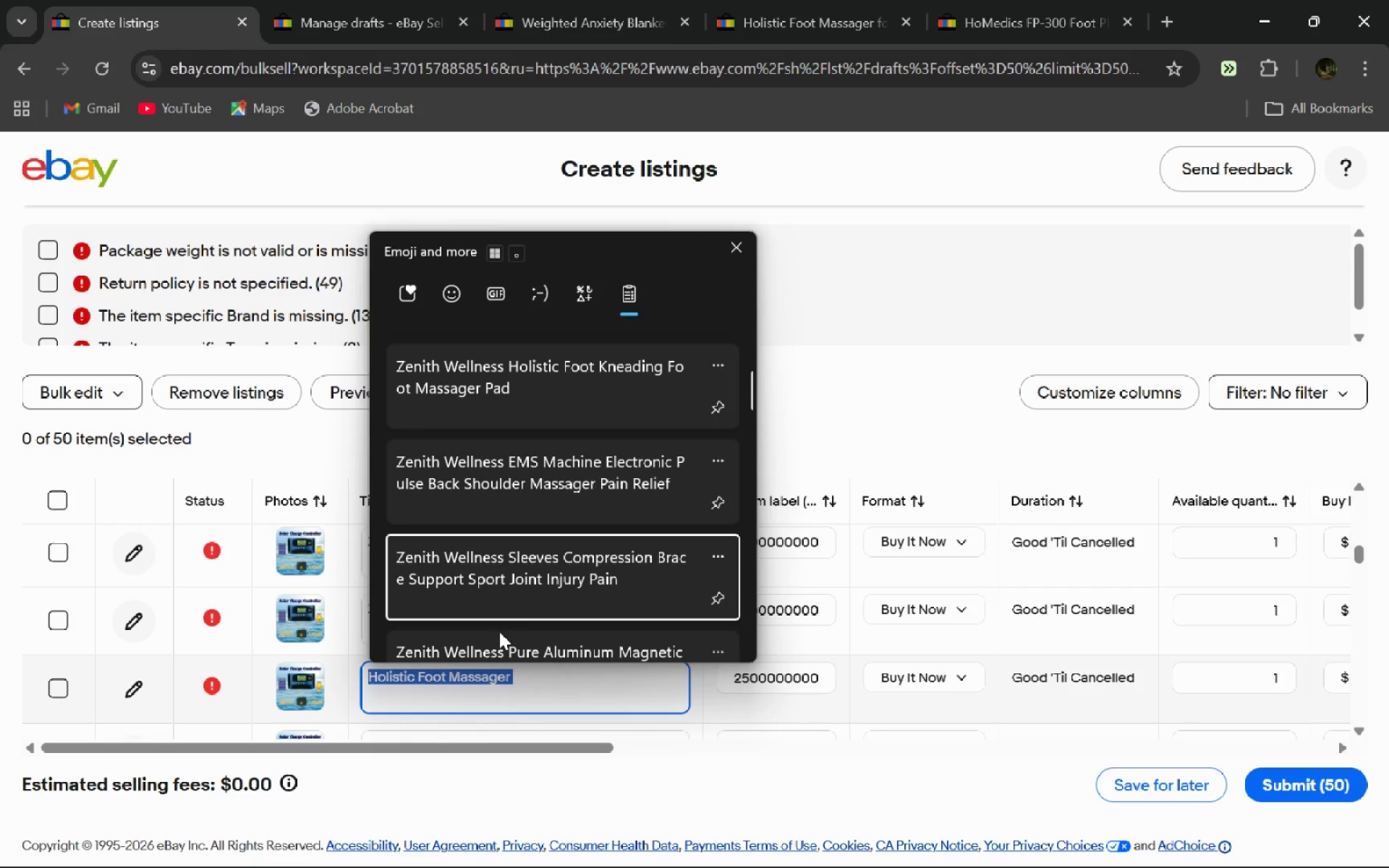 
key(ArrowDown)
 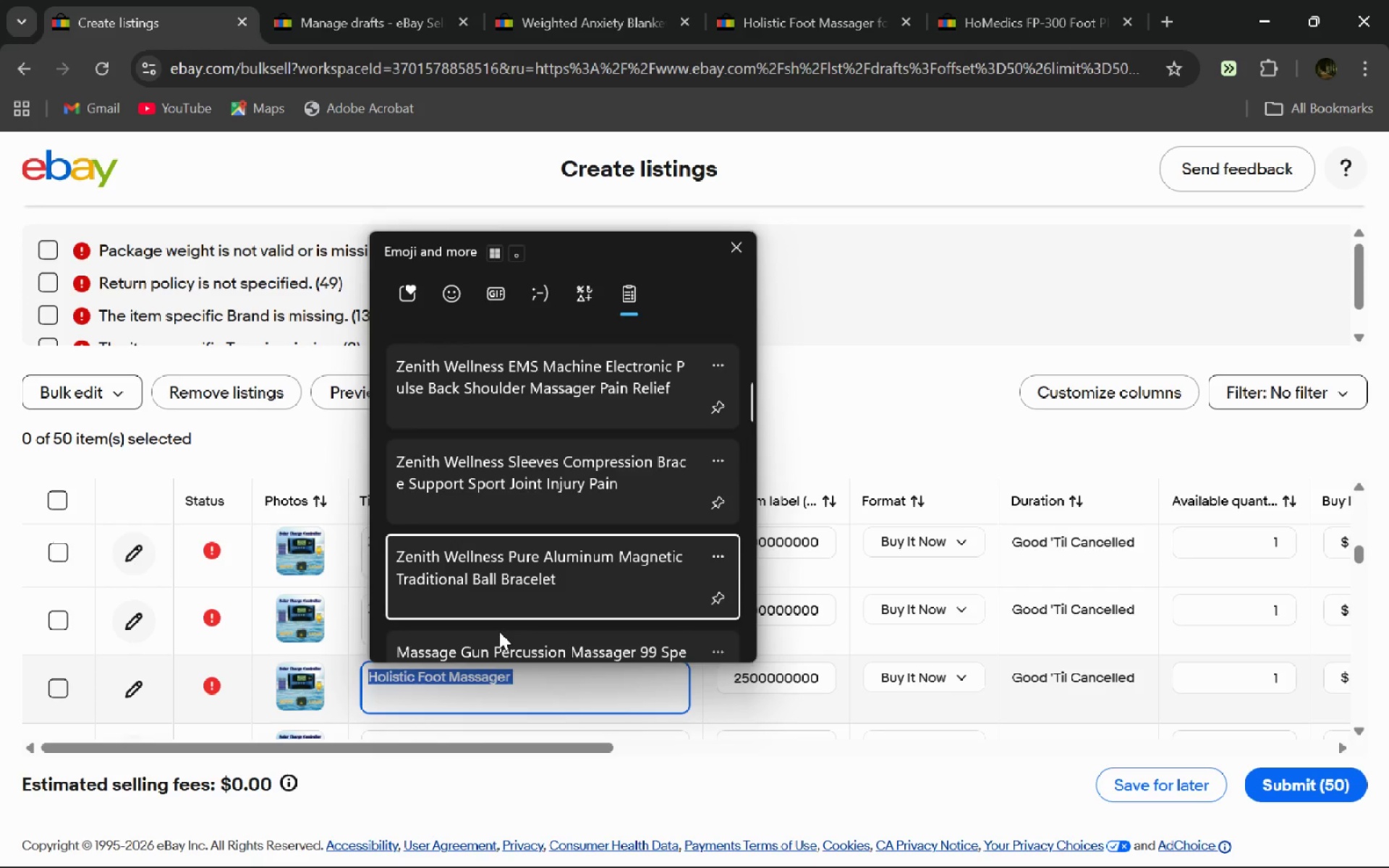 
key(ArrowDown)
 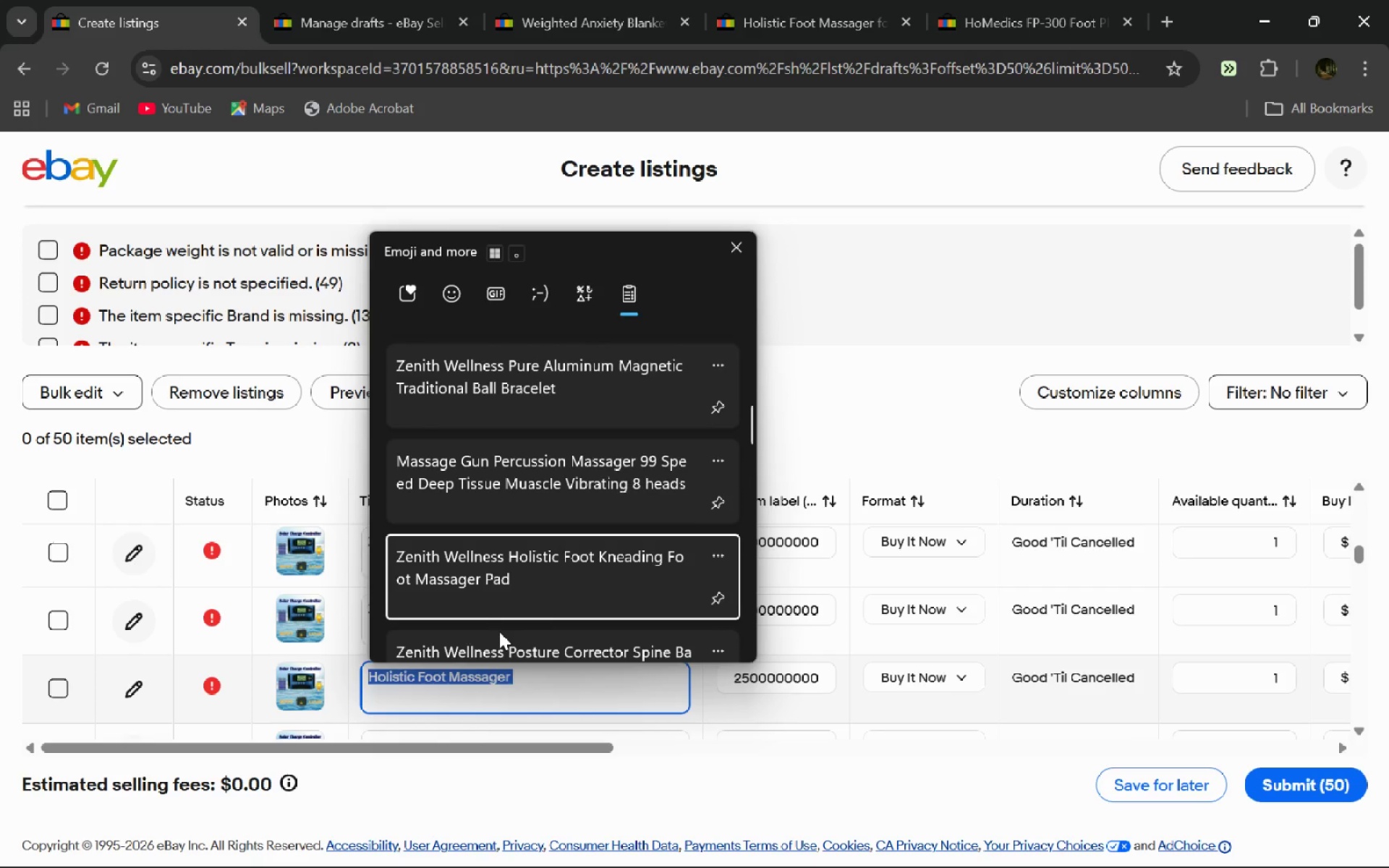 
key(ArrowDown)
 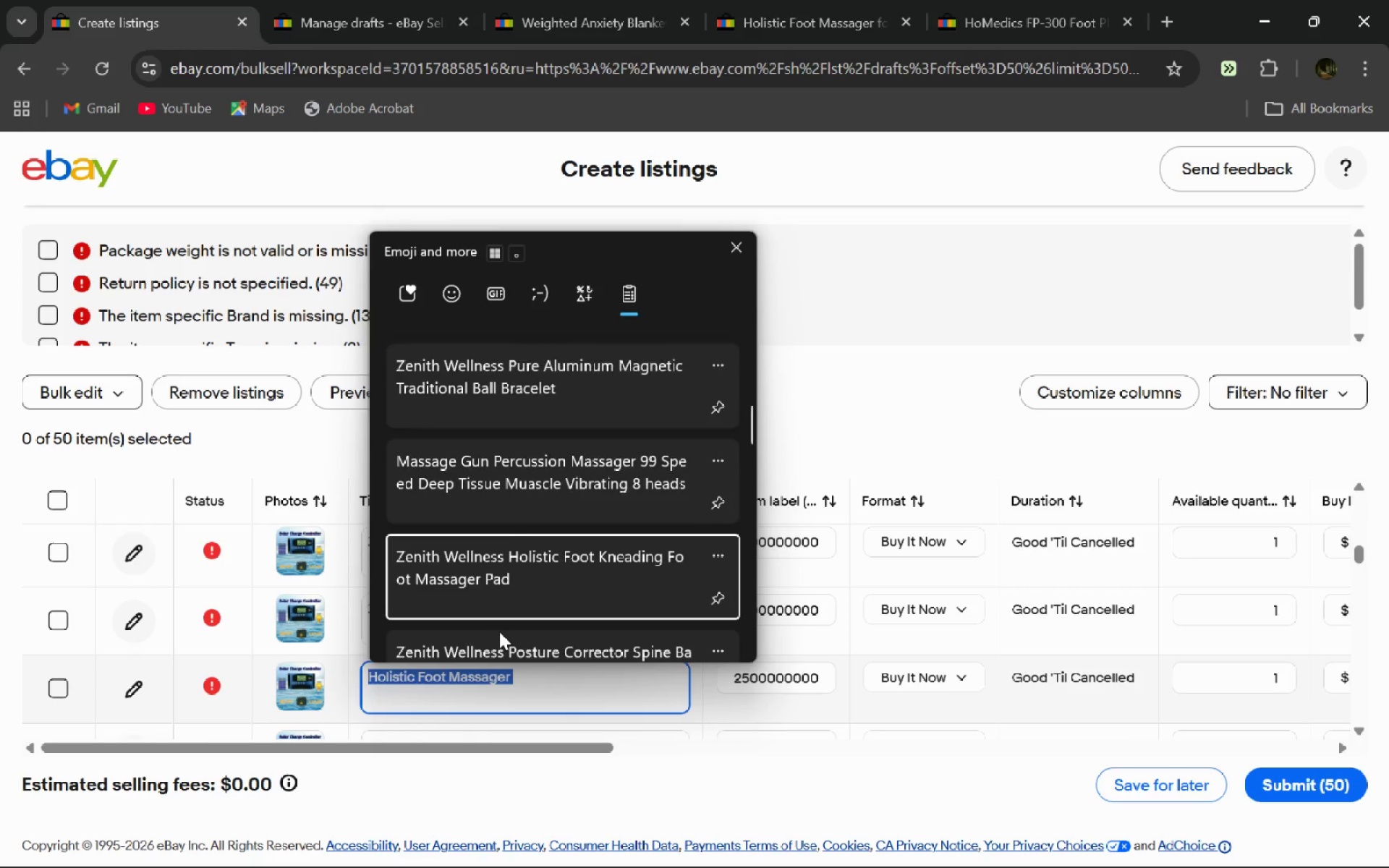 
key(ArrowDown)
 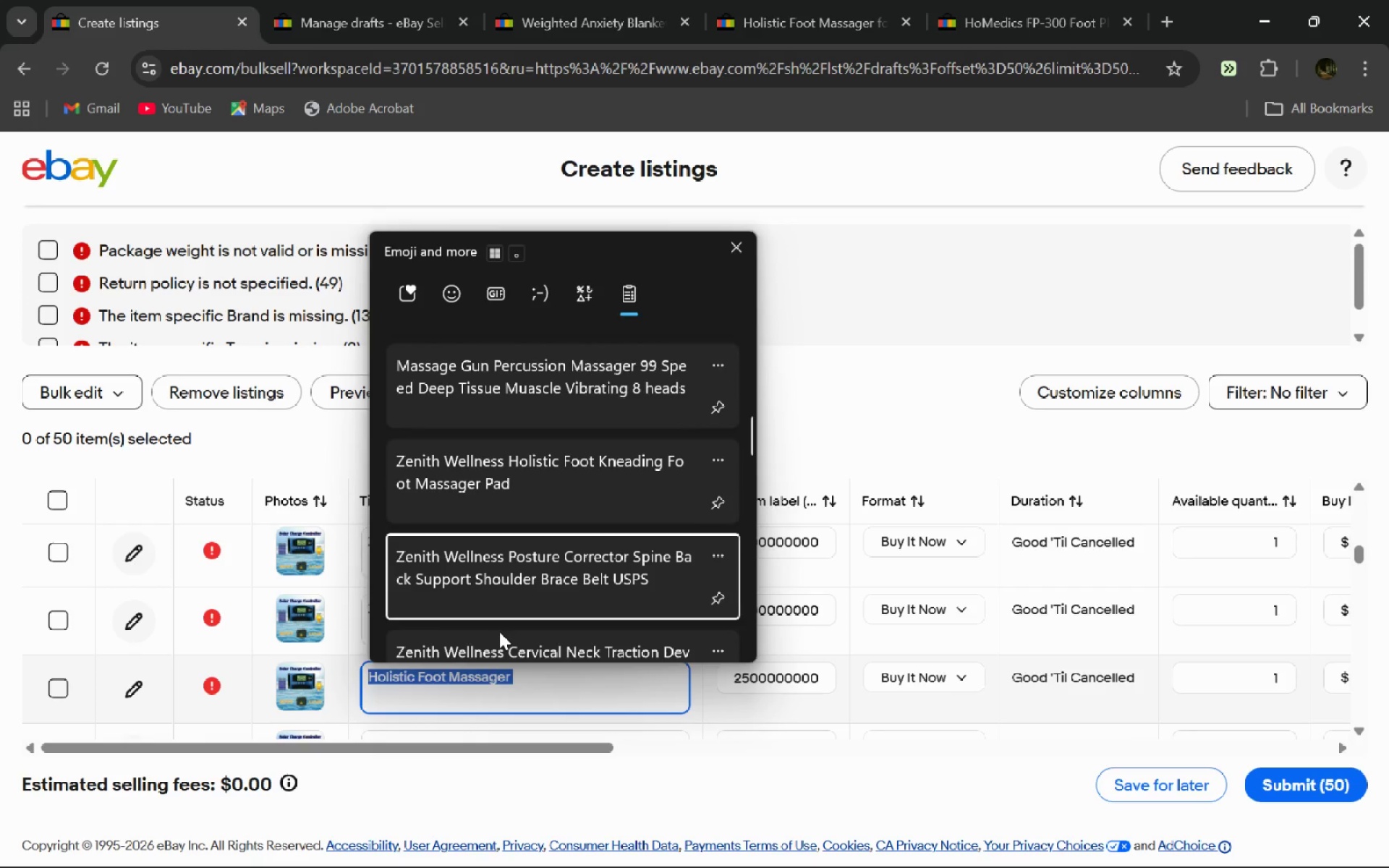 
key(ArrowUp)
 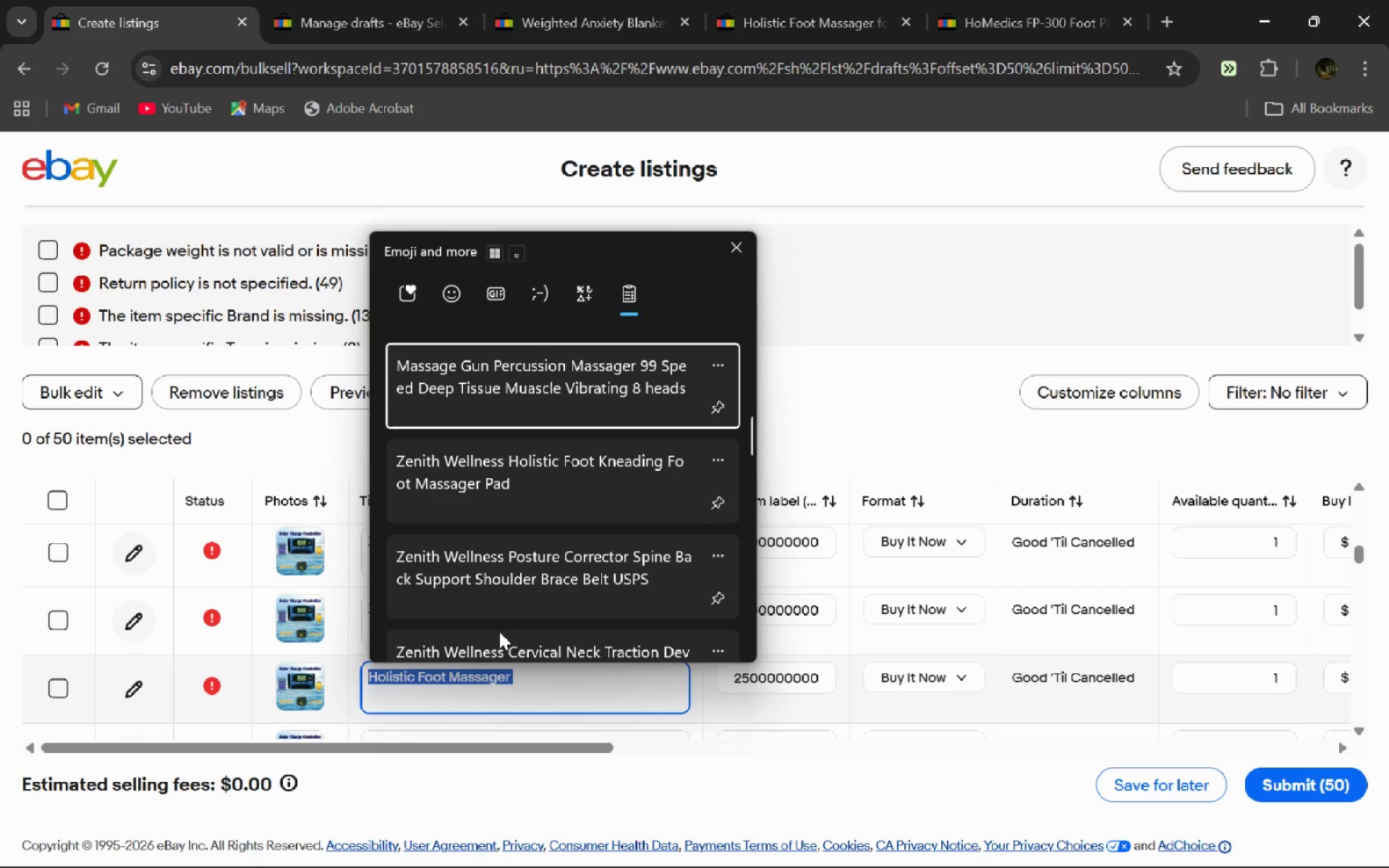 
key(ArrowUp)
 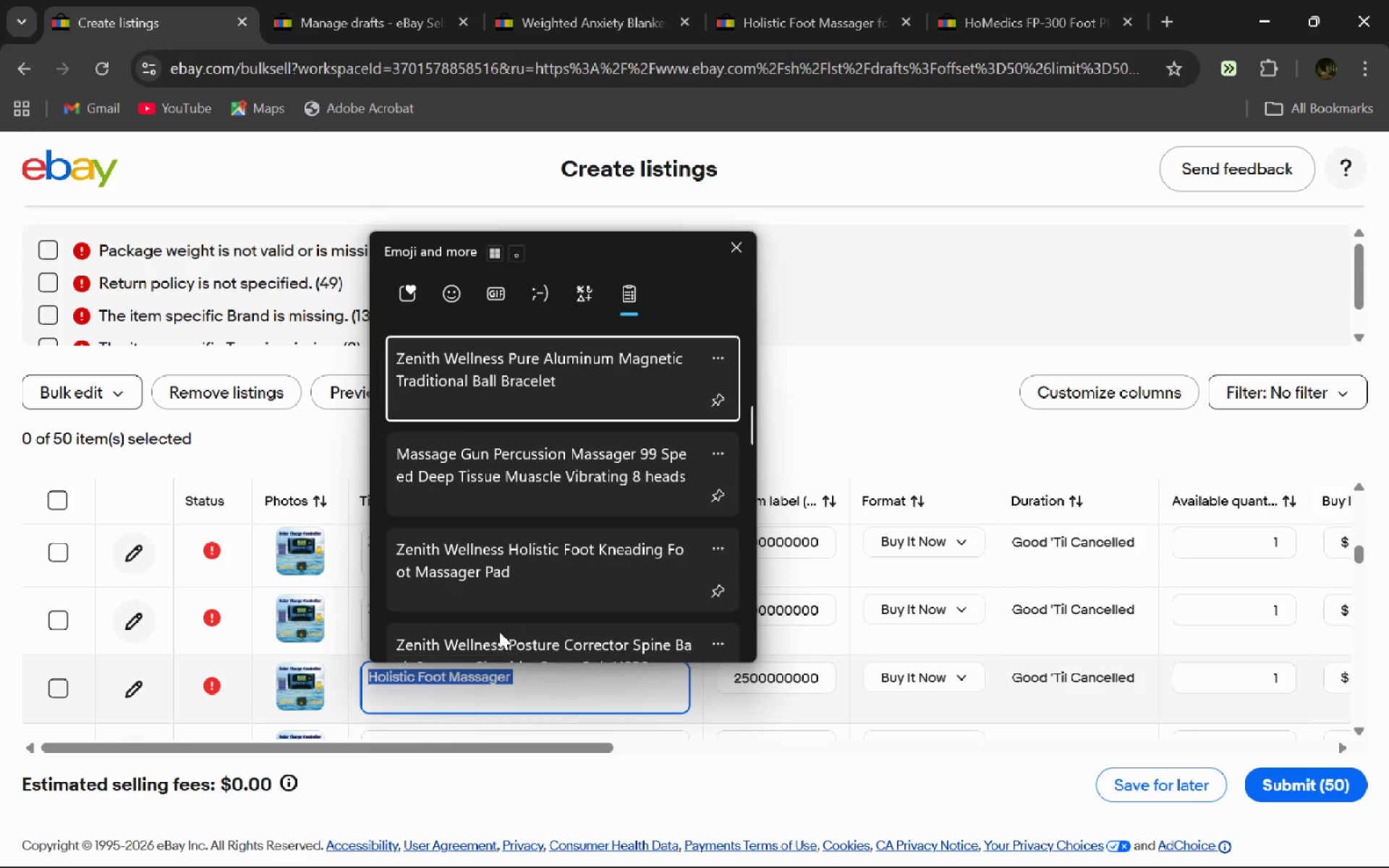 
key(ArrowUp)
 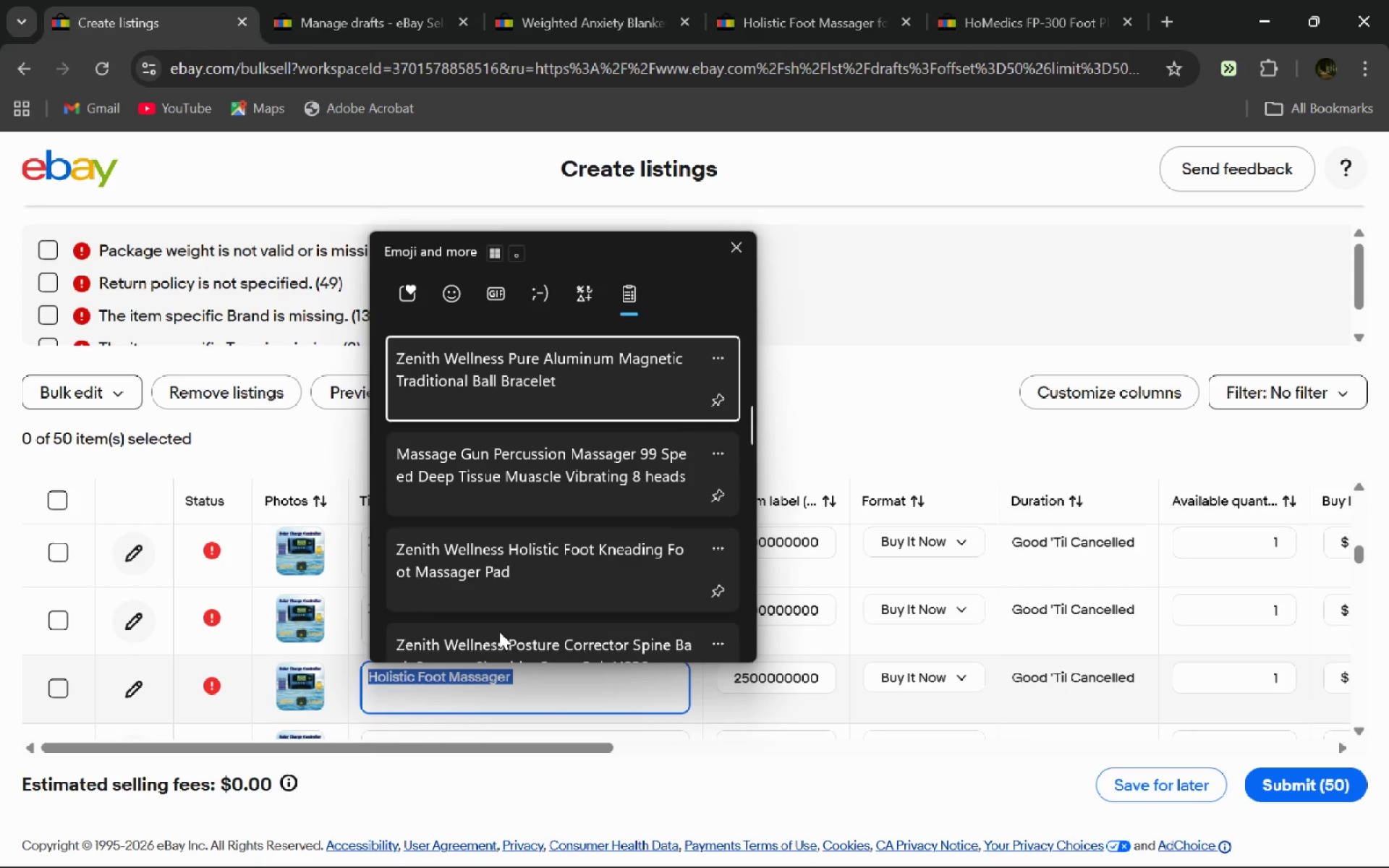 
key(ArrowUp)
 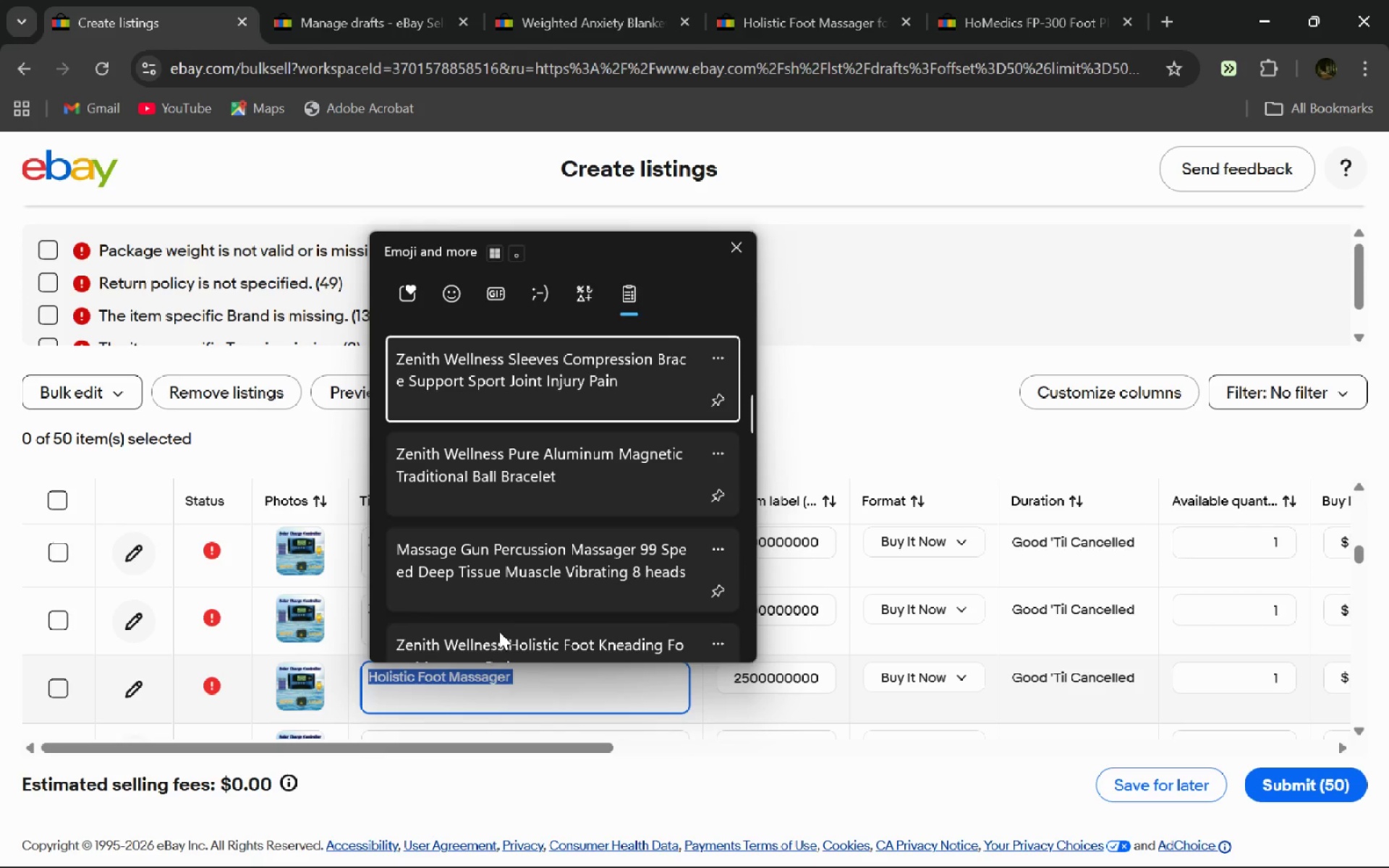 
key(ArrowUp)
 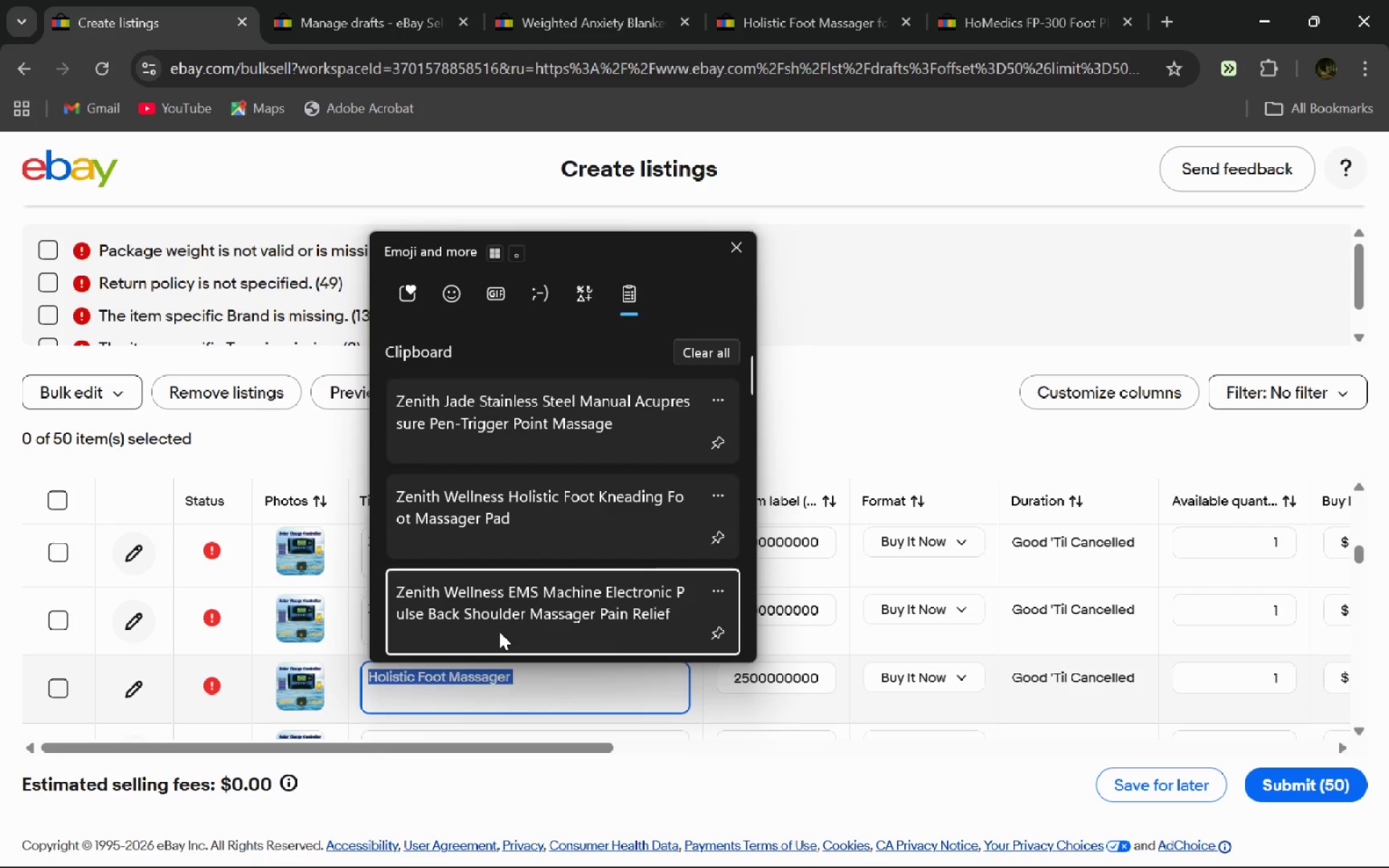 
key(ArrowDown)
 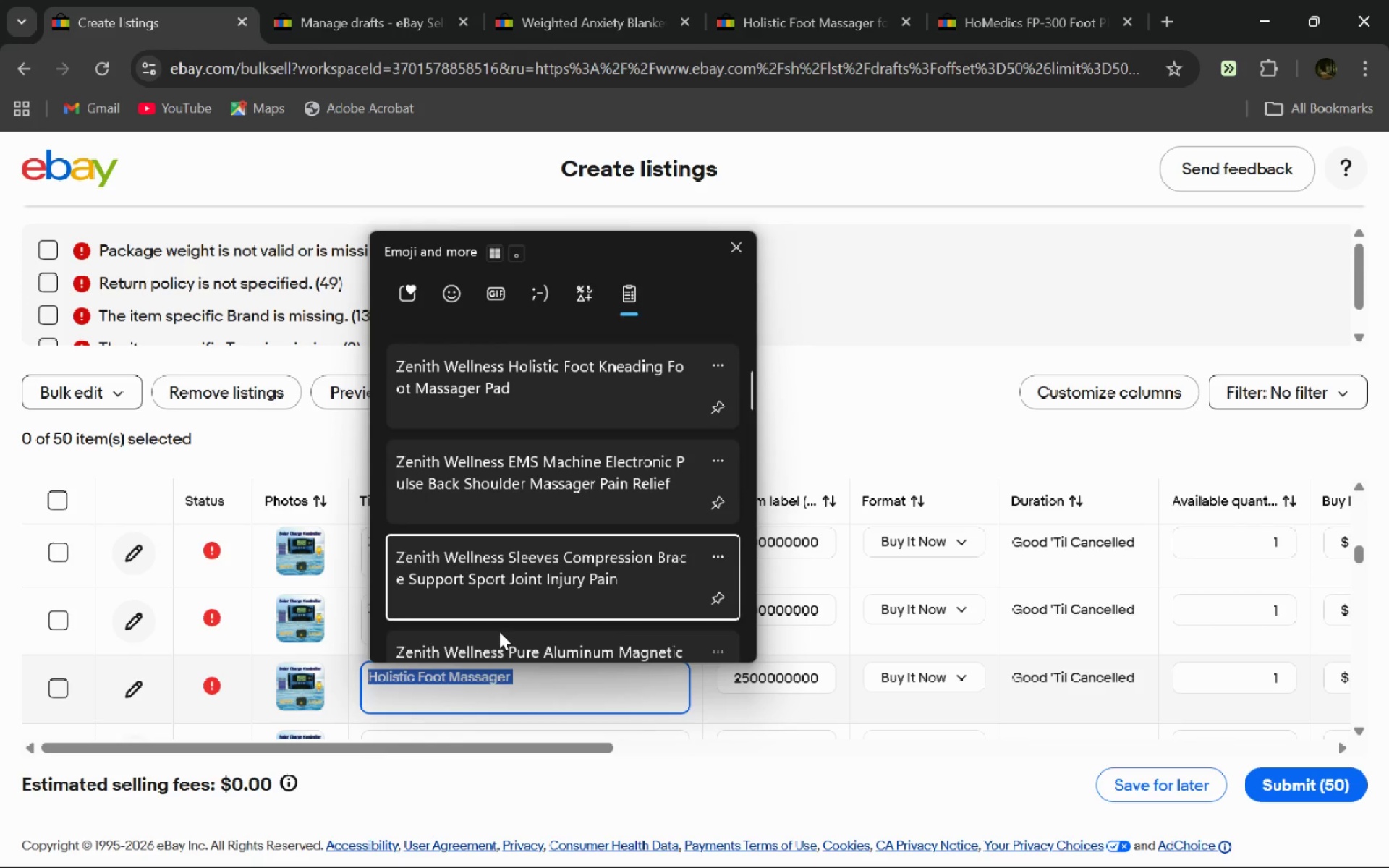 
key(ArrowUp)
 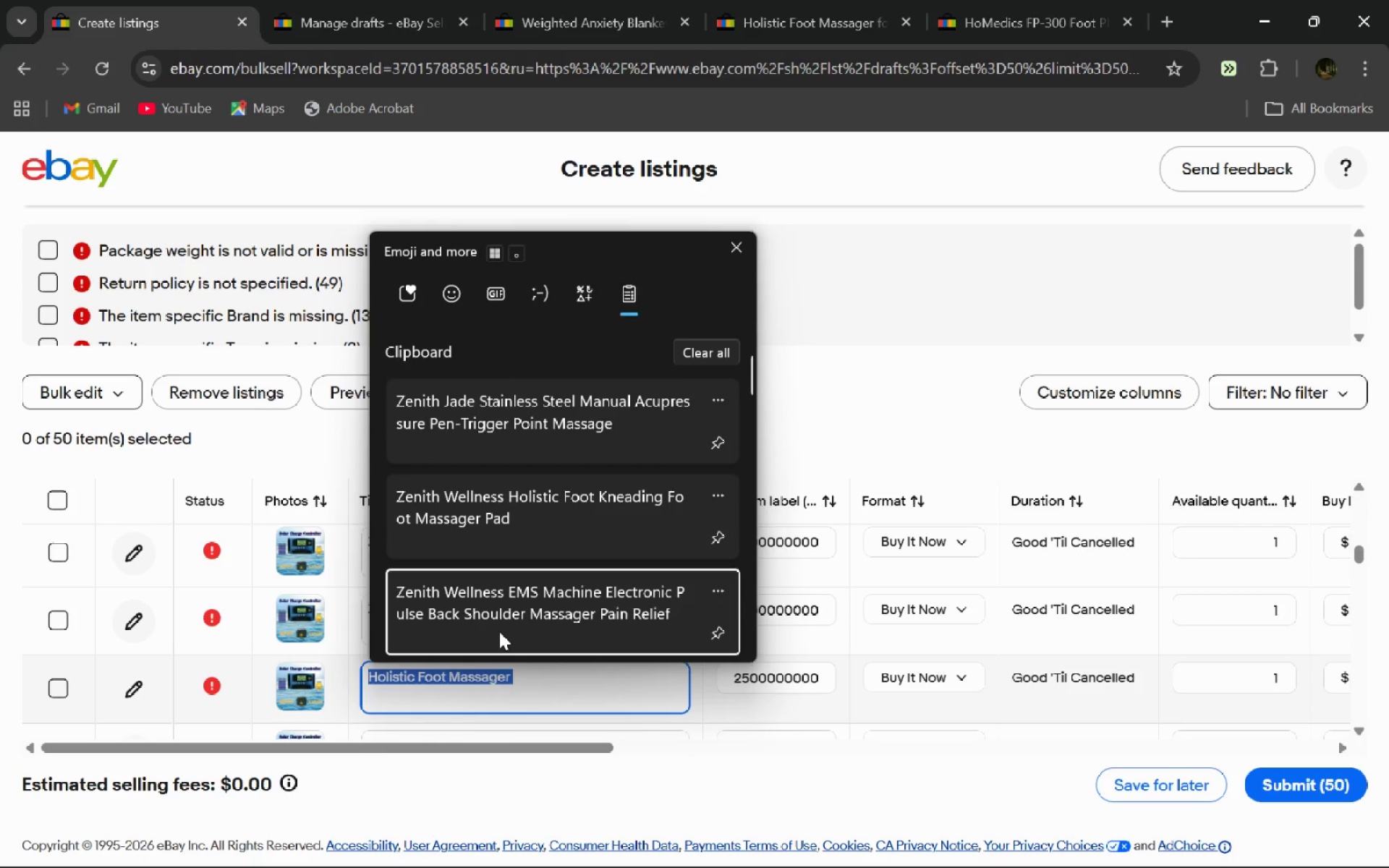 
key(ArrowUp)
 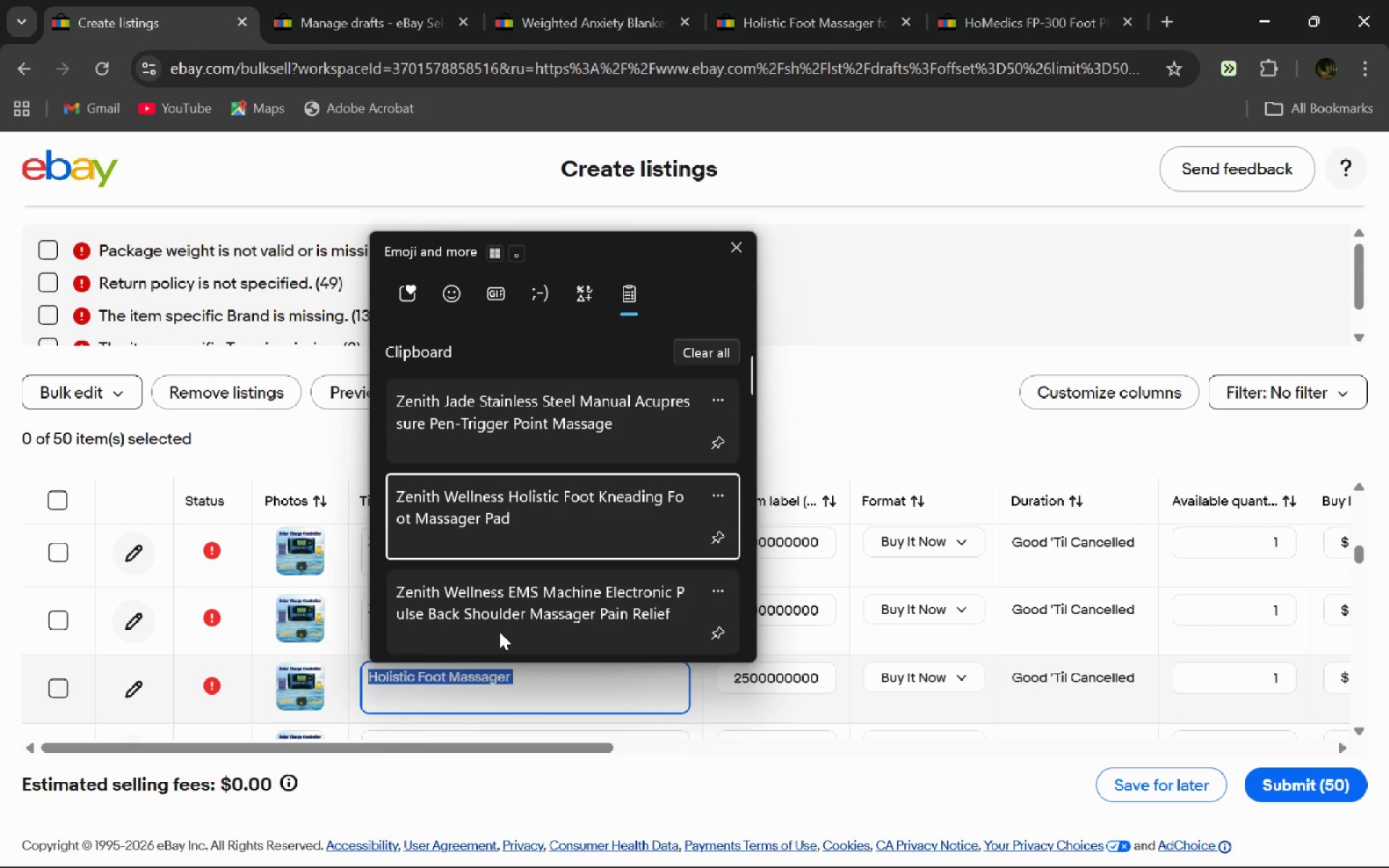 
key(Enter)
 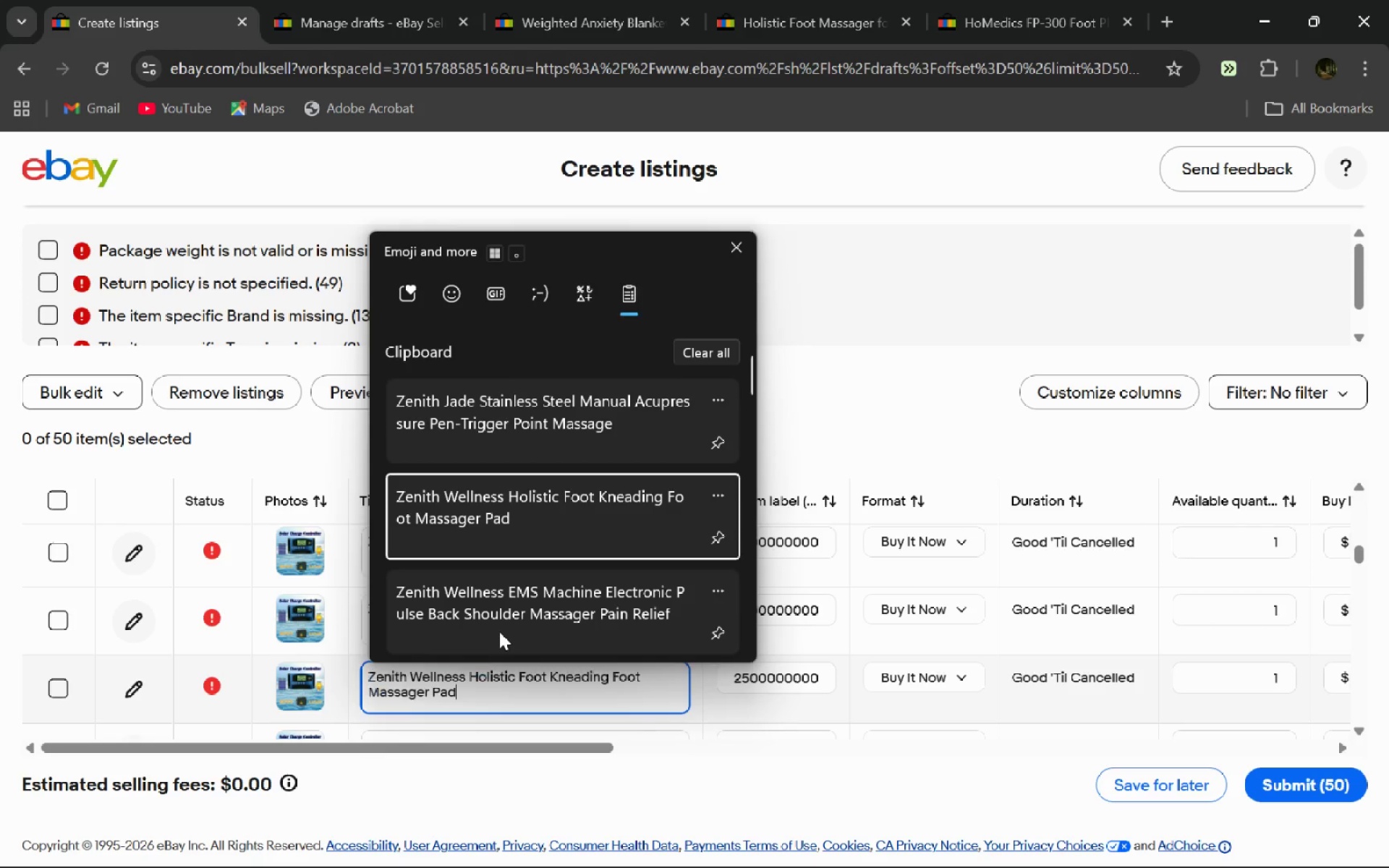 
key(Control+ControlLeft)
 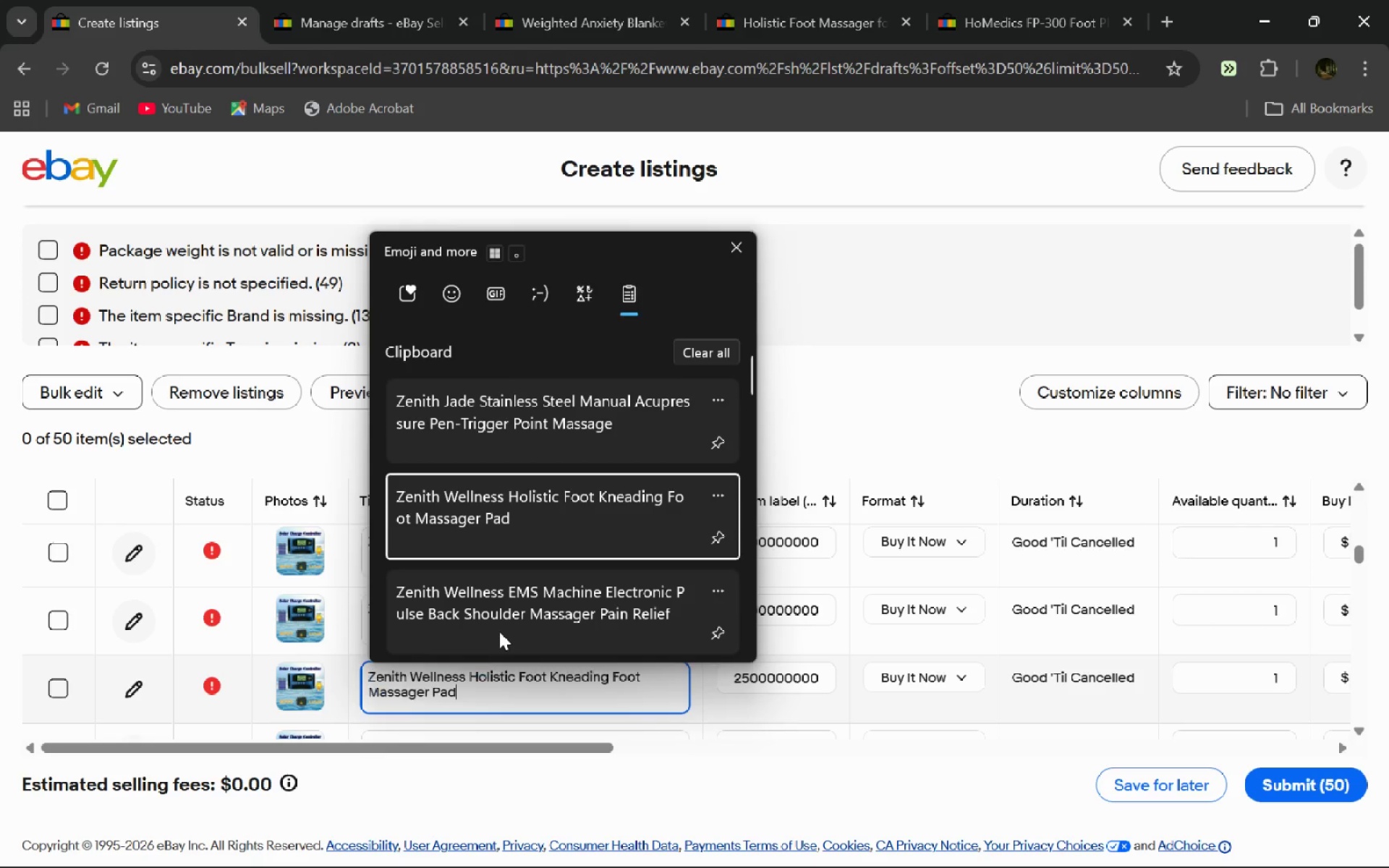 
key(Control+V)
 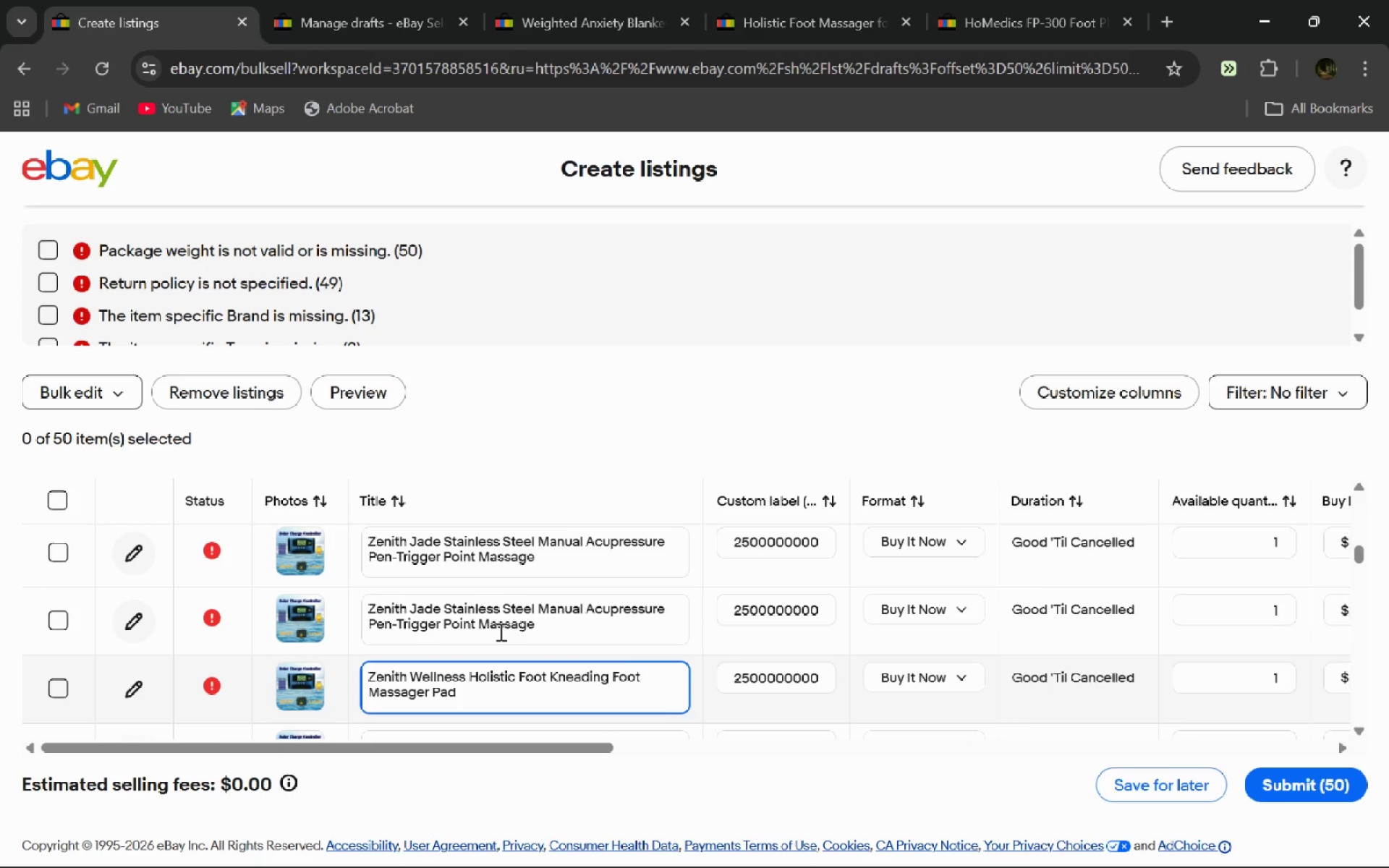 
key(Enter)
 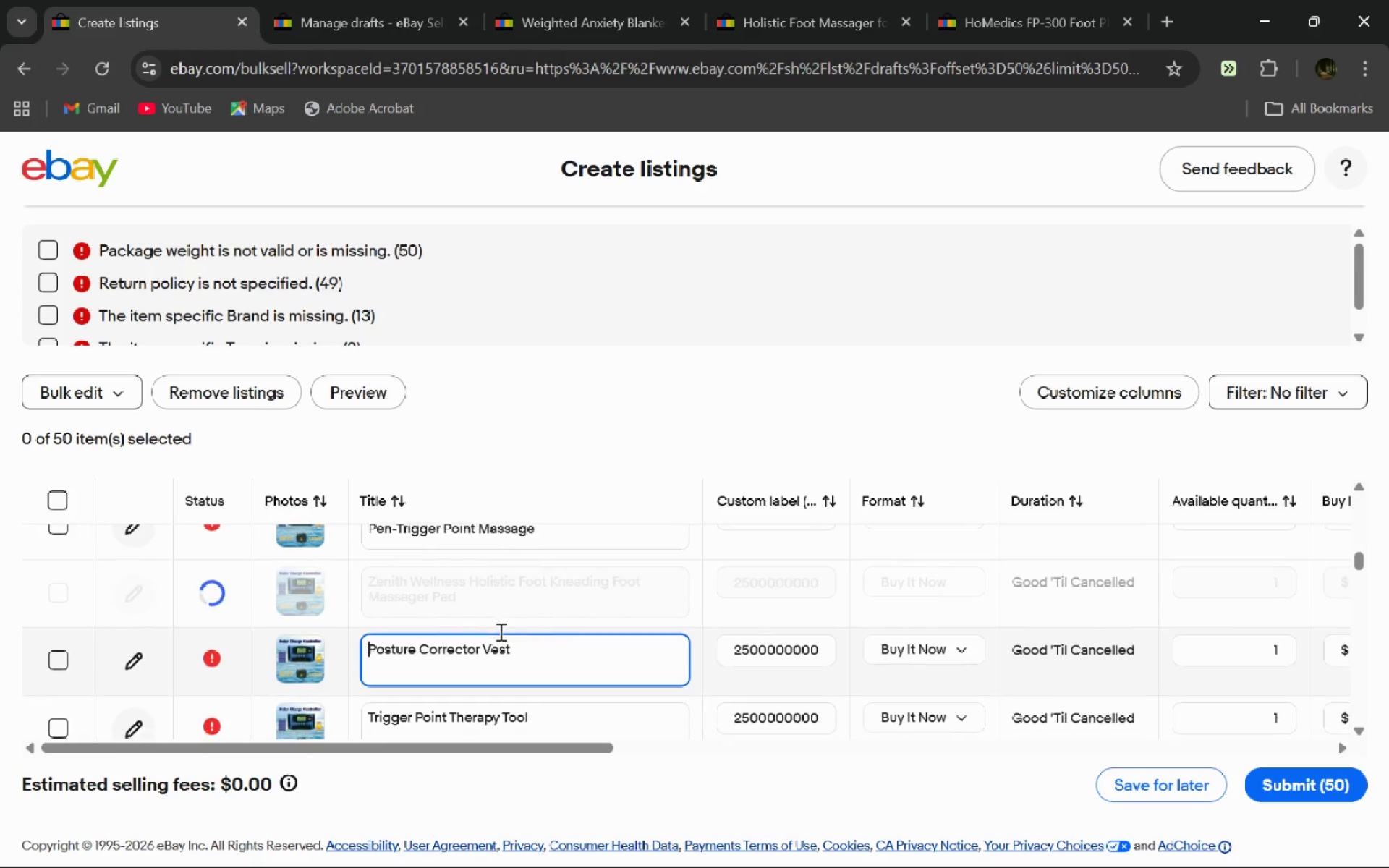 
key(Control+A)
 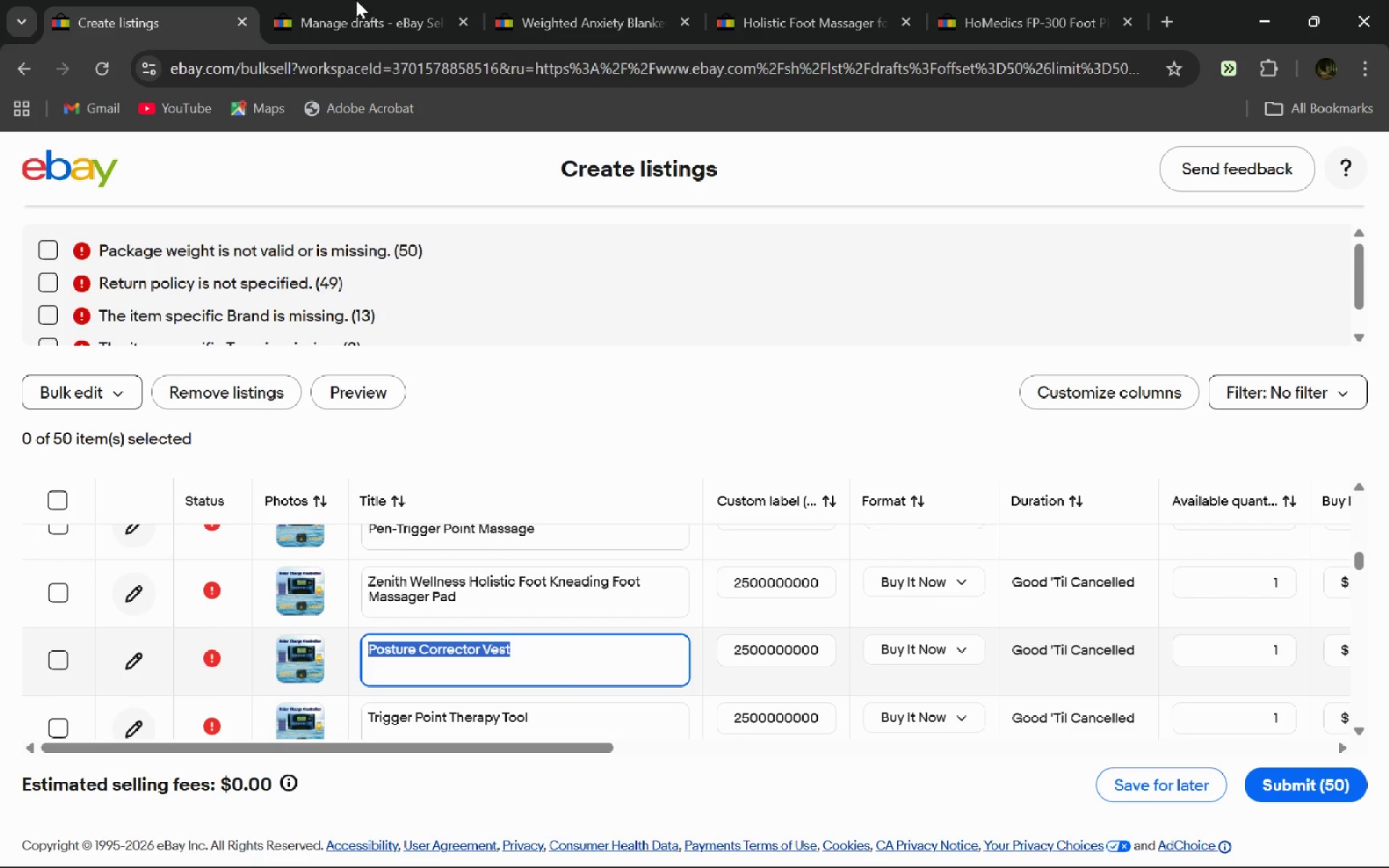 
left_click([364, 0])
 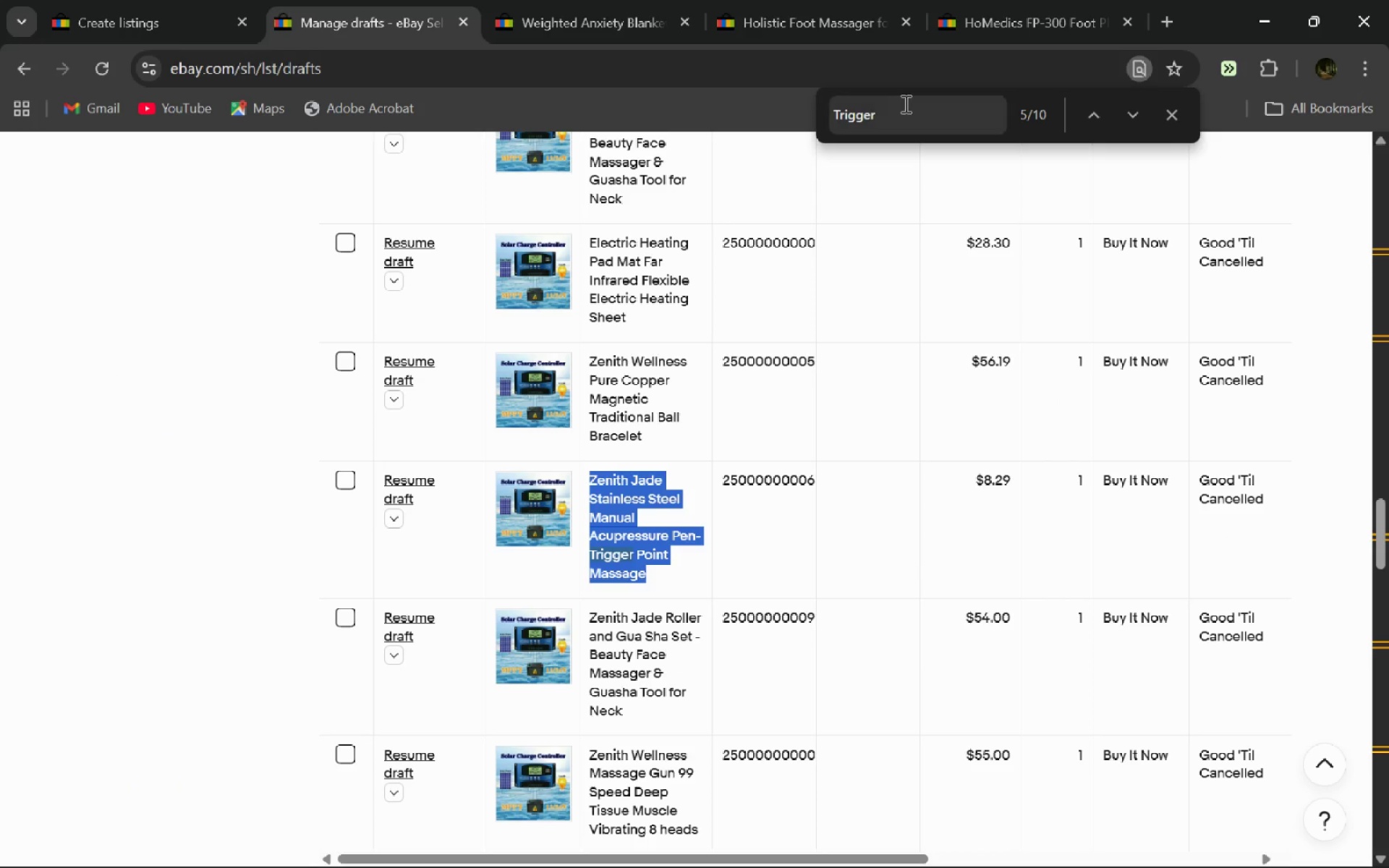 
left_click([904, 103])
 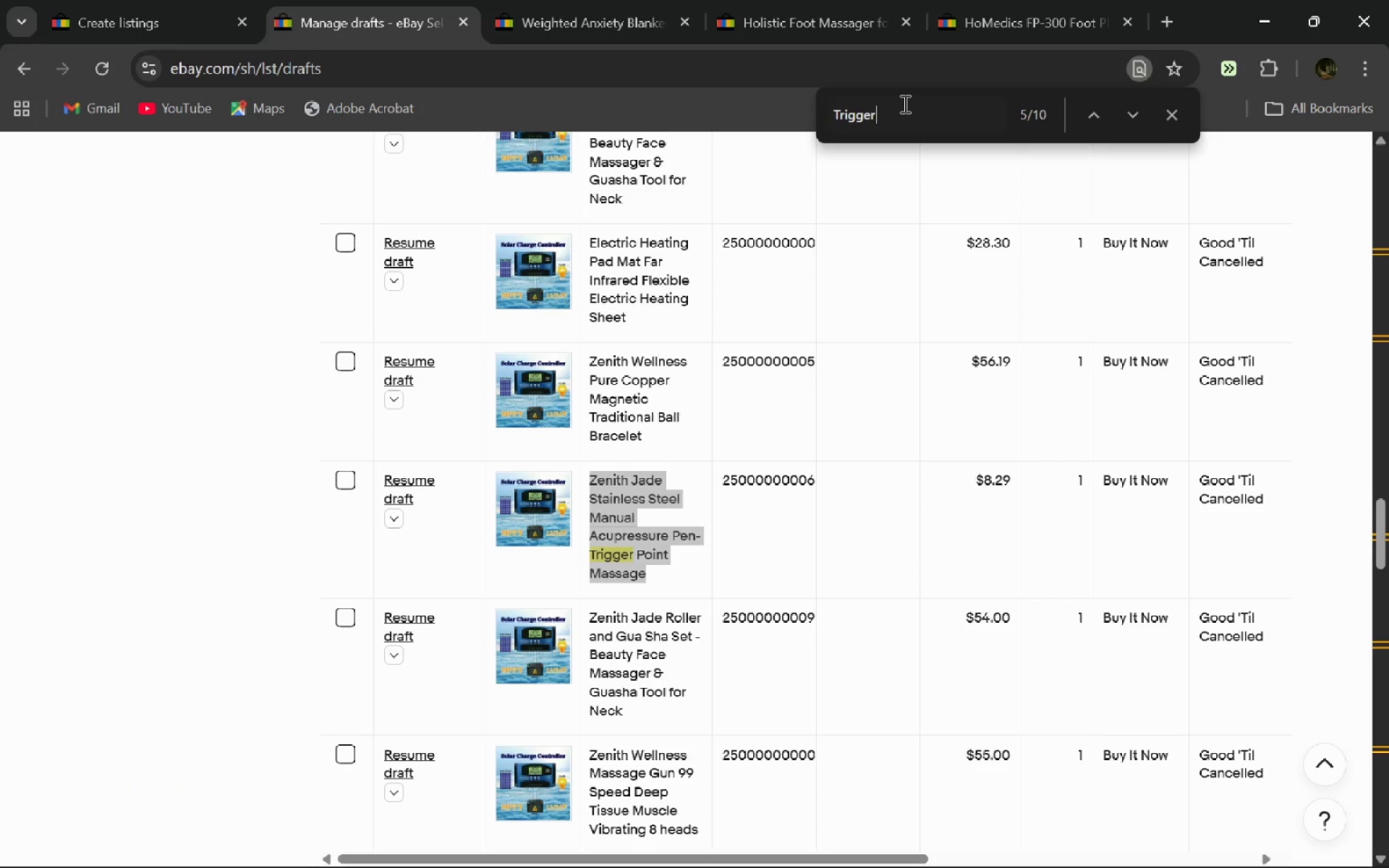 
key(Control+ControlLeft)
 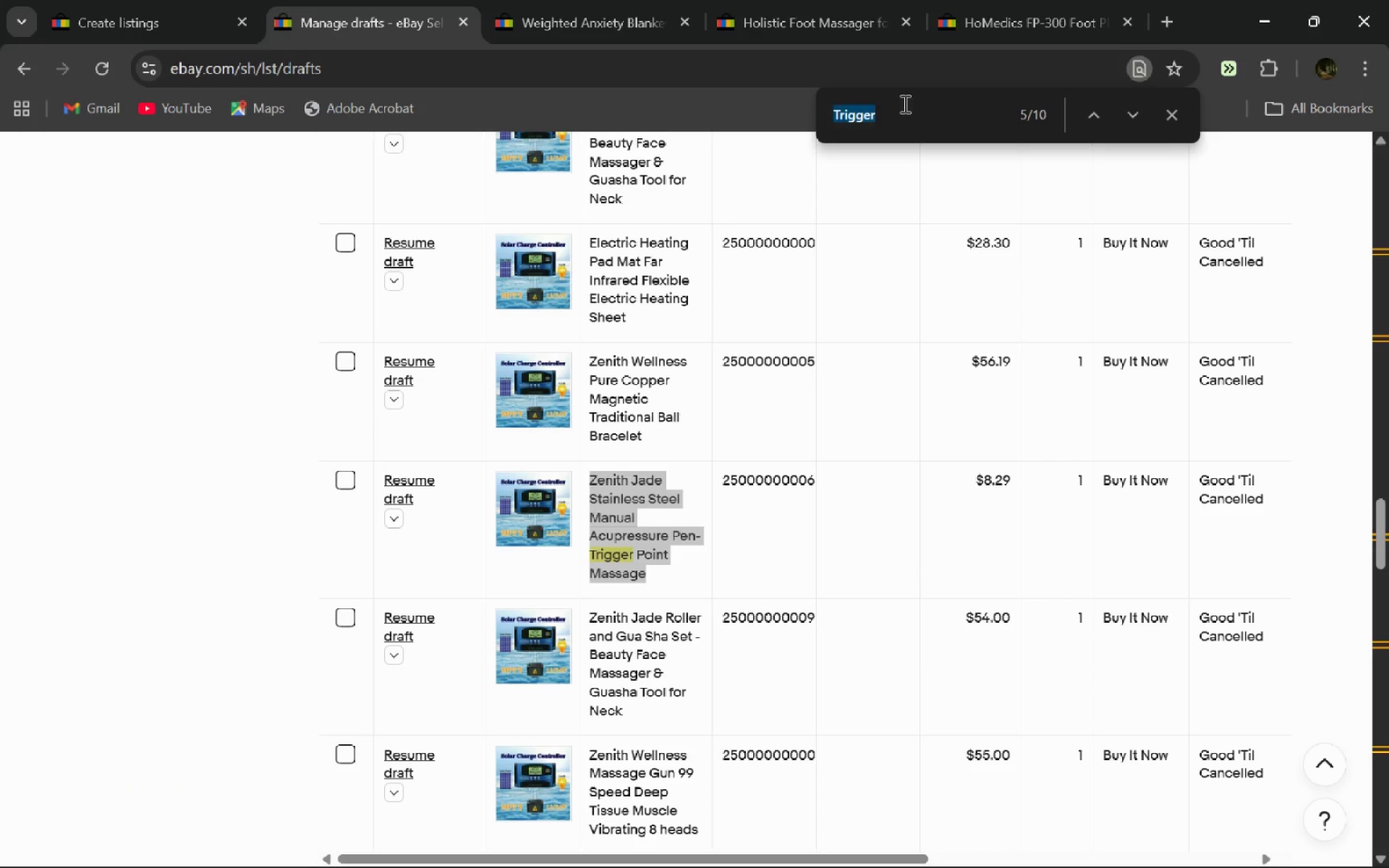 
key(Control+A)
 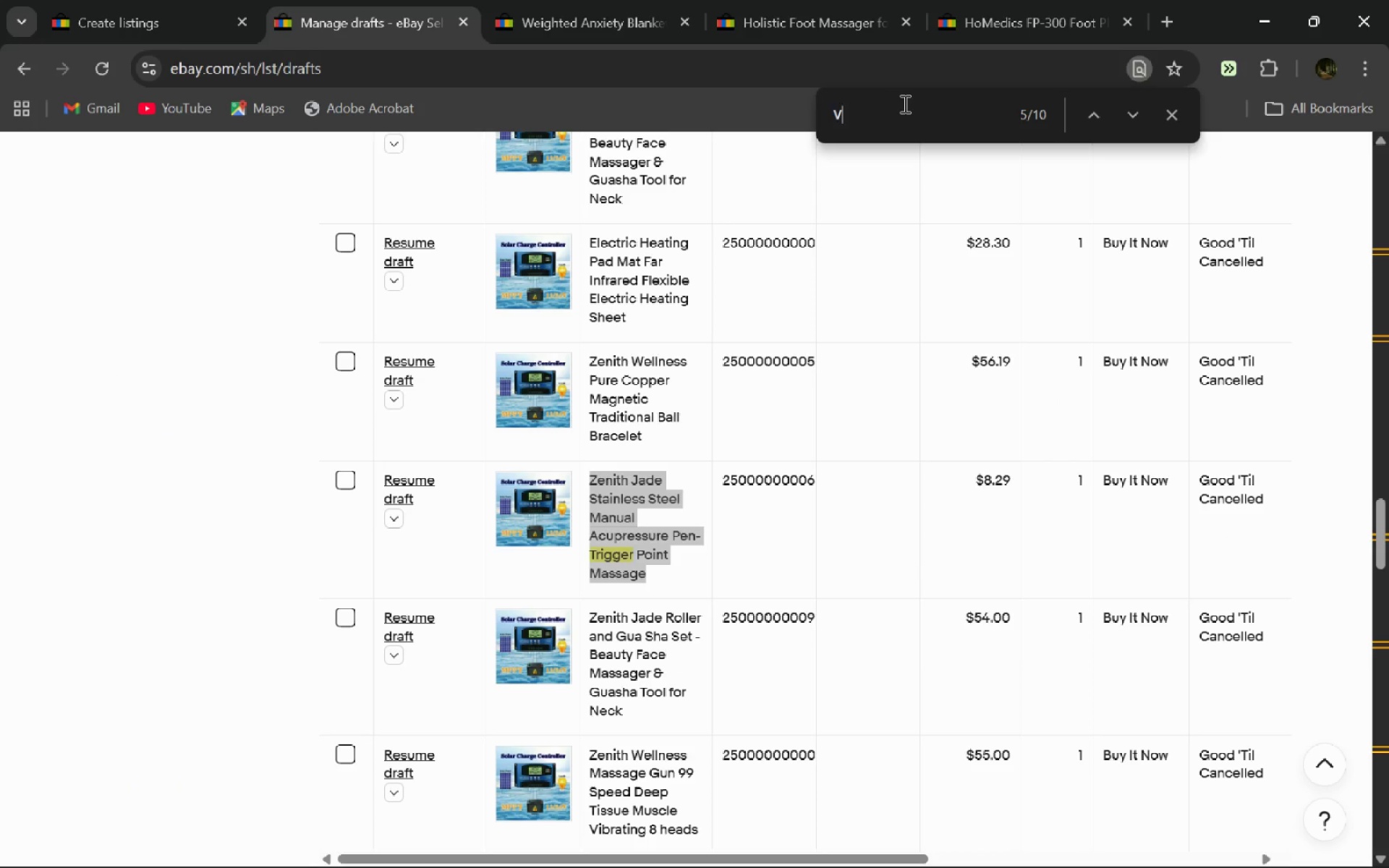 
type(Vest)
 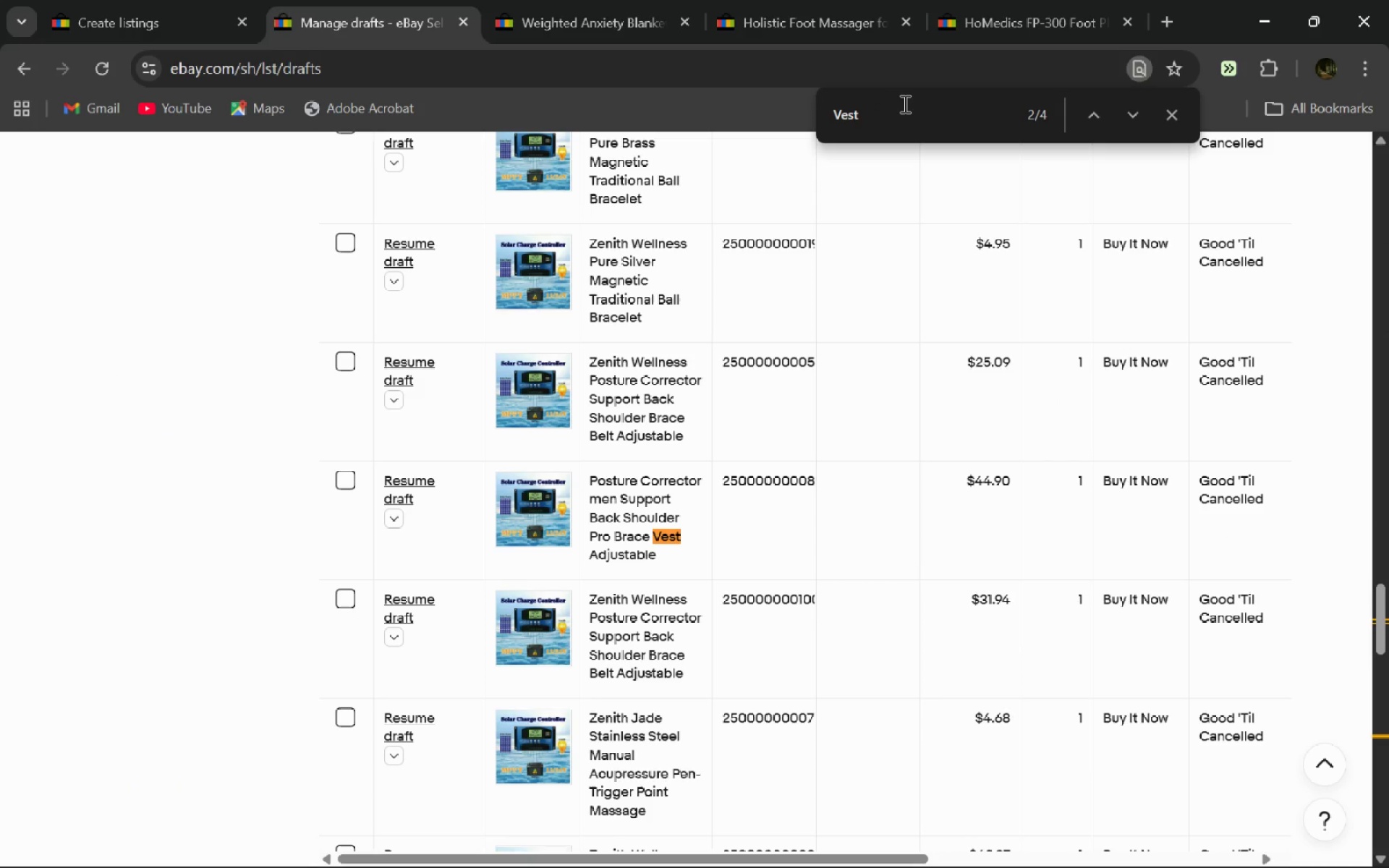 
key(Enter)
 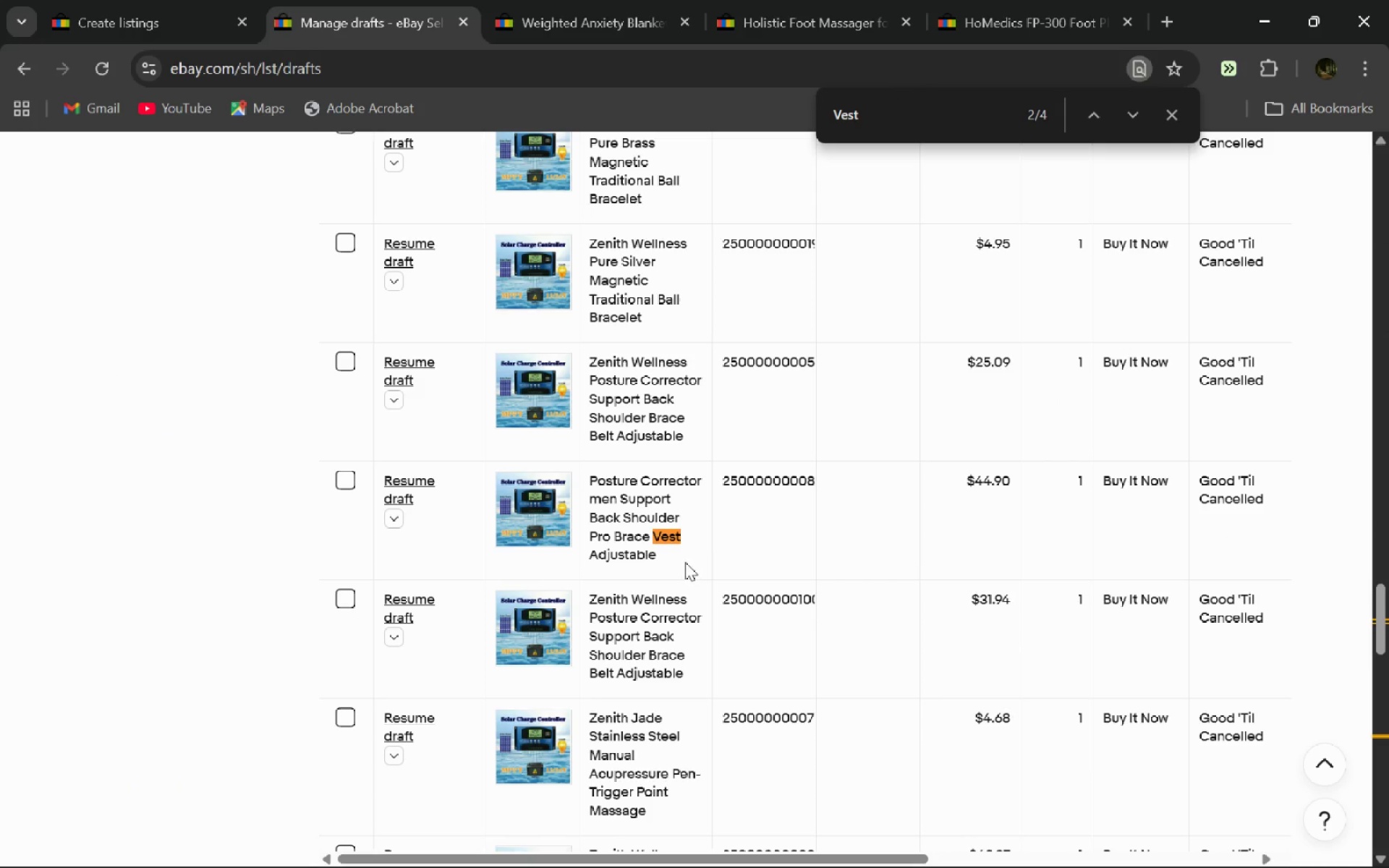 
left_click_drag(start_coordinate=[669, 563], to_coordinate=[582, 484])
 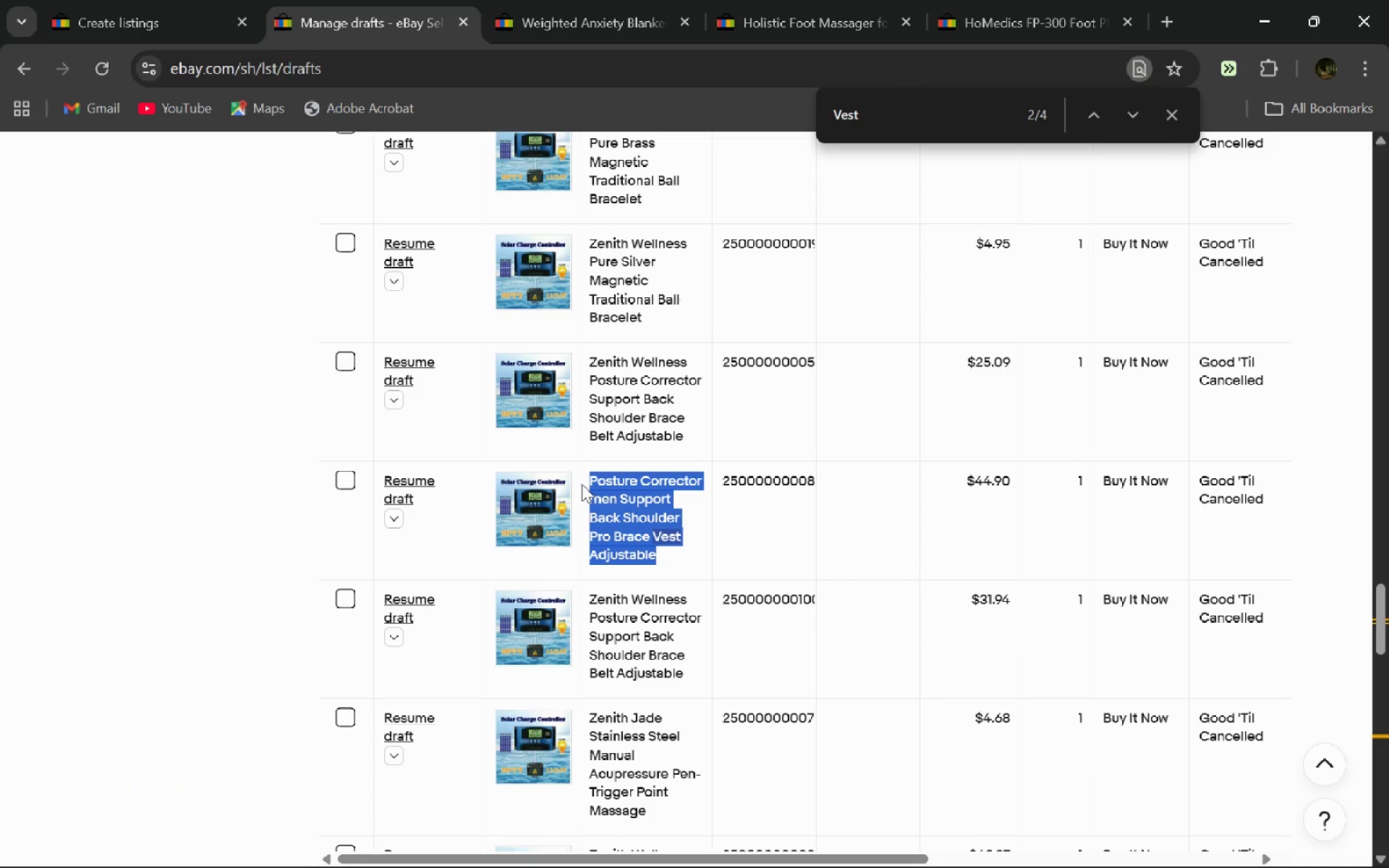 
key(Control+C)
 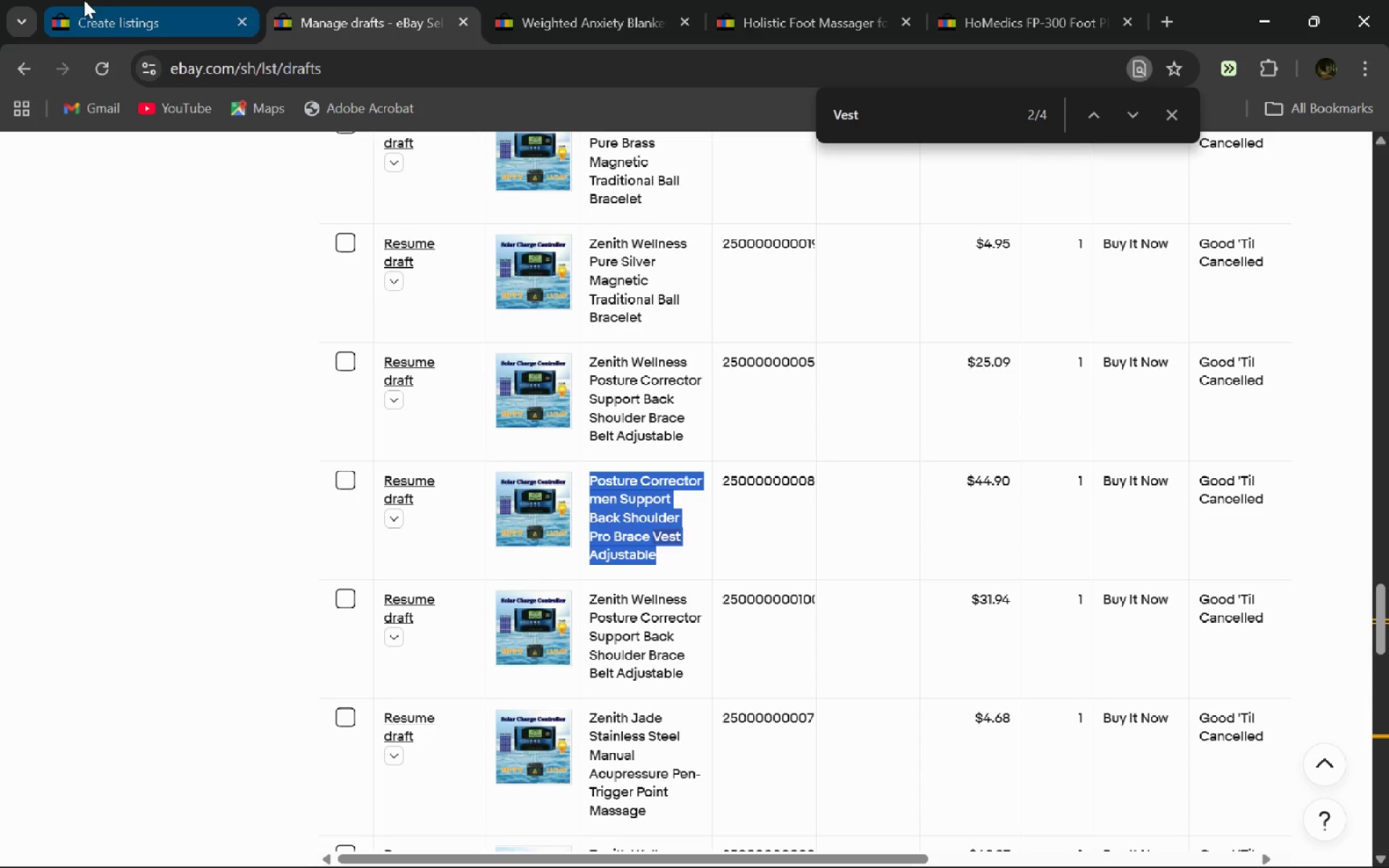 
left_click([84, 0])
 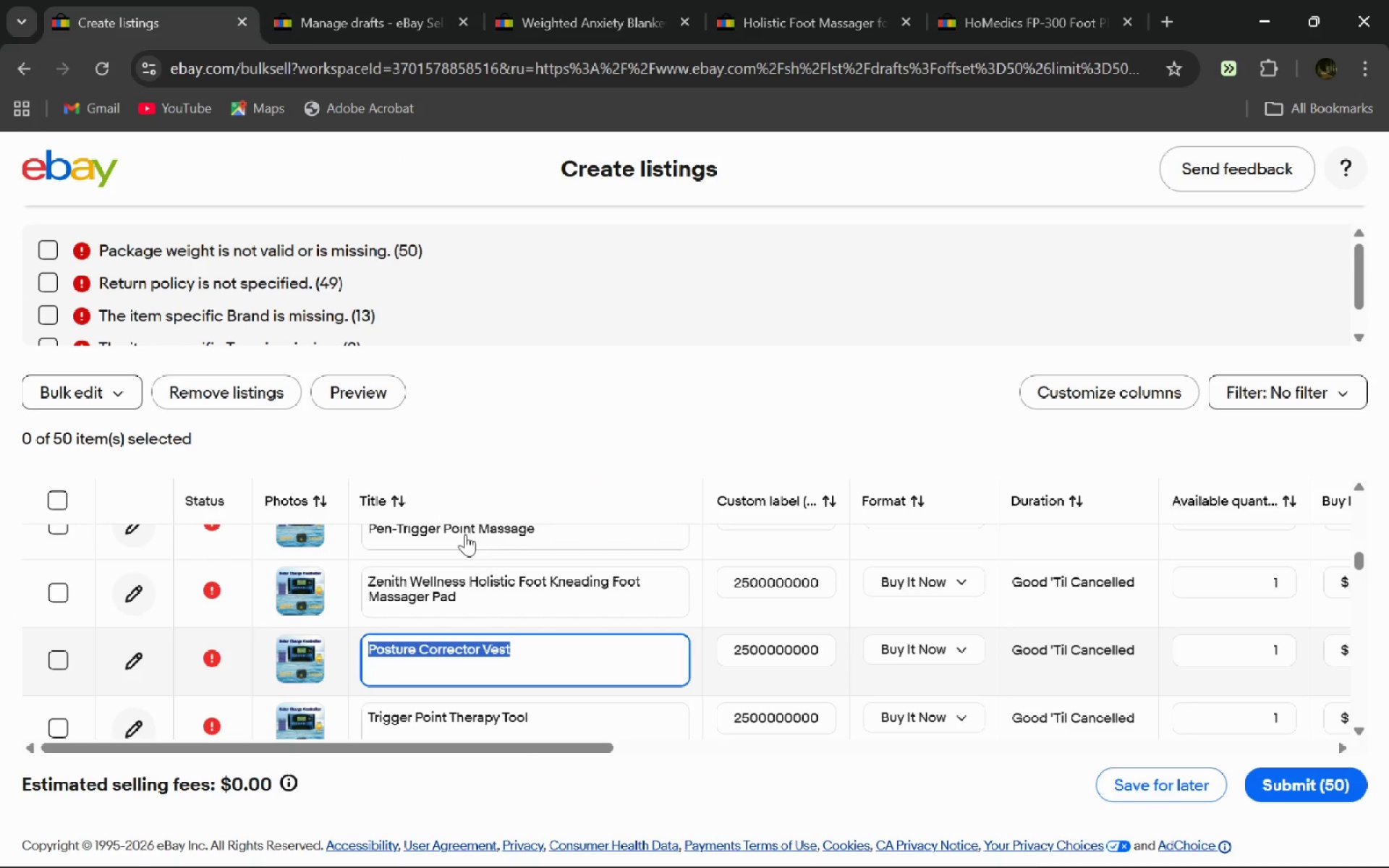 
key(Control+V)
 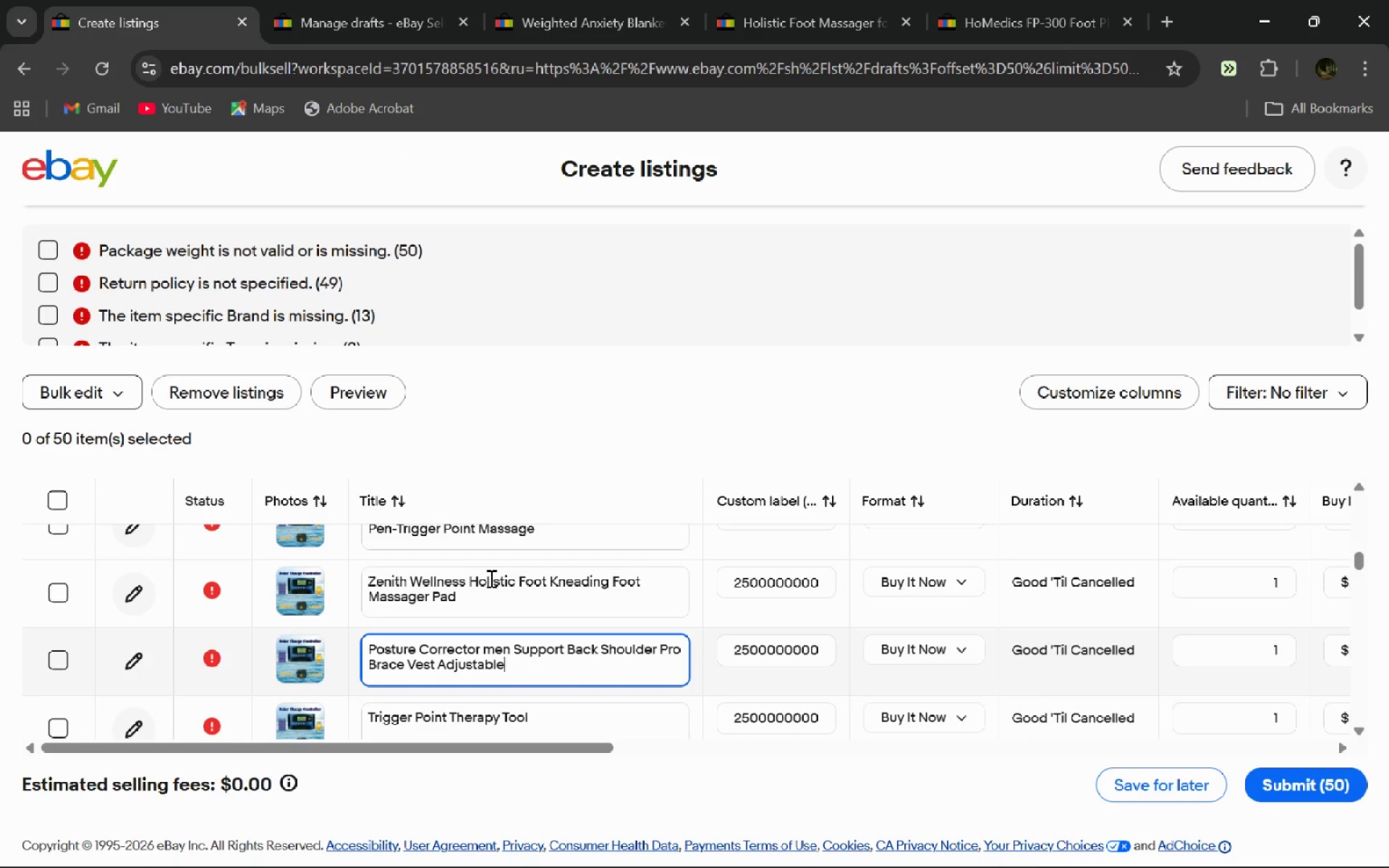 
key(Enter)
 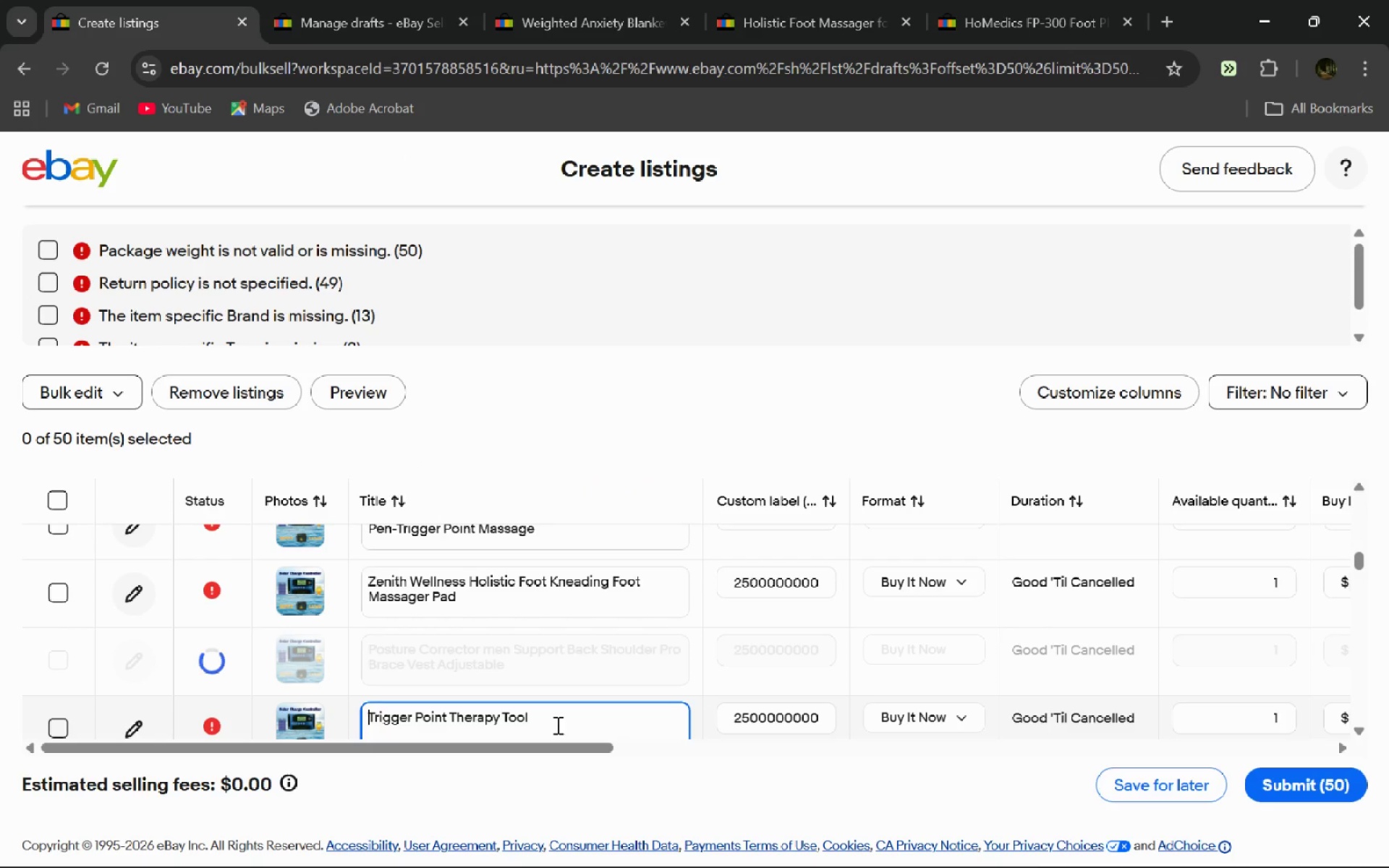 
left_click([556, 725])
 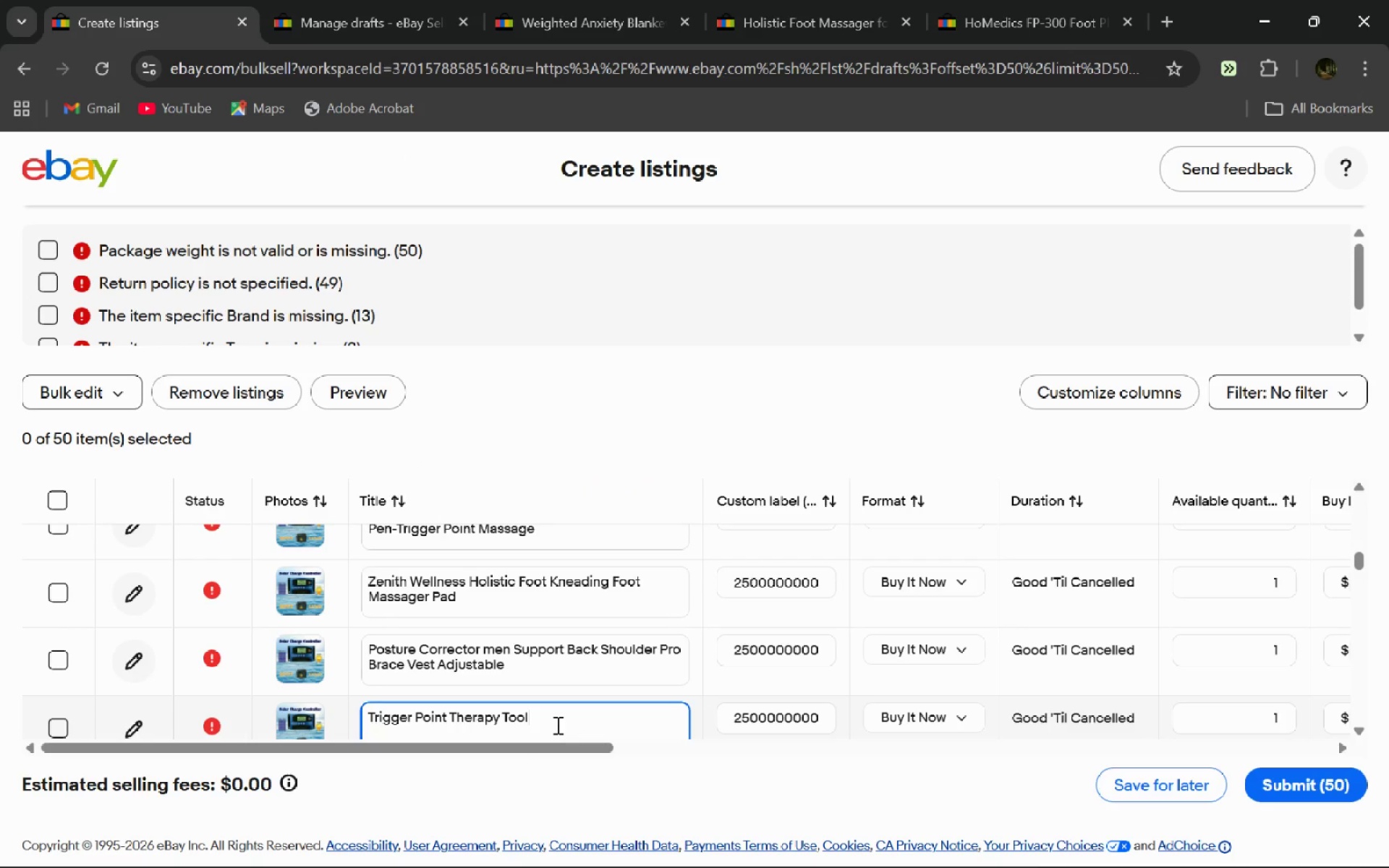 
key(Control+ControlLeft)
 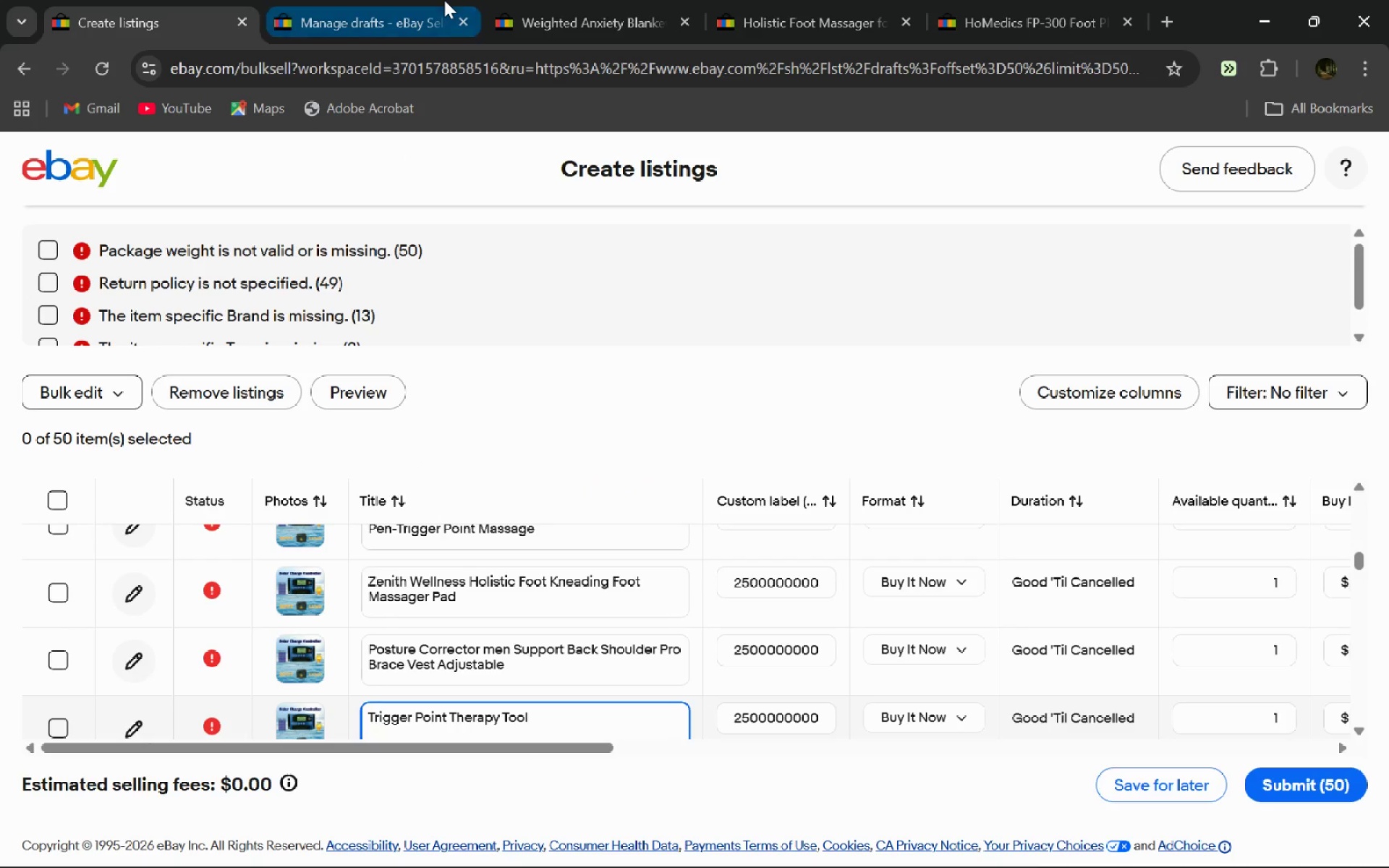 
left_click([444, 0])
 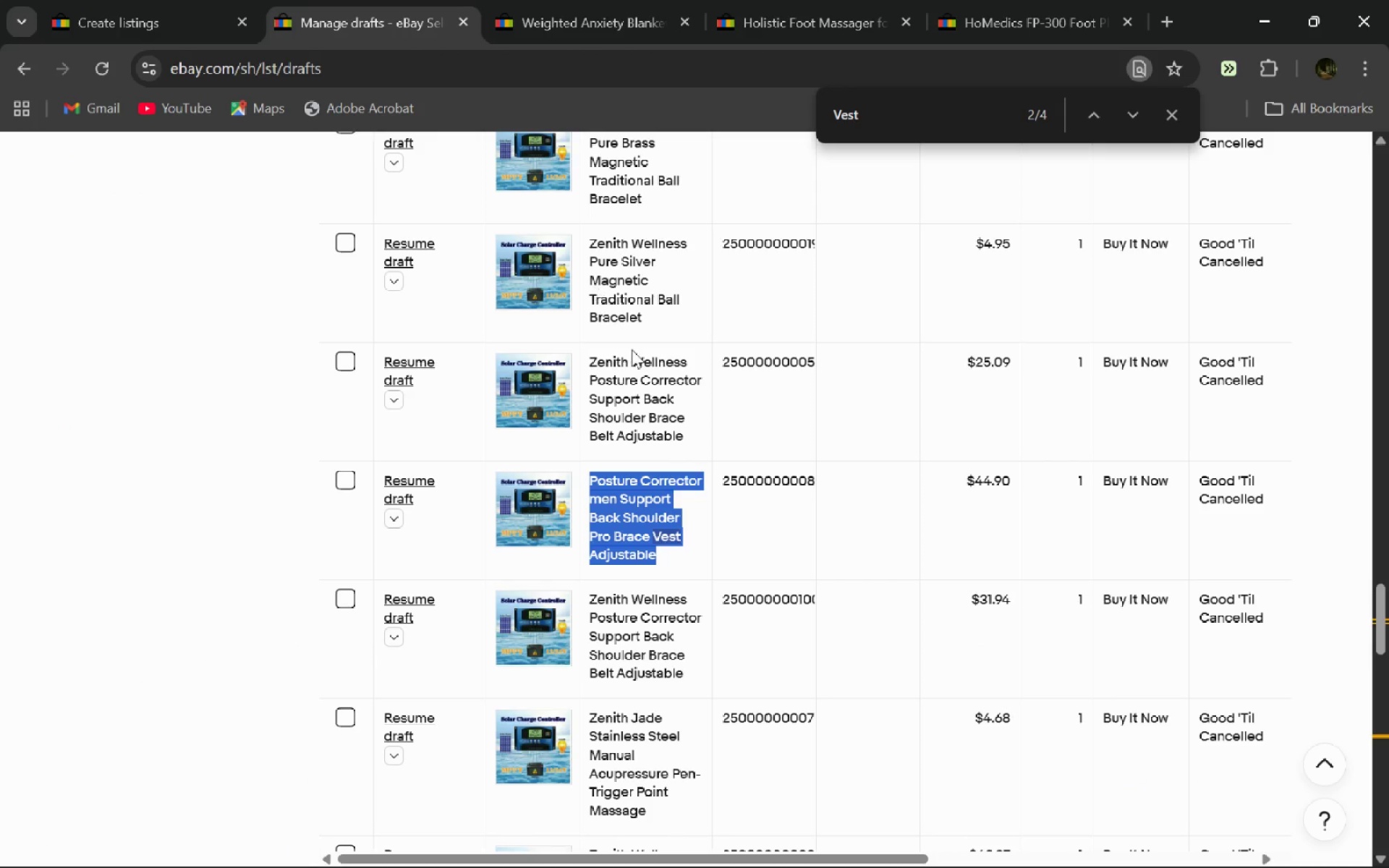 
hold_key(key=ControlLeft, duration=0.33)
 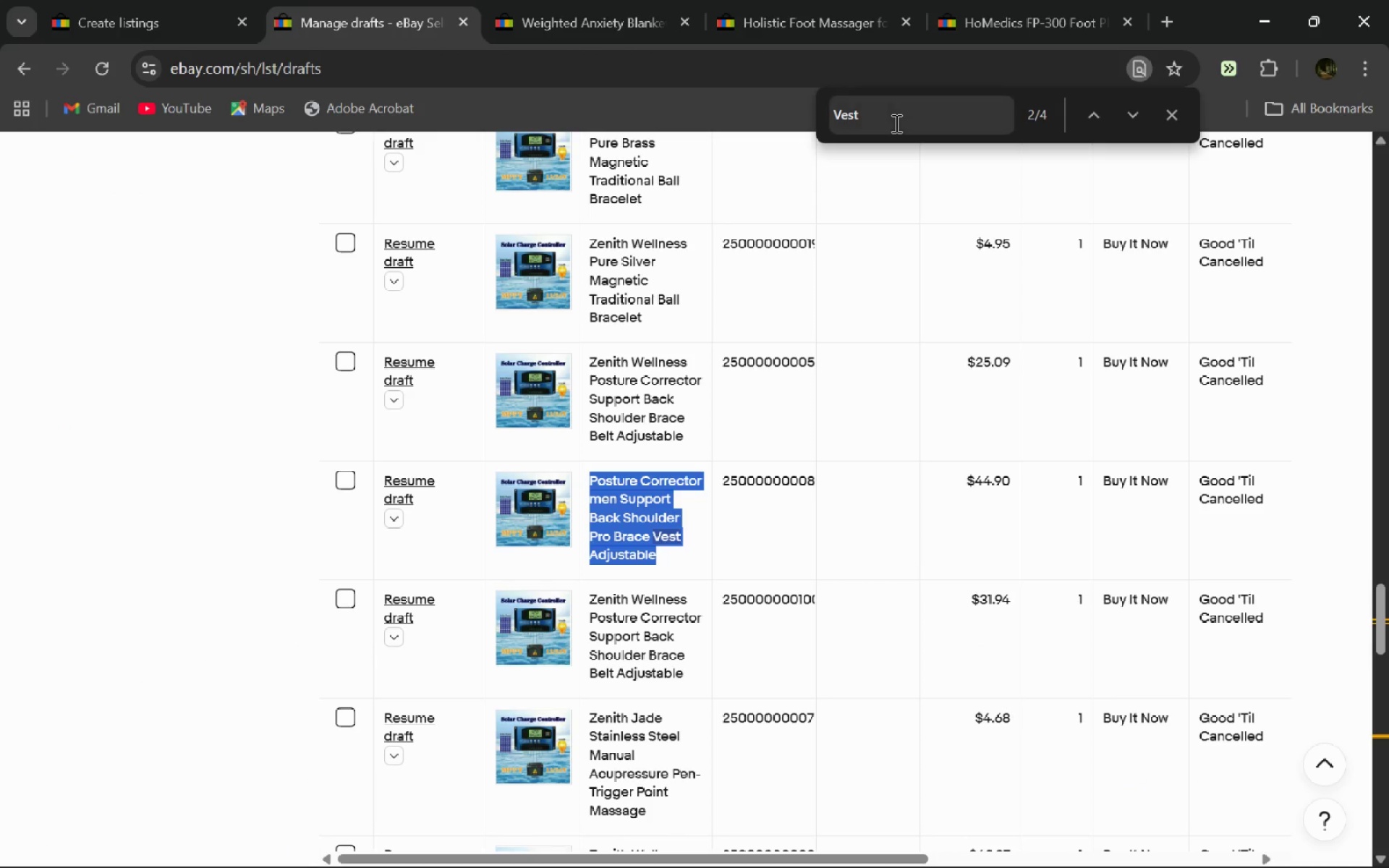 
left_click([895, 123])
 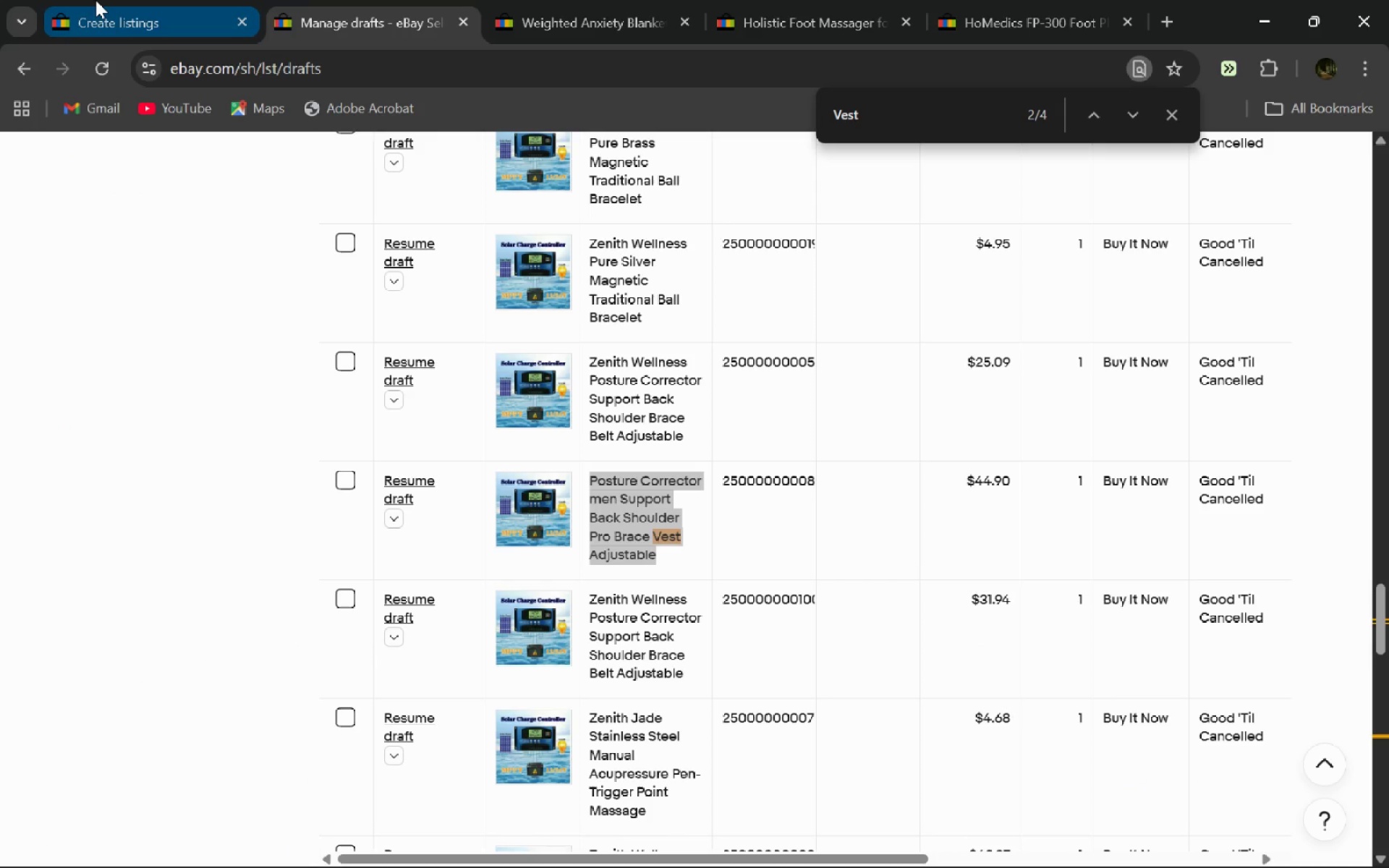 
left_click([95, 0])
 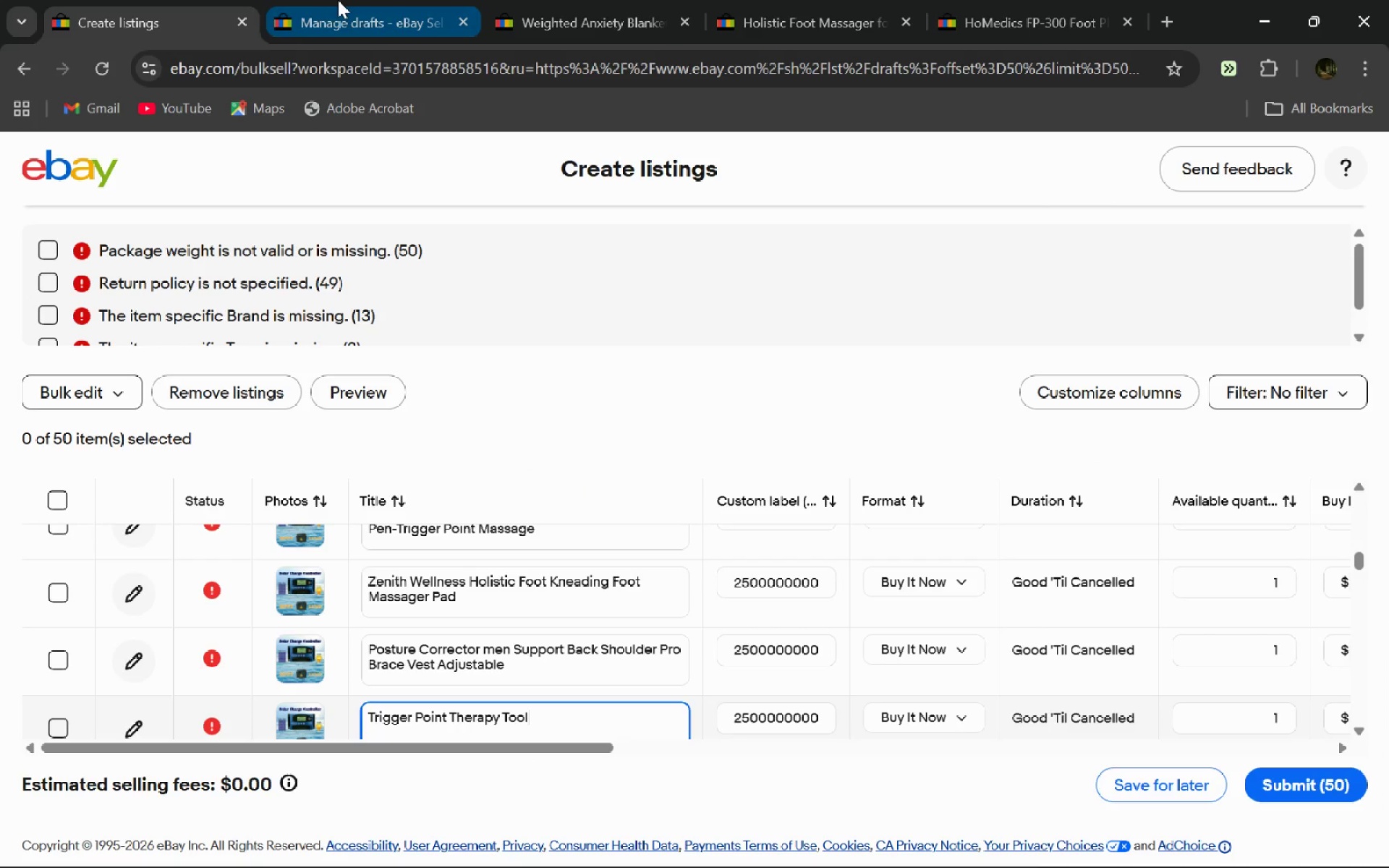 
left_click([338, 0])
 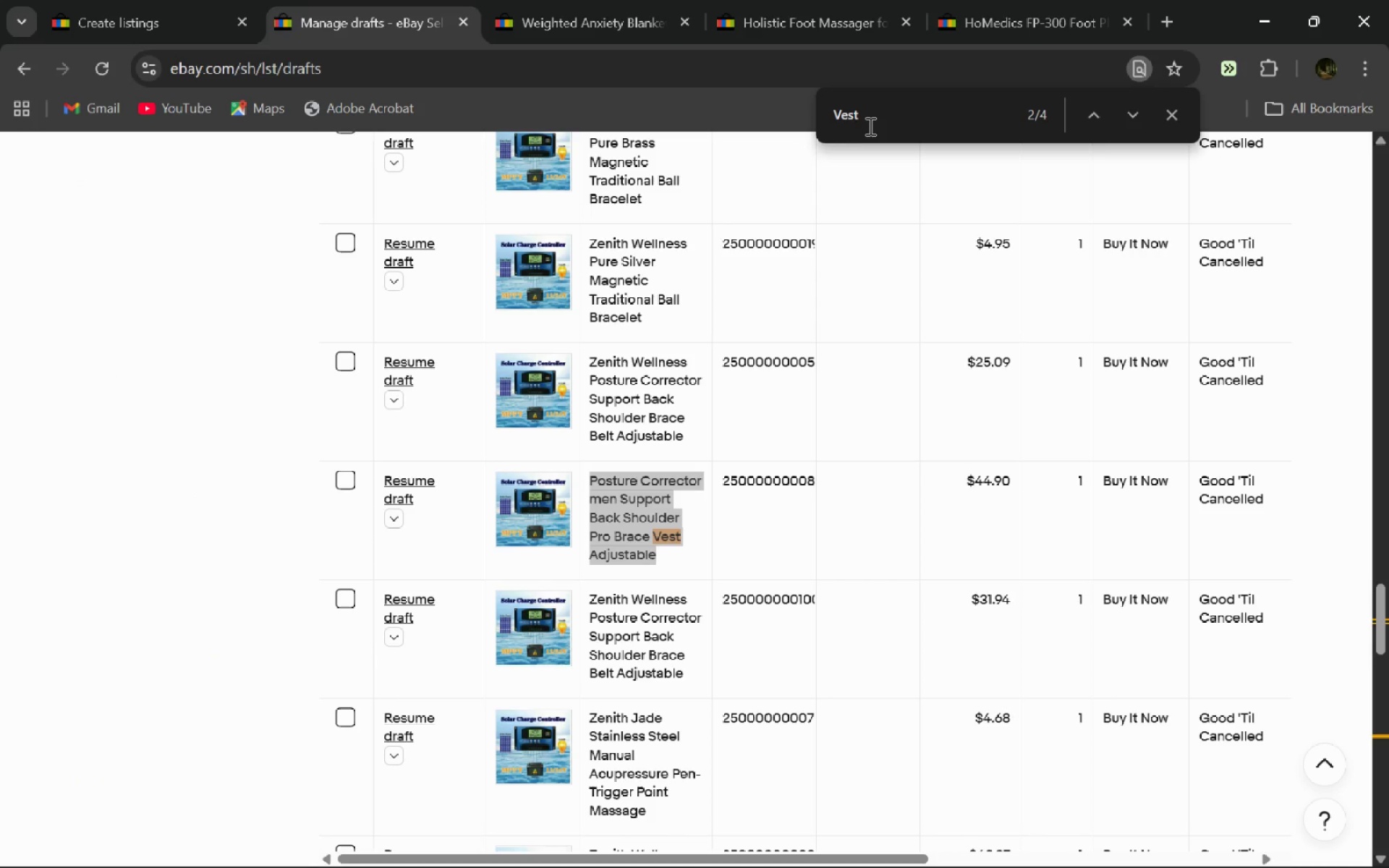 
left_click([870, 124])
 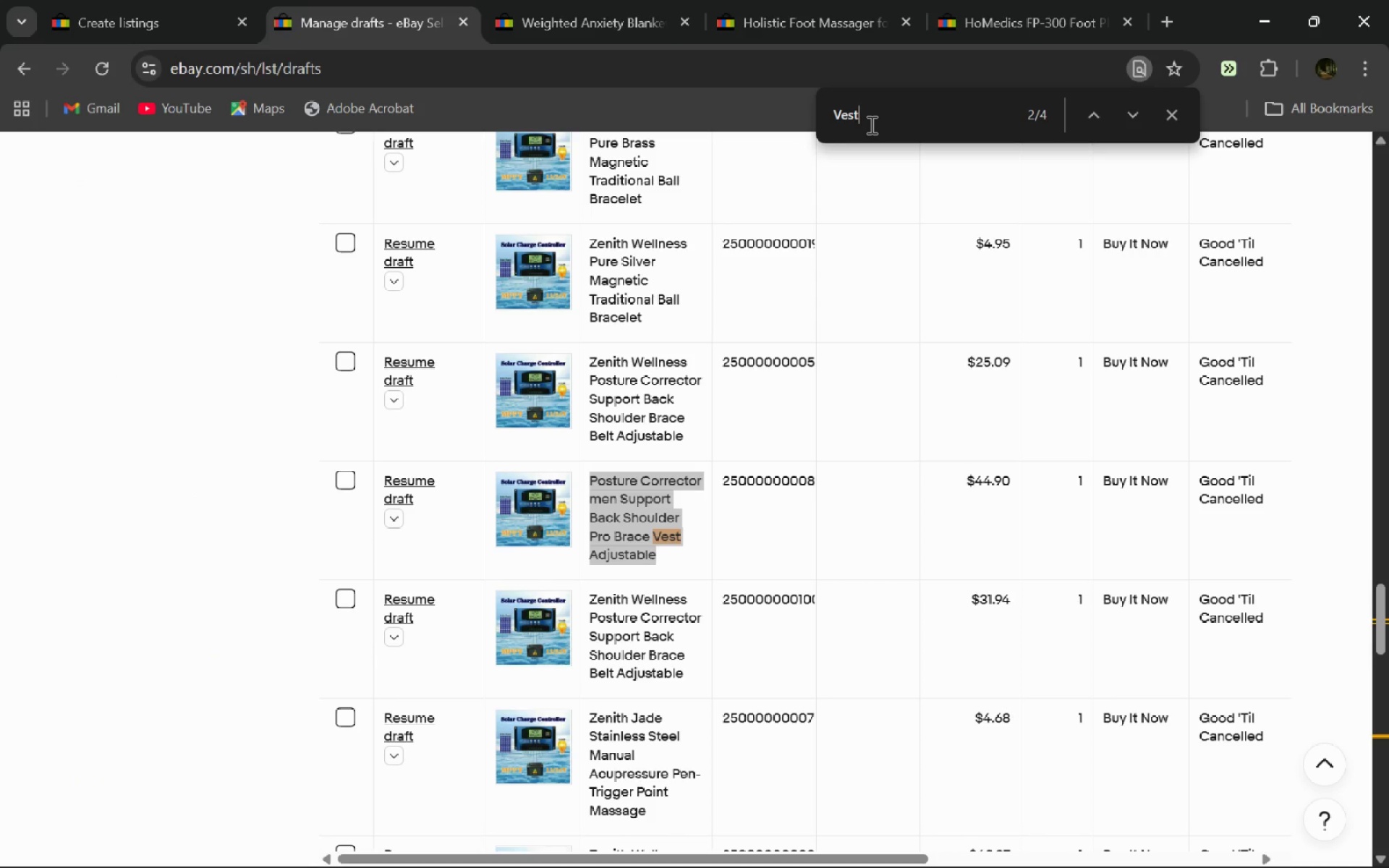 
key(Control+ControlLeft)
 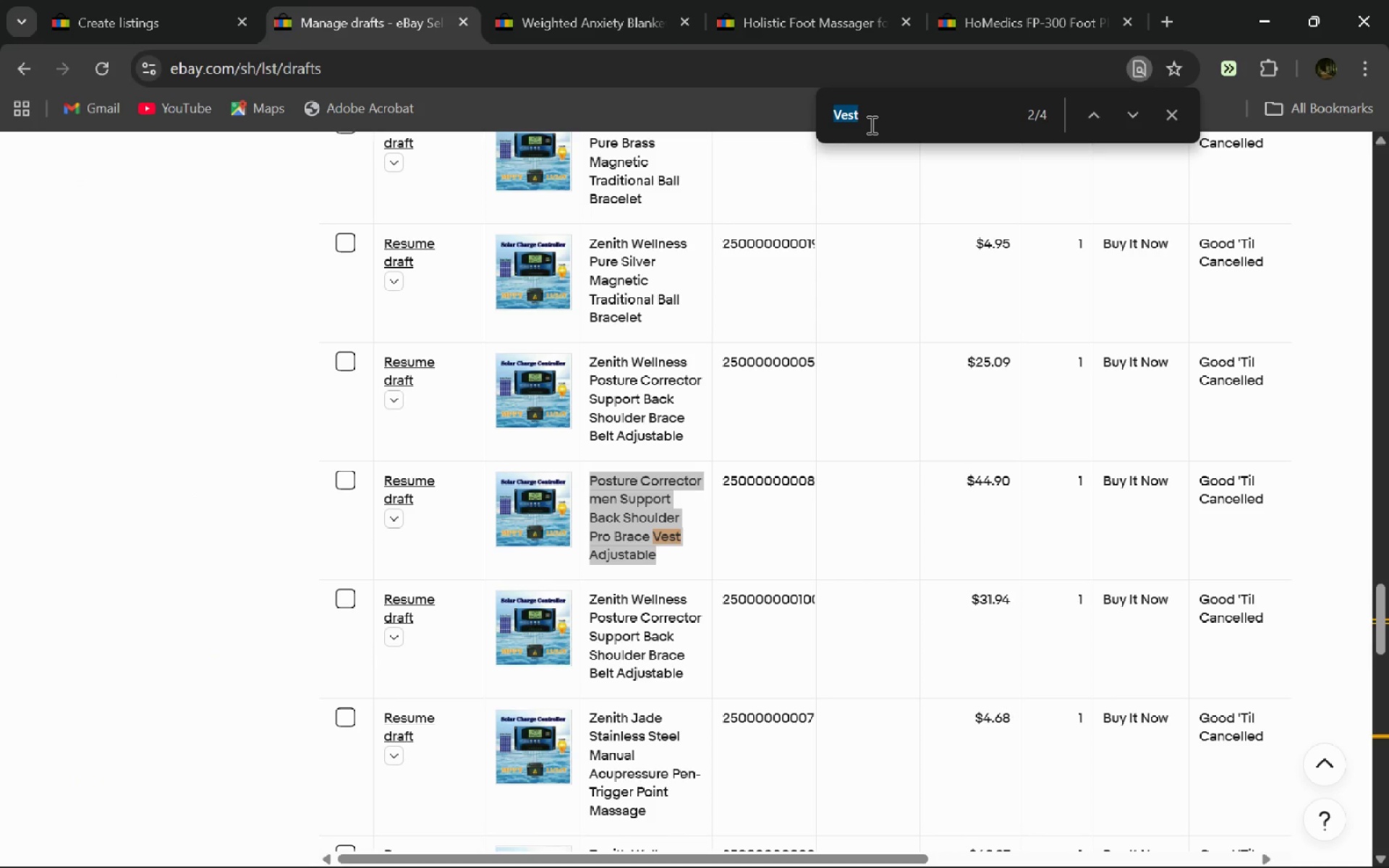 
key(Control+A)
 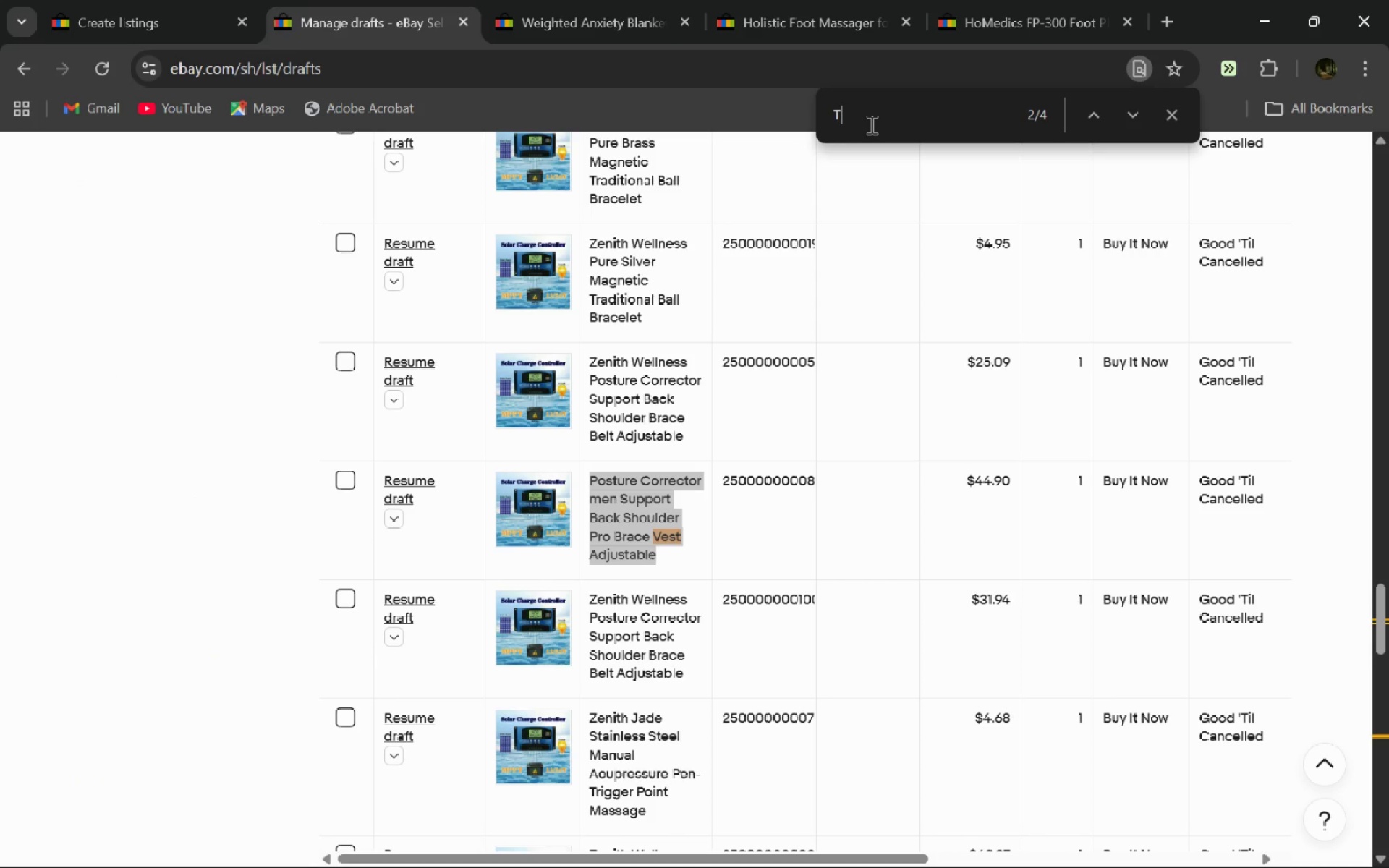 
type(Trigger)
 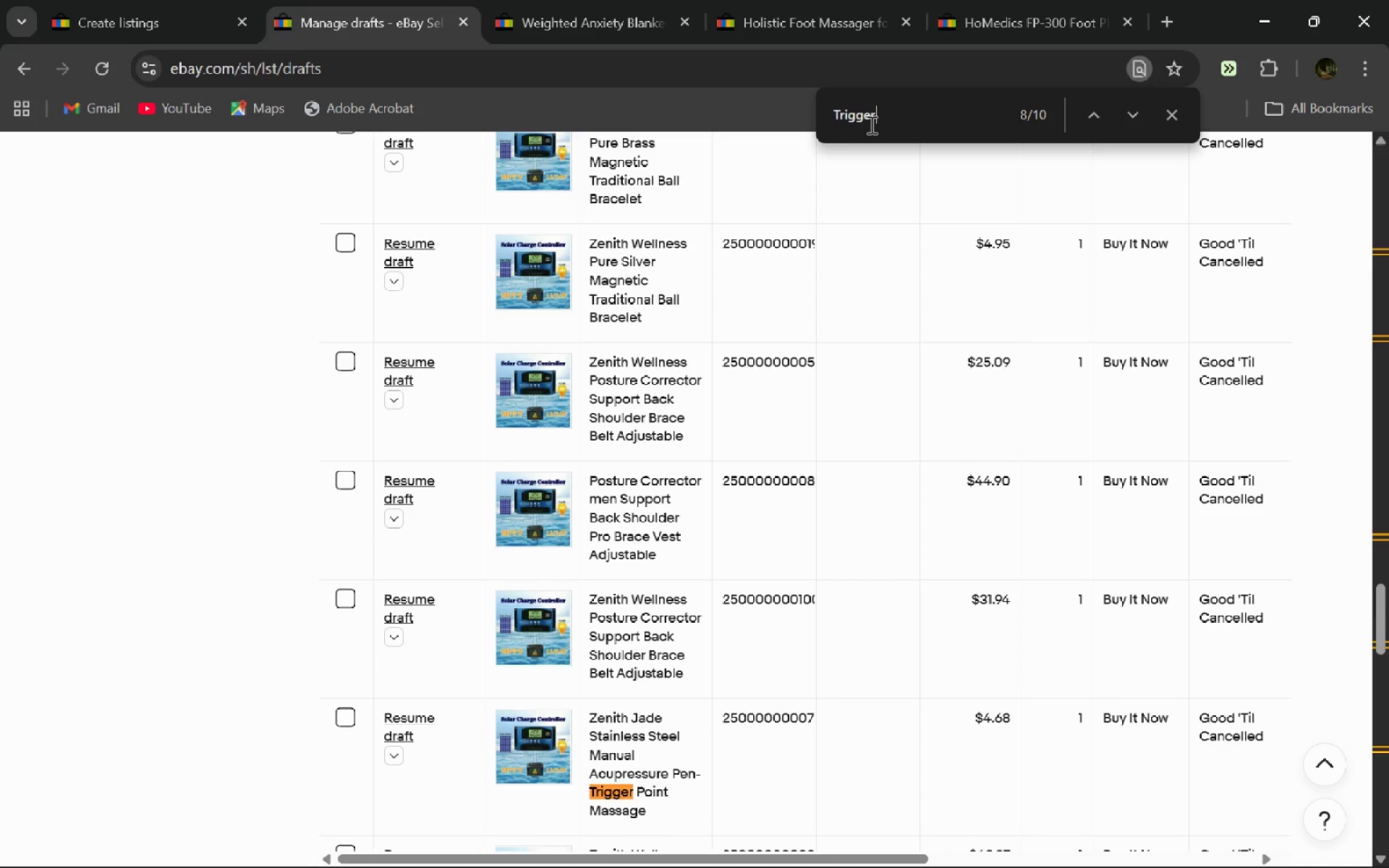 
key(Enter)
 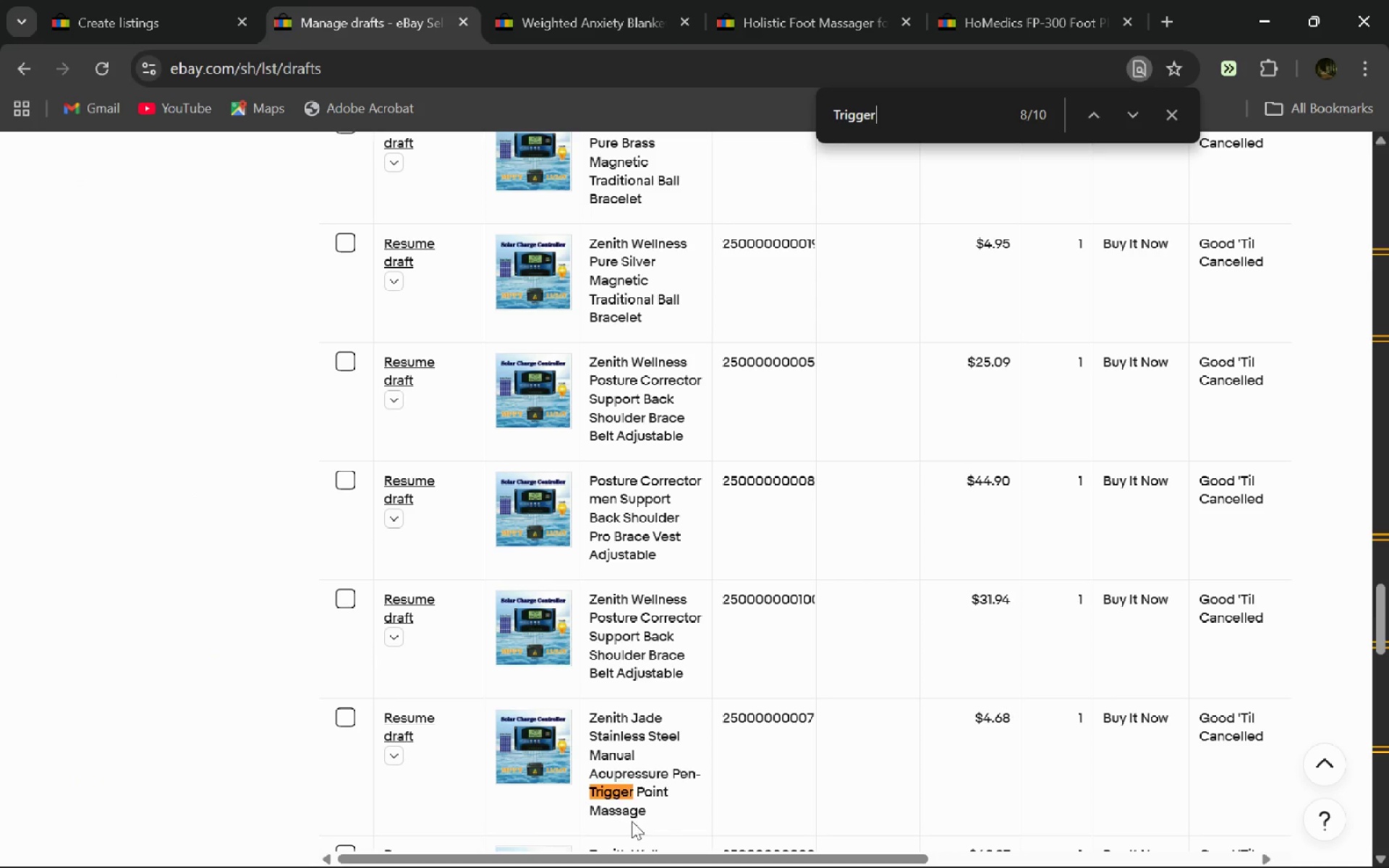 
left_click_drag(start_coordinate=[649, 818], to_coordinate=[584, 710])
 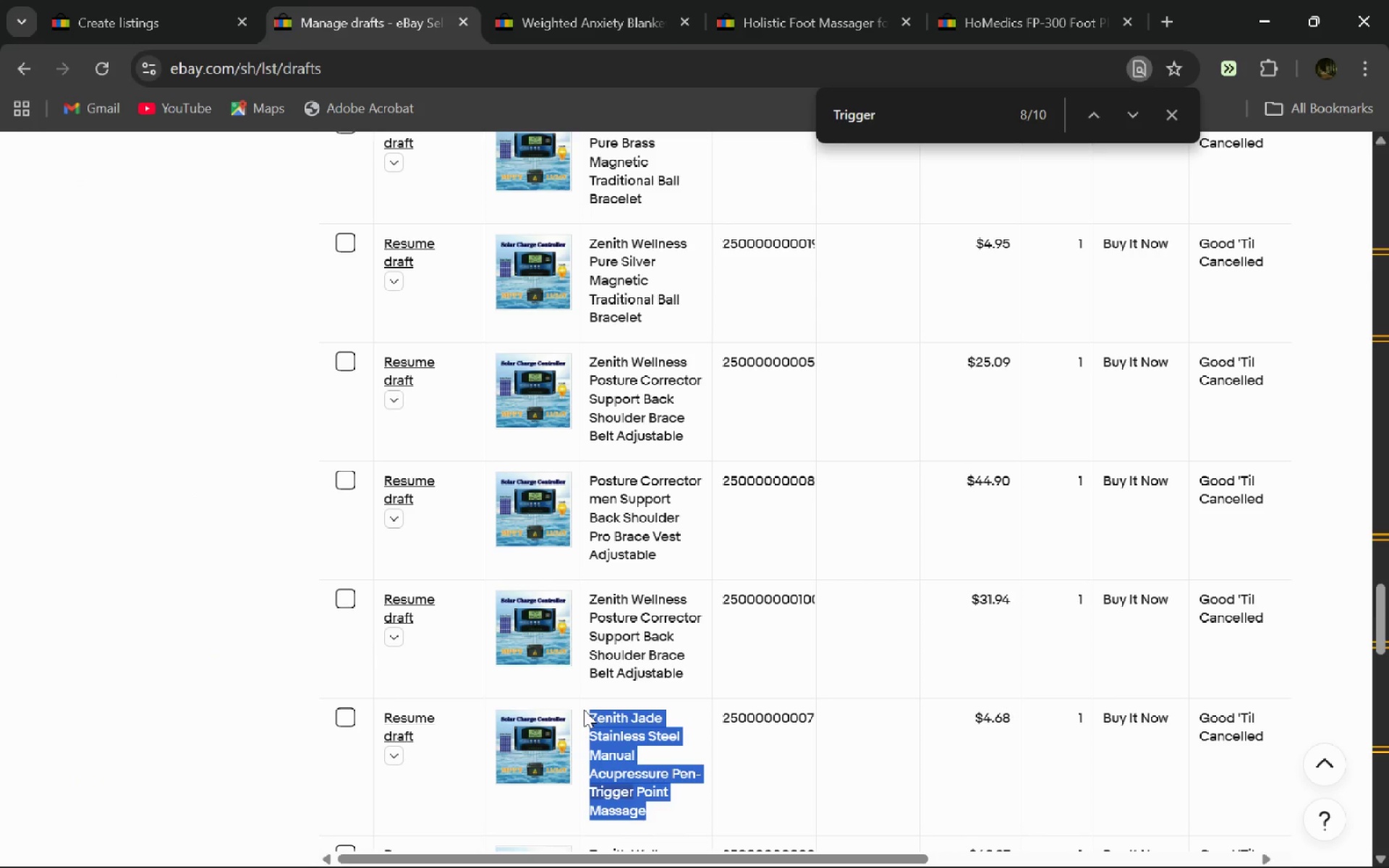 
key(Control+C)
 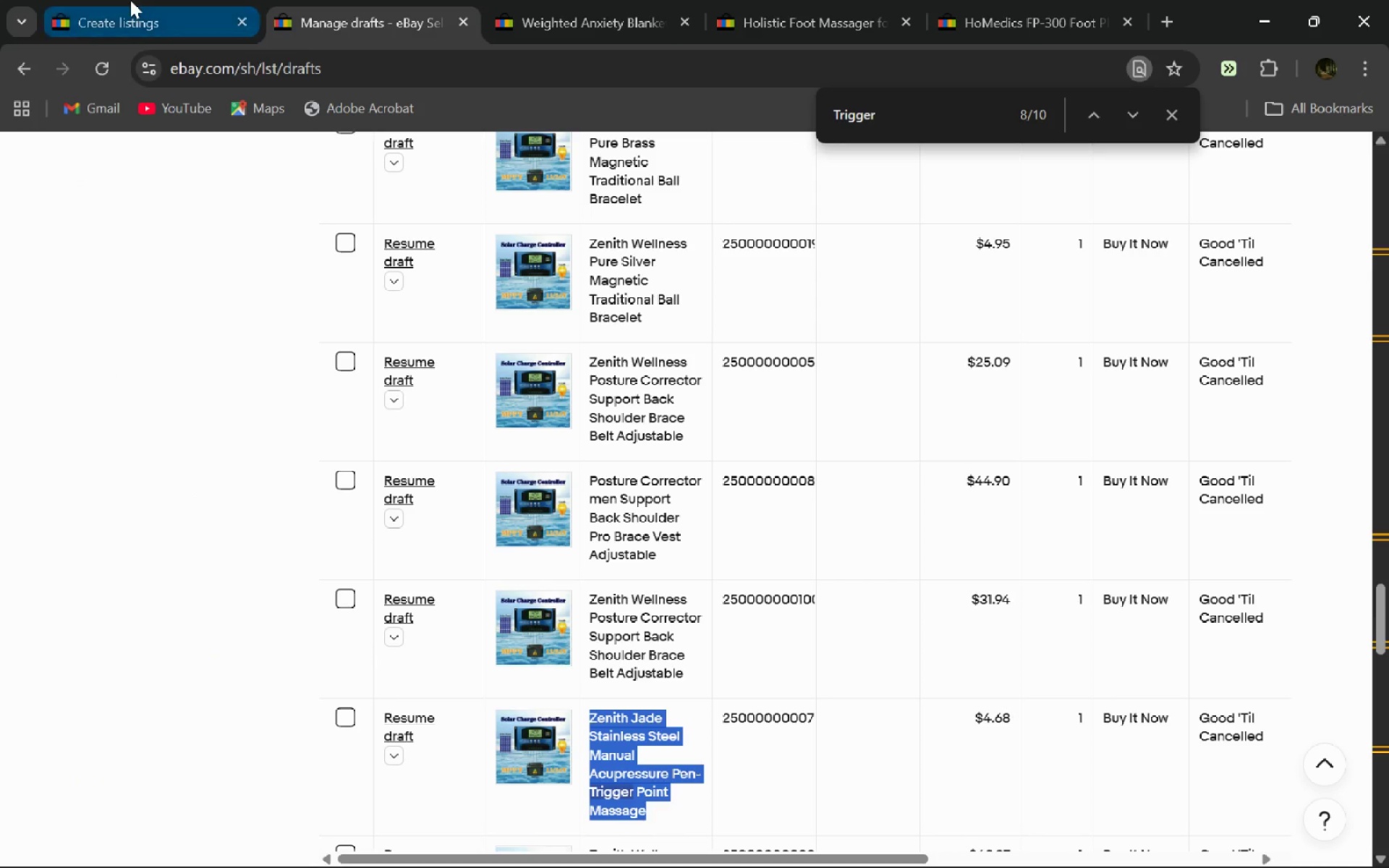 
left_click([130, 0])
 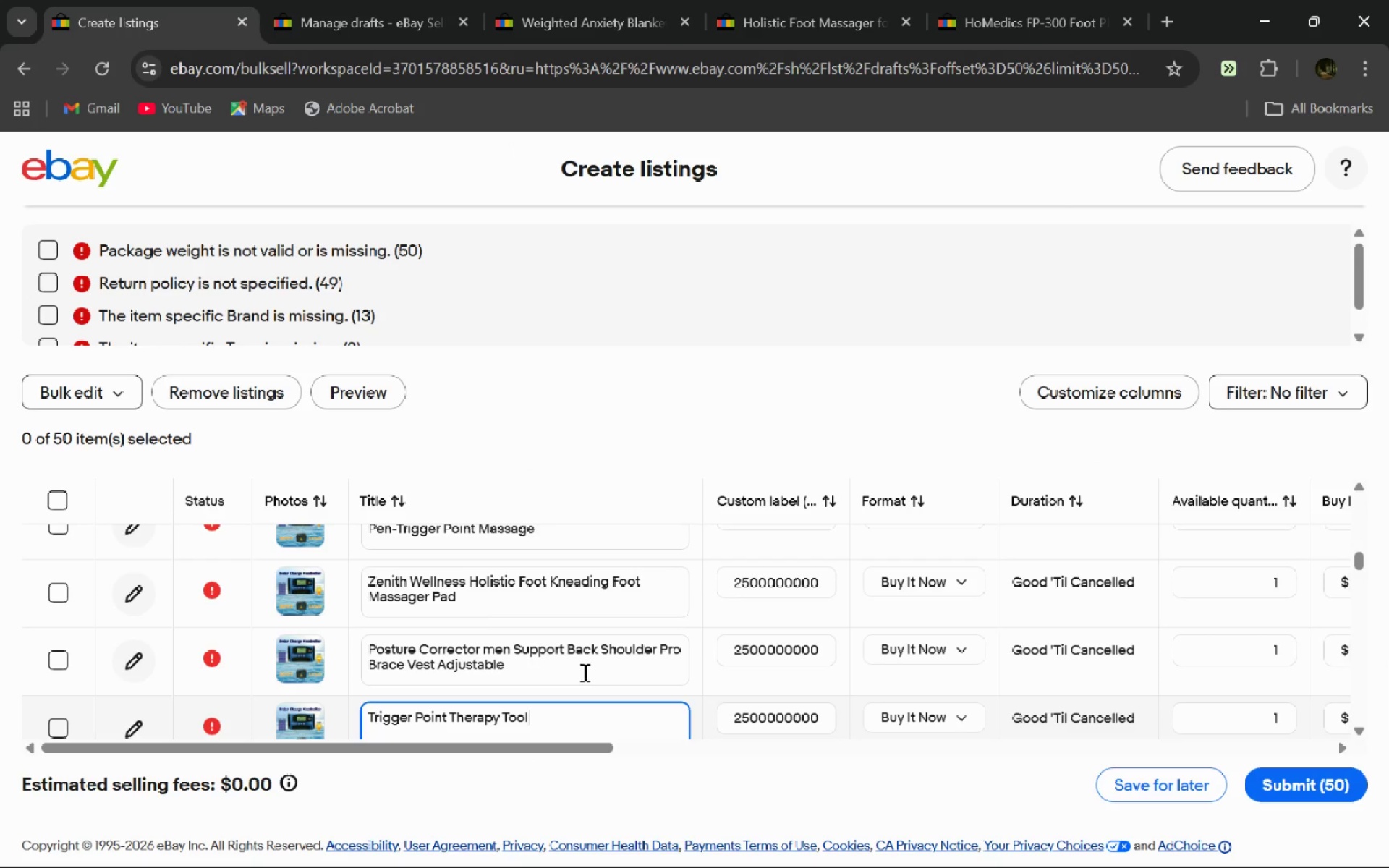 
key(Control+A)
 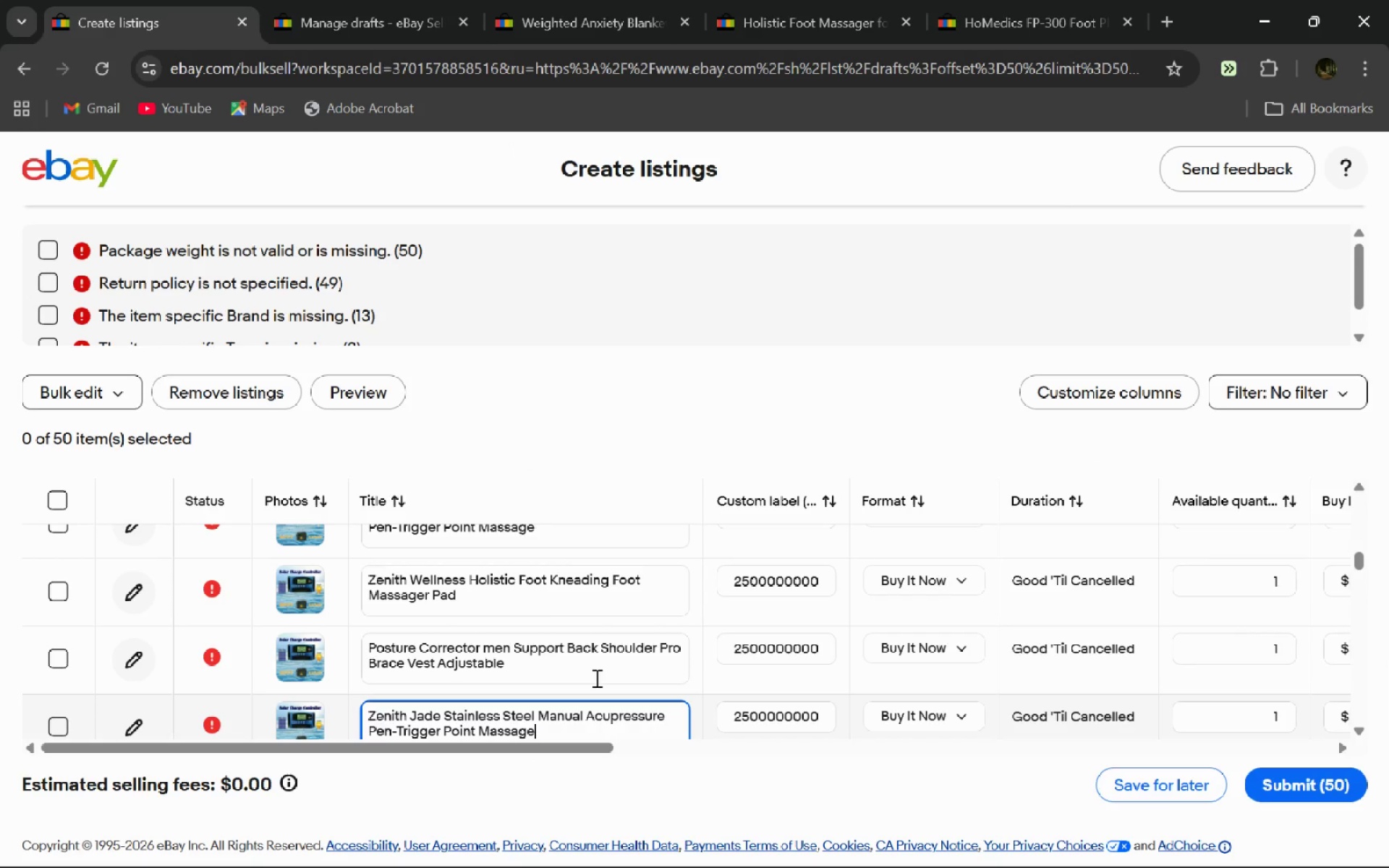 
key(Control+V)
 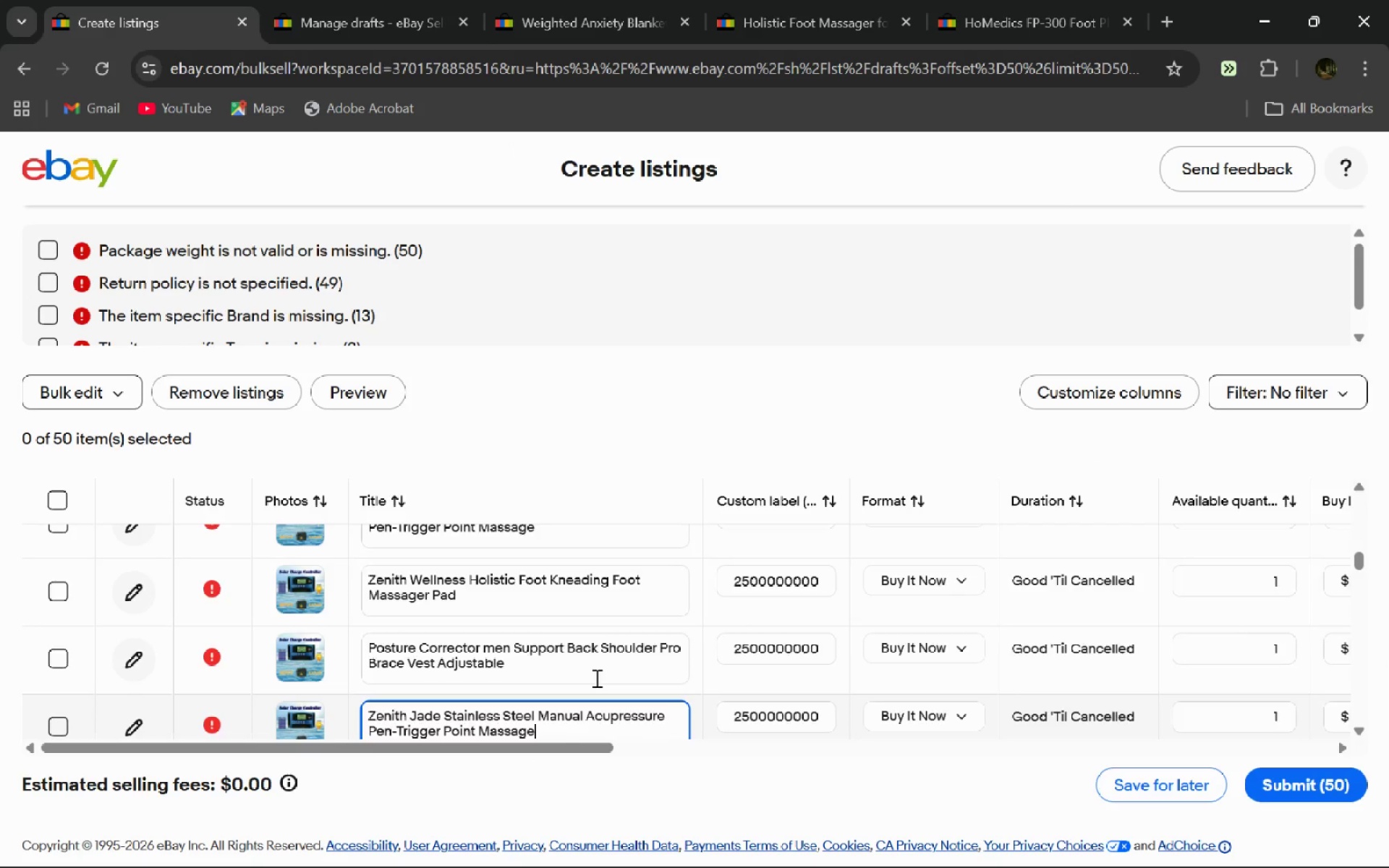 
key(Enter)
 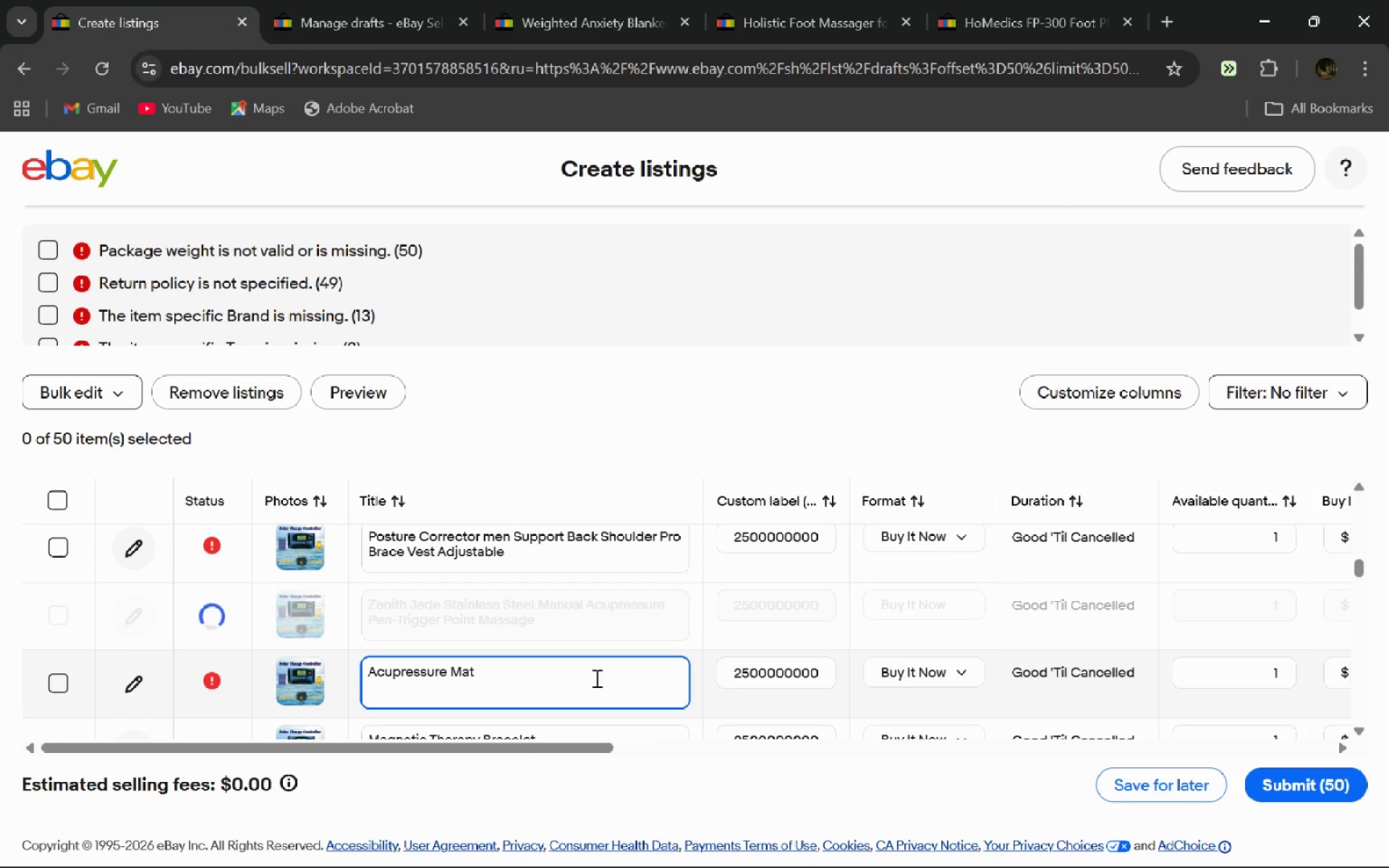 
key(Control+ControlLeft)
 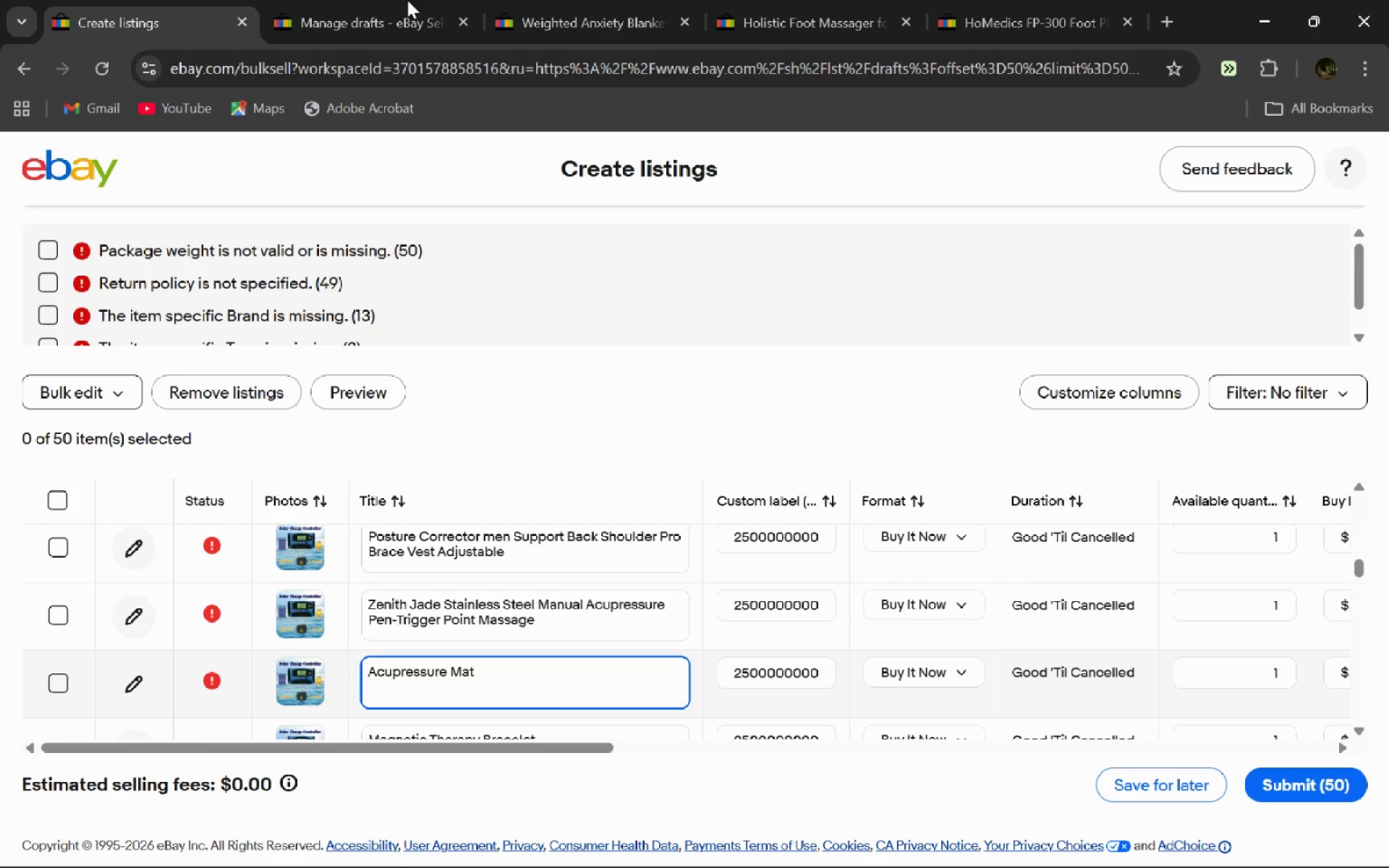 
left_click([405, 0])
 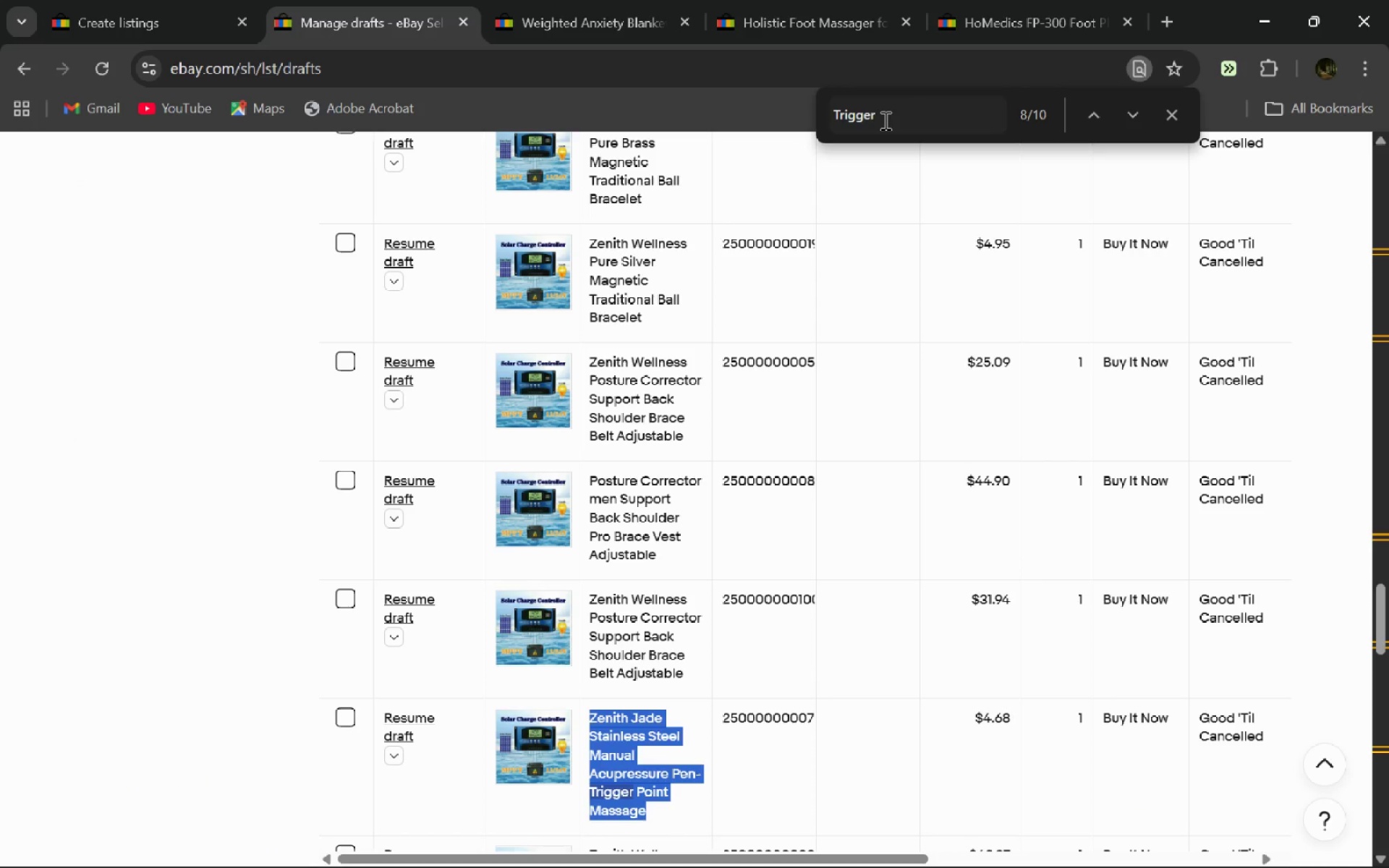 
left_click([884, 120])
 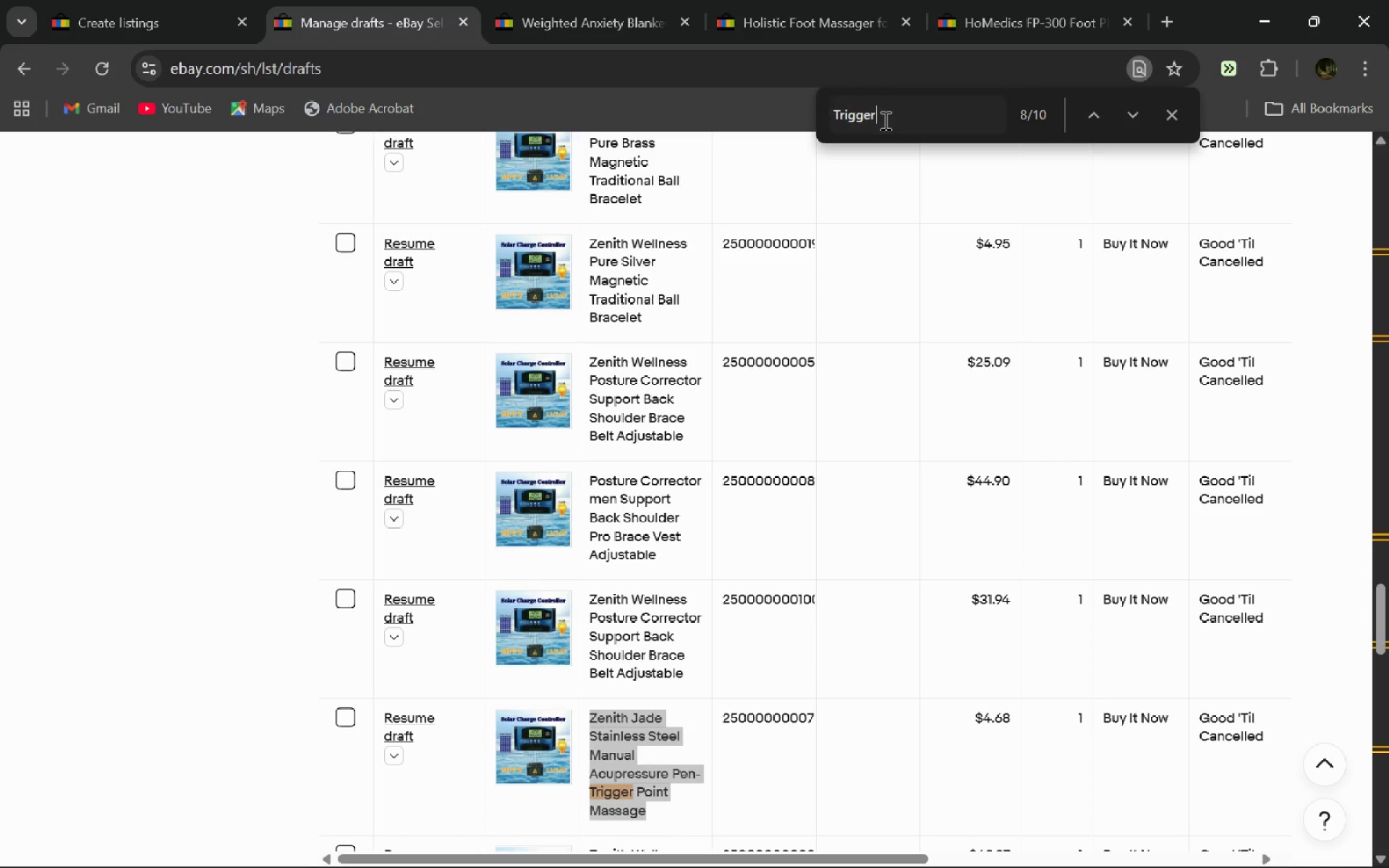 
key(Control+ControlLeft)
 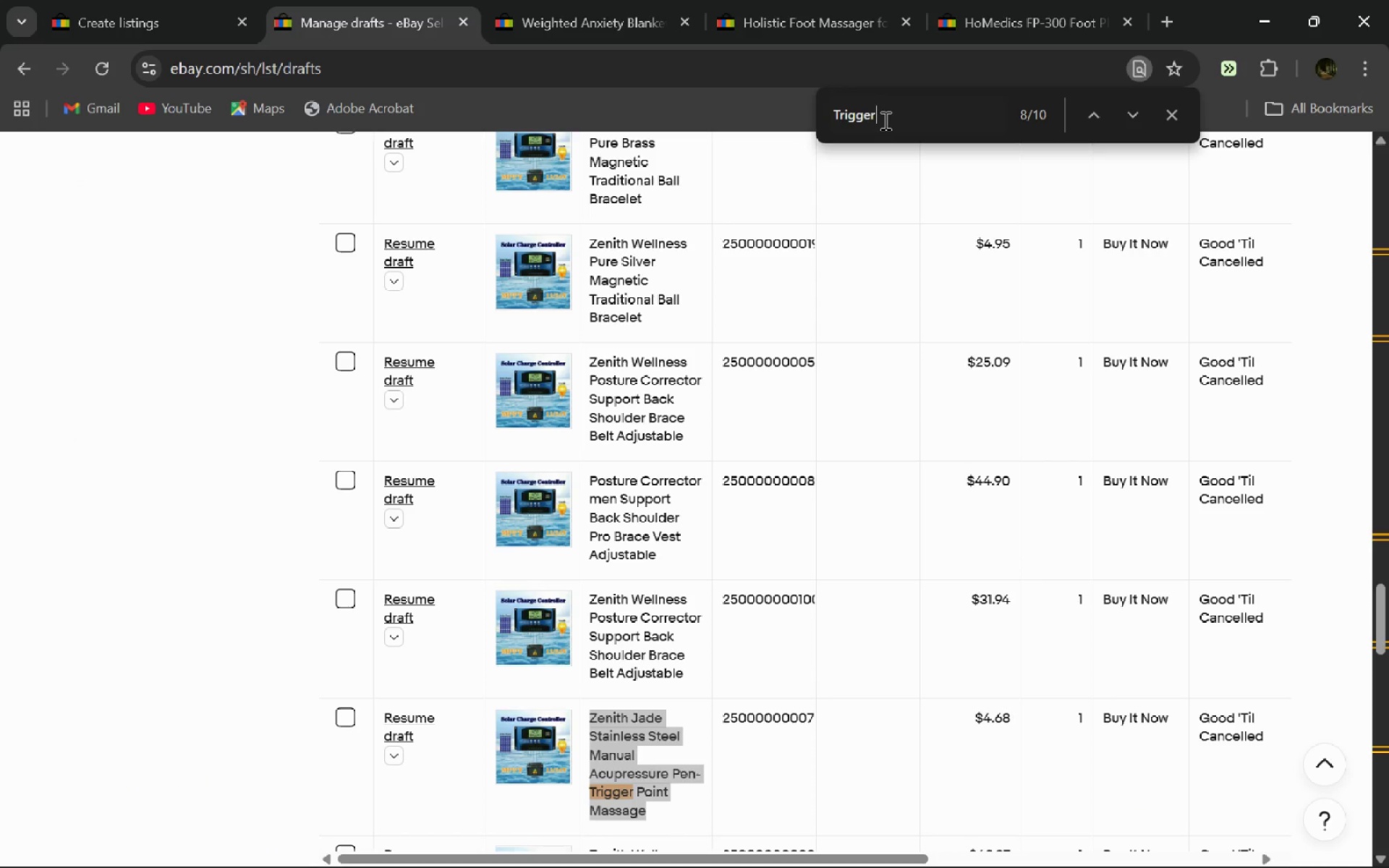 
key(Control+A)
 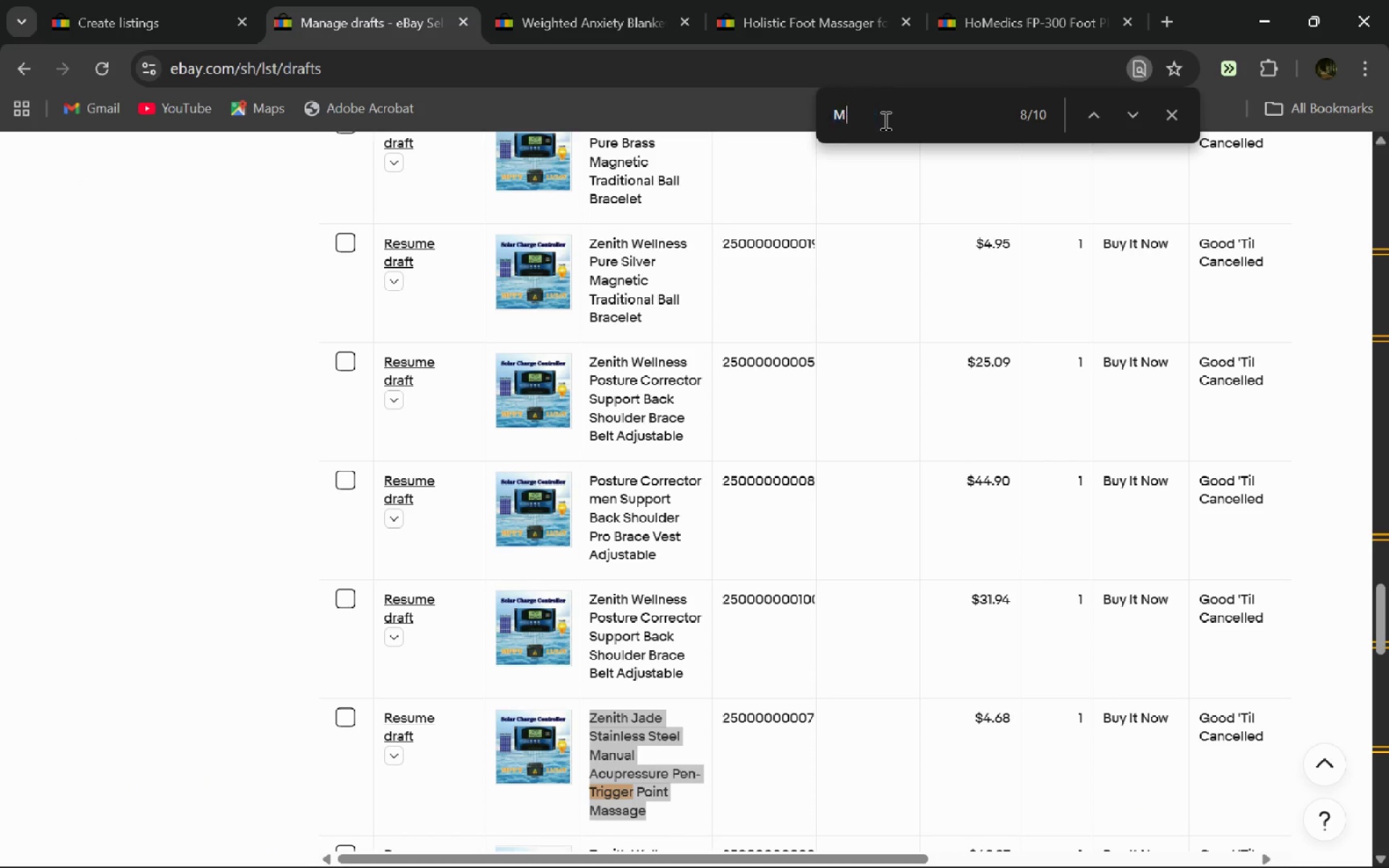 
type(Mat)
 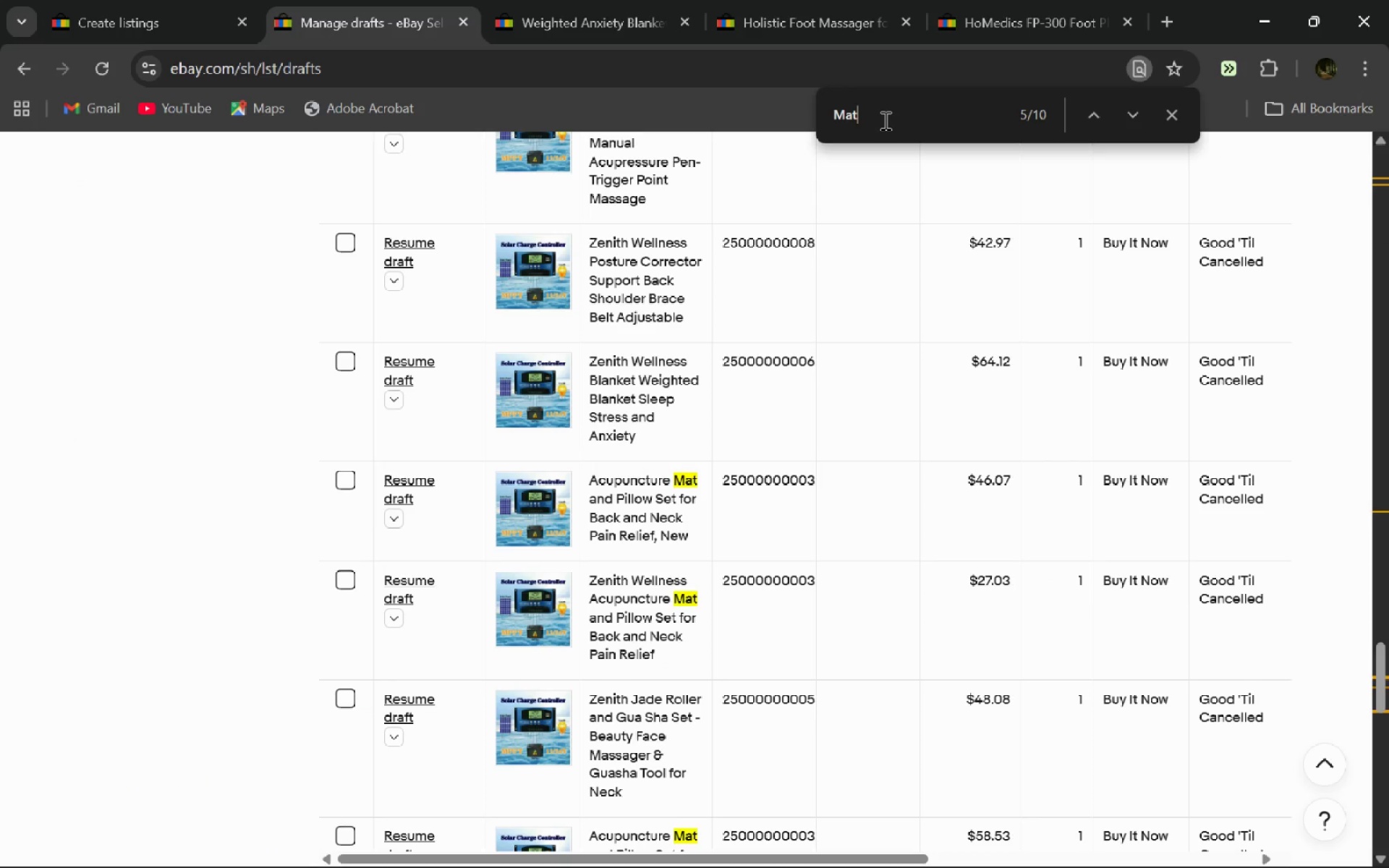 
key(Enter)
 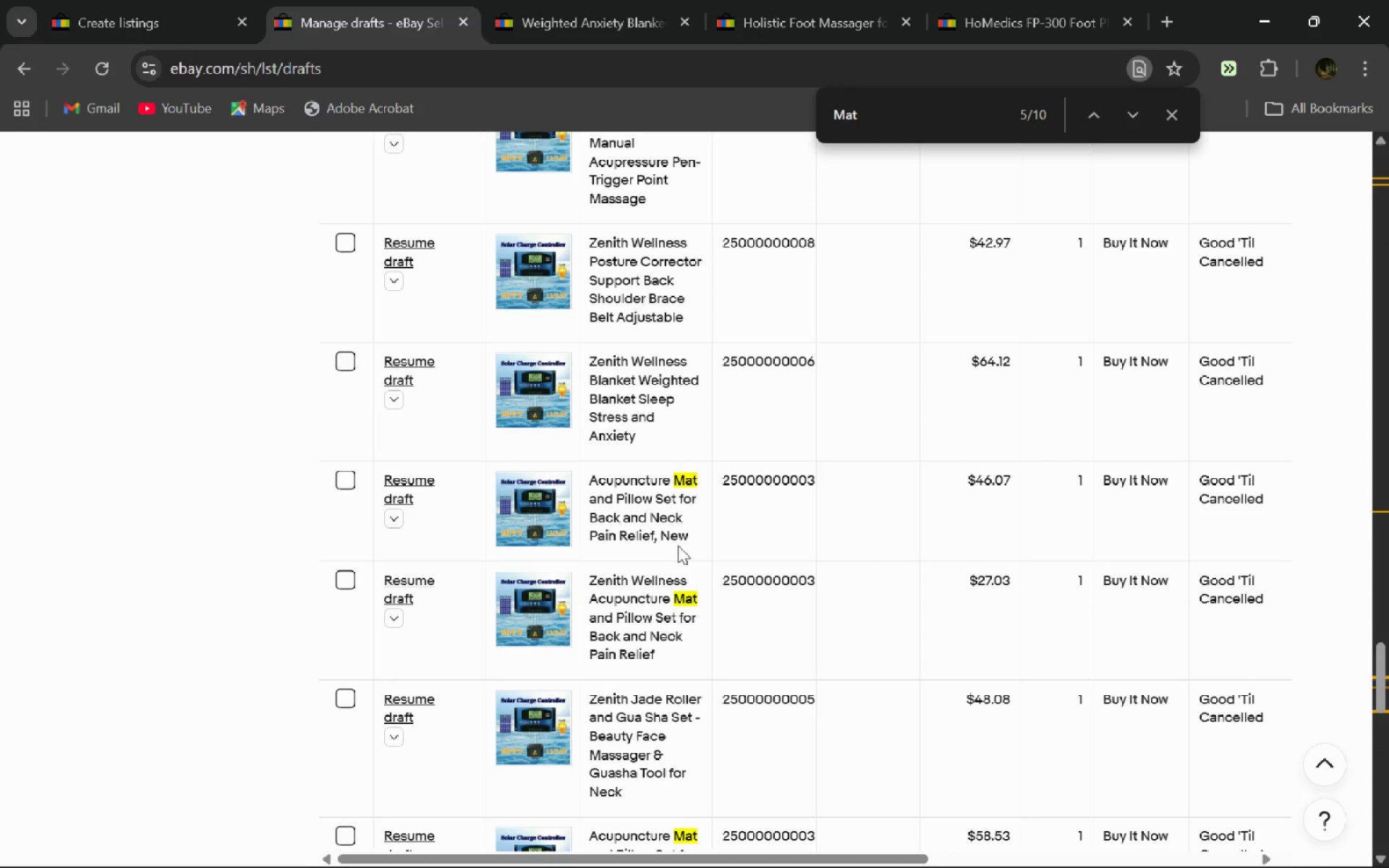 
left_click_drag(start_coordinate=[684, 542], to_coordinate=[582, 482])
 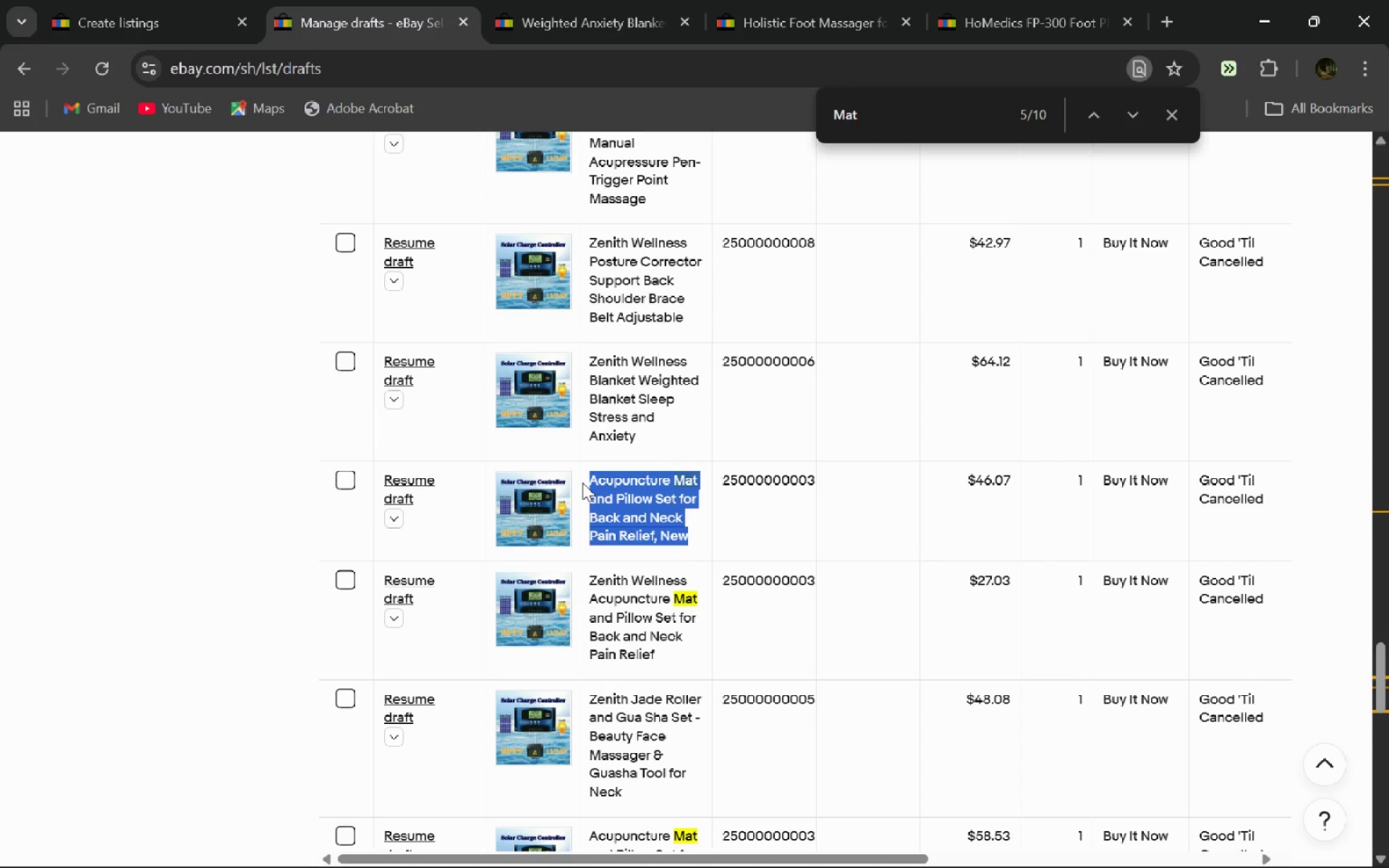 
key(Control+C)
 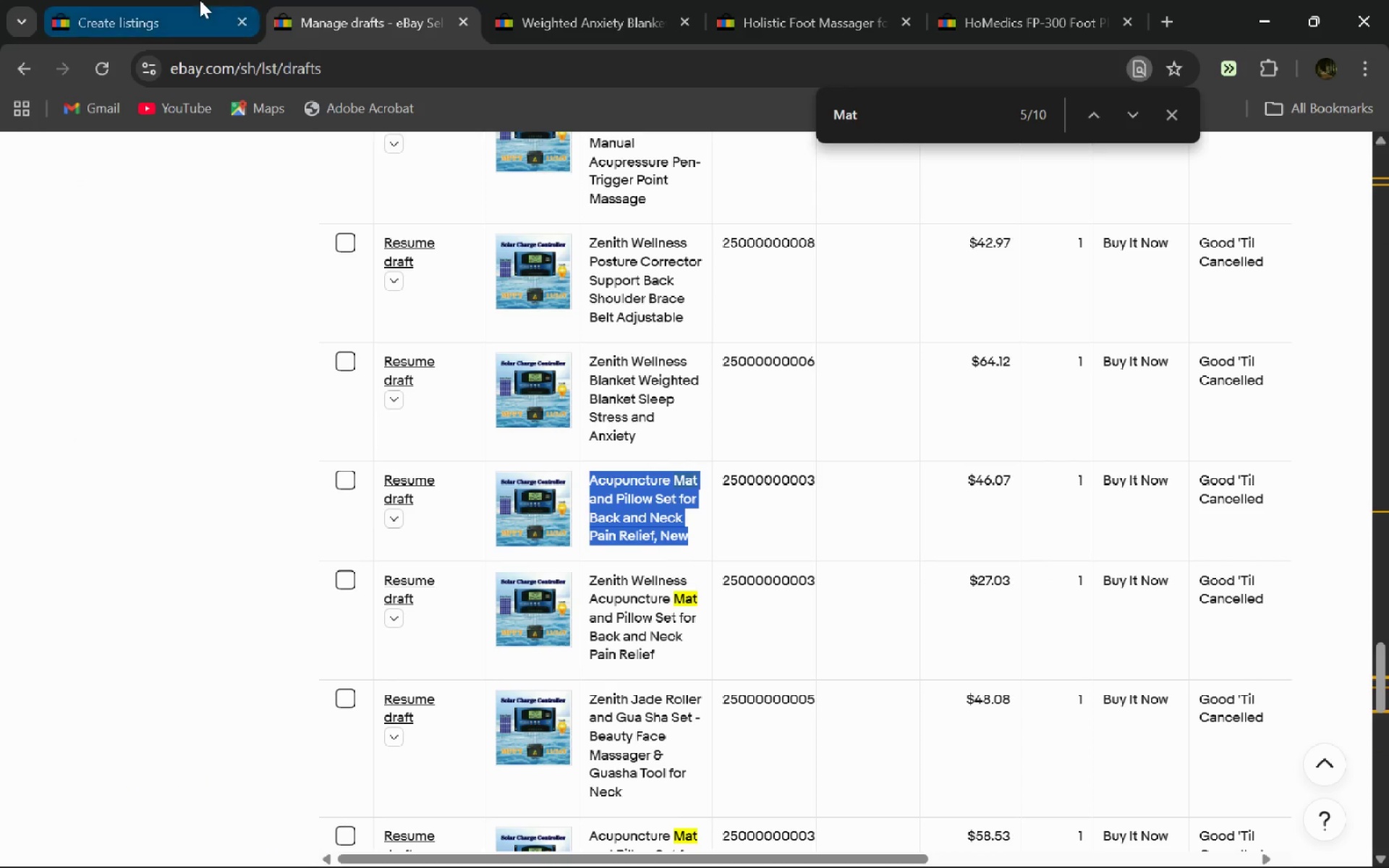 
left_click([200, 0])
 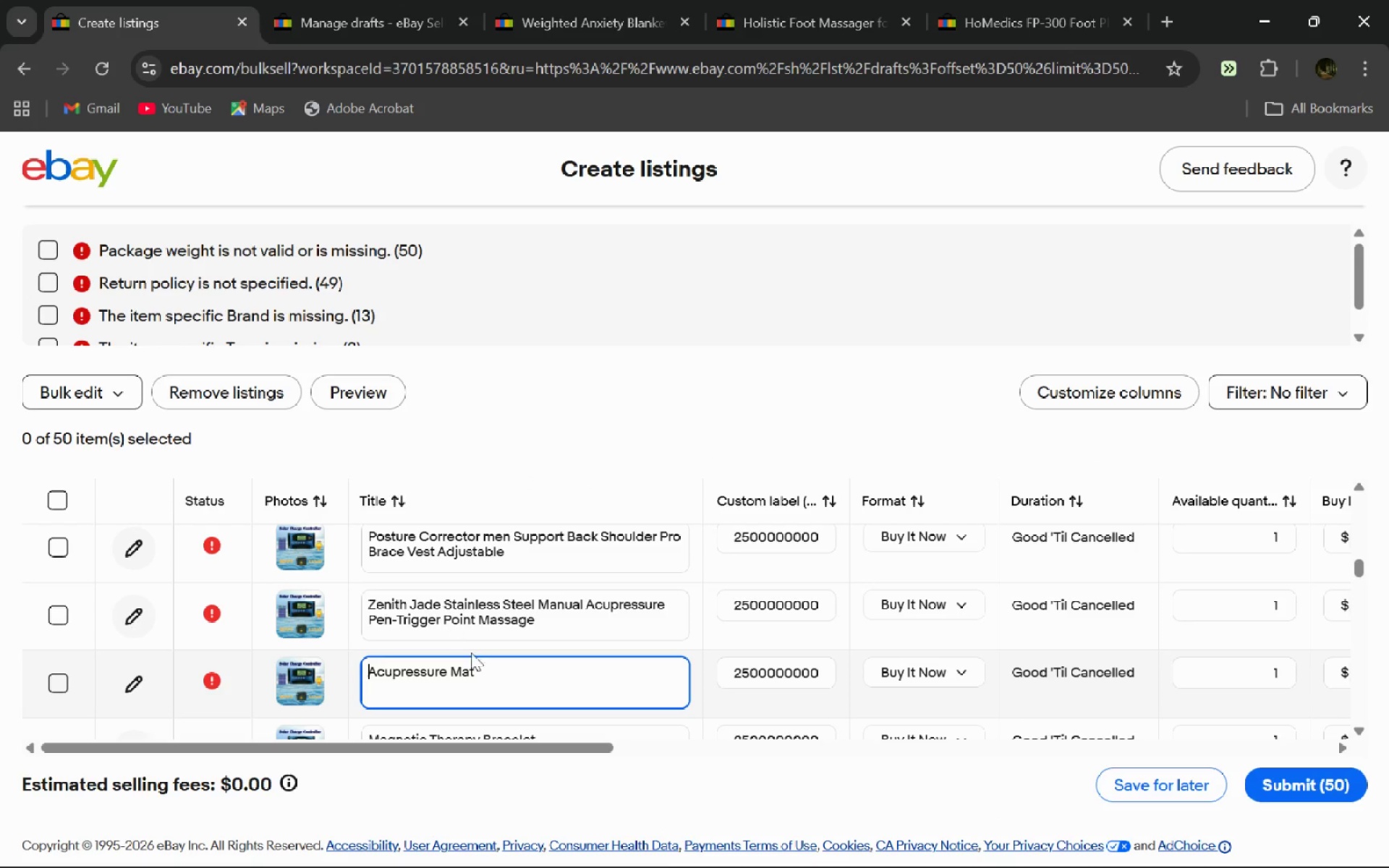 
key(Control+A)
 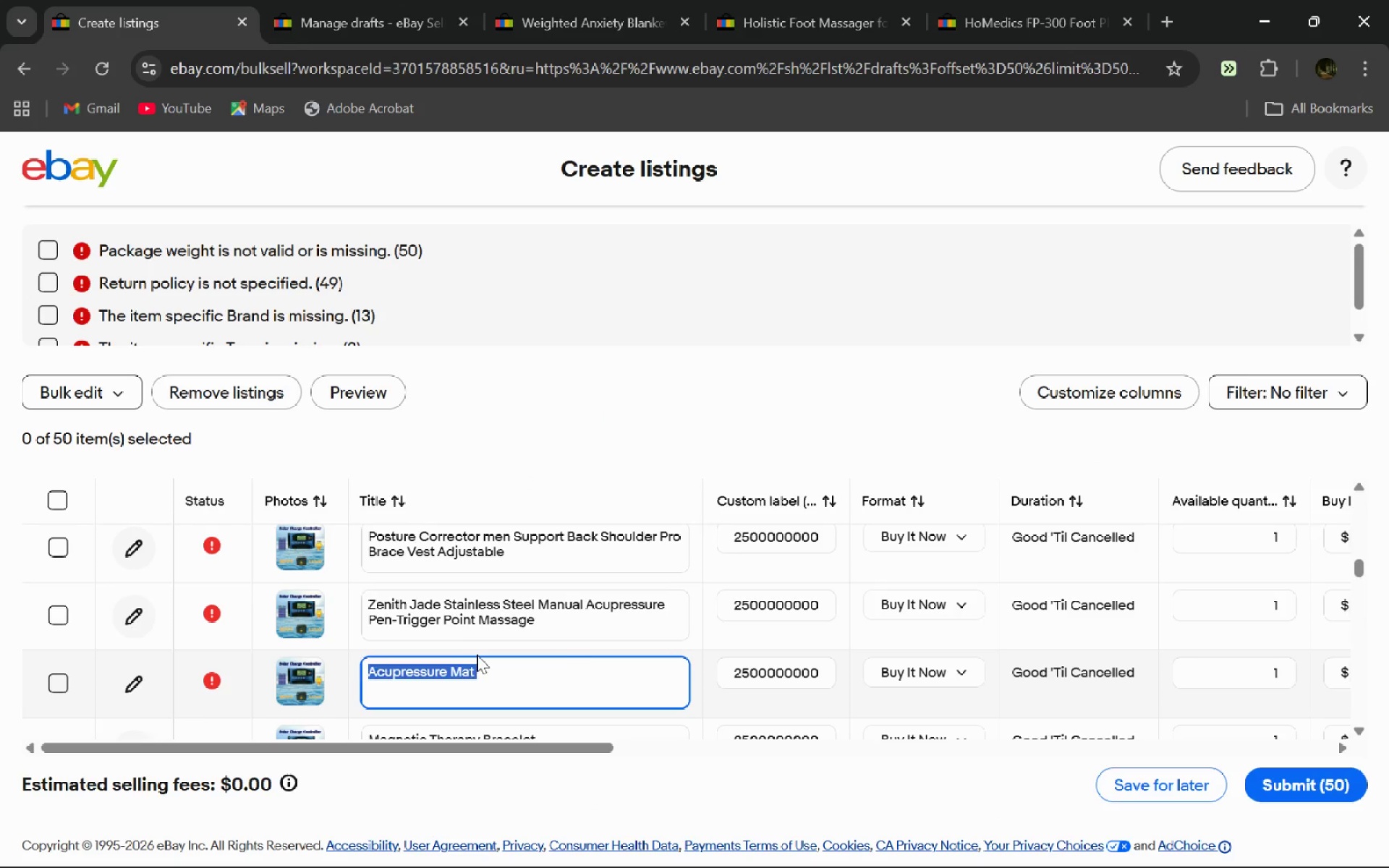 
key(Control+V)
 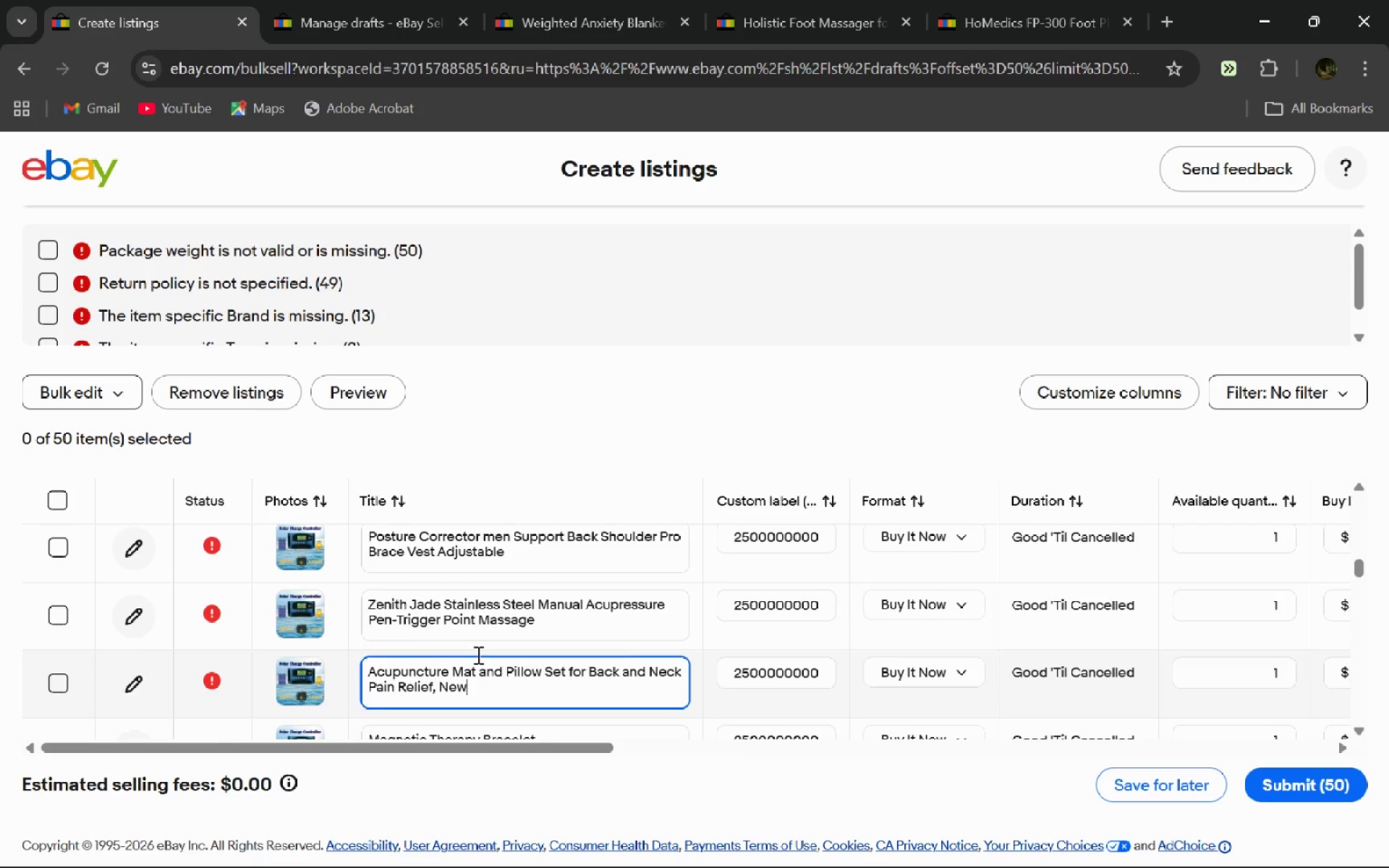 
key(Enter)
 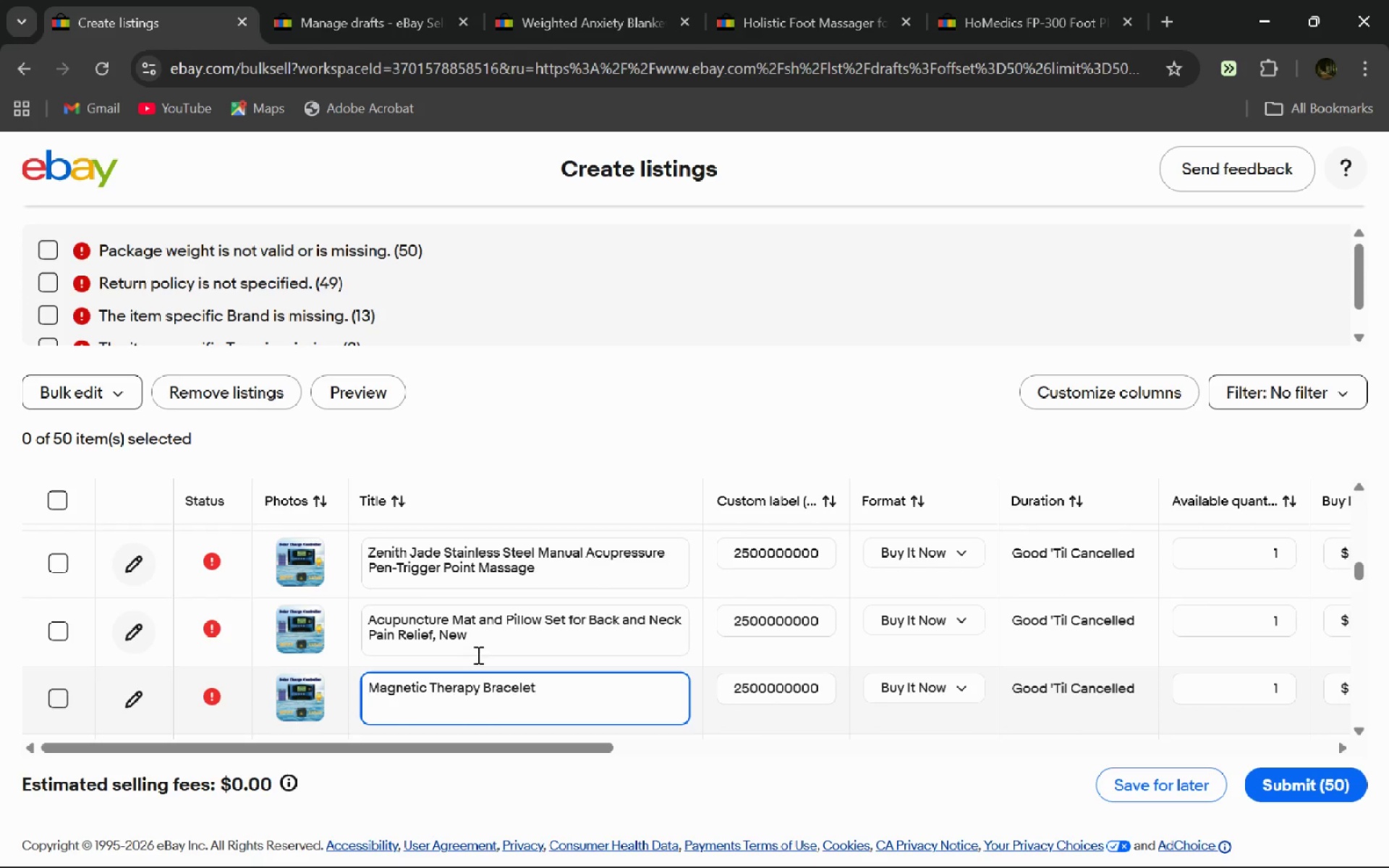 
wait(12.03)
 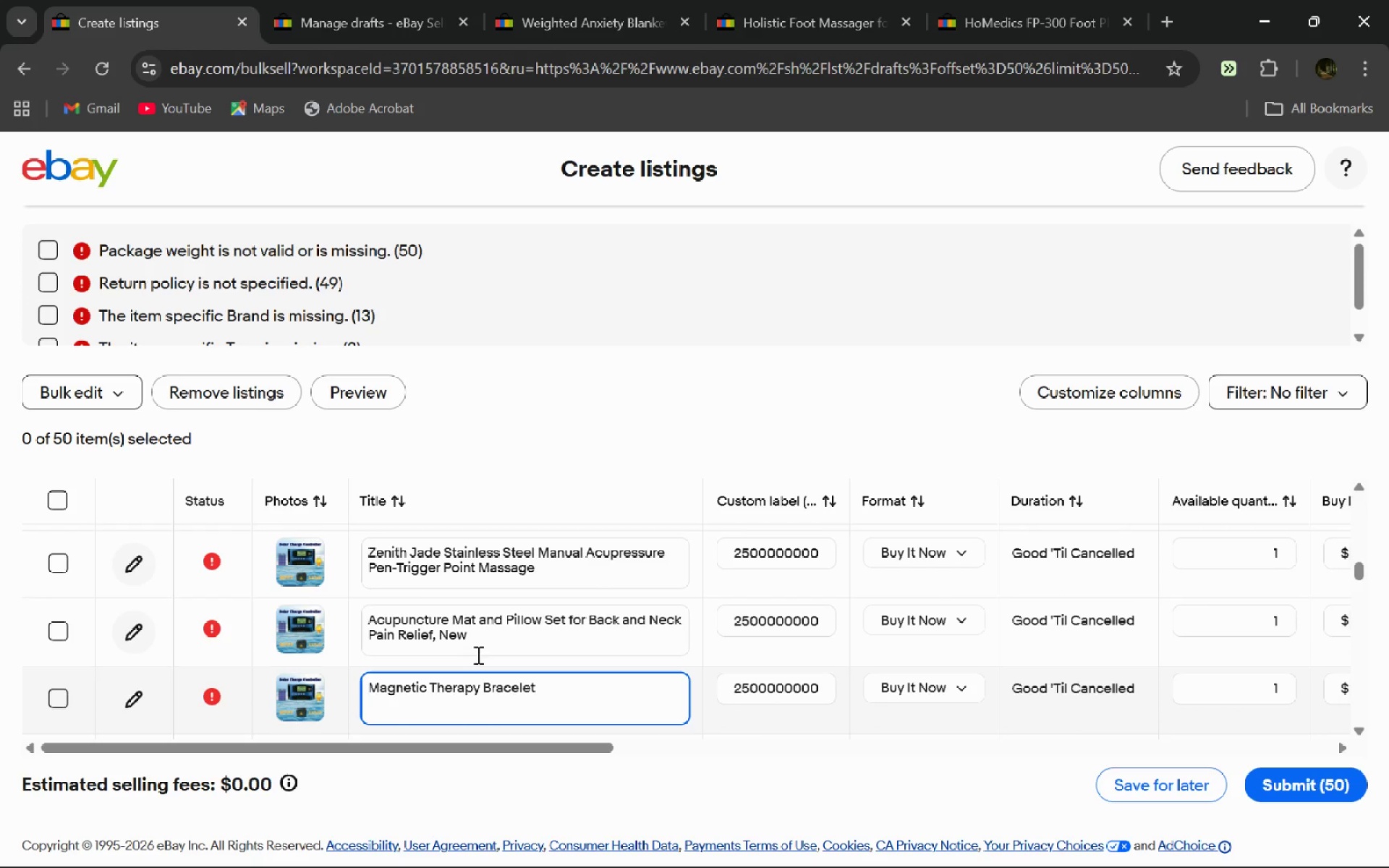 
key(Control+ControlLeft)
 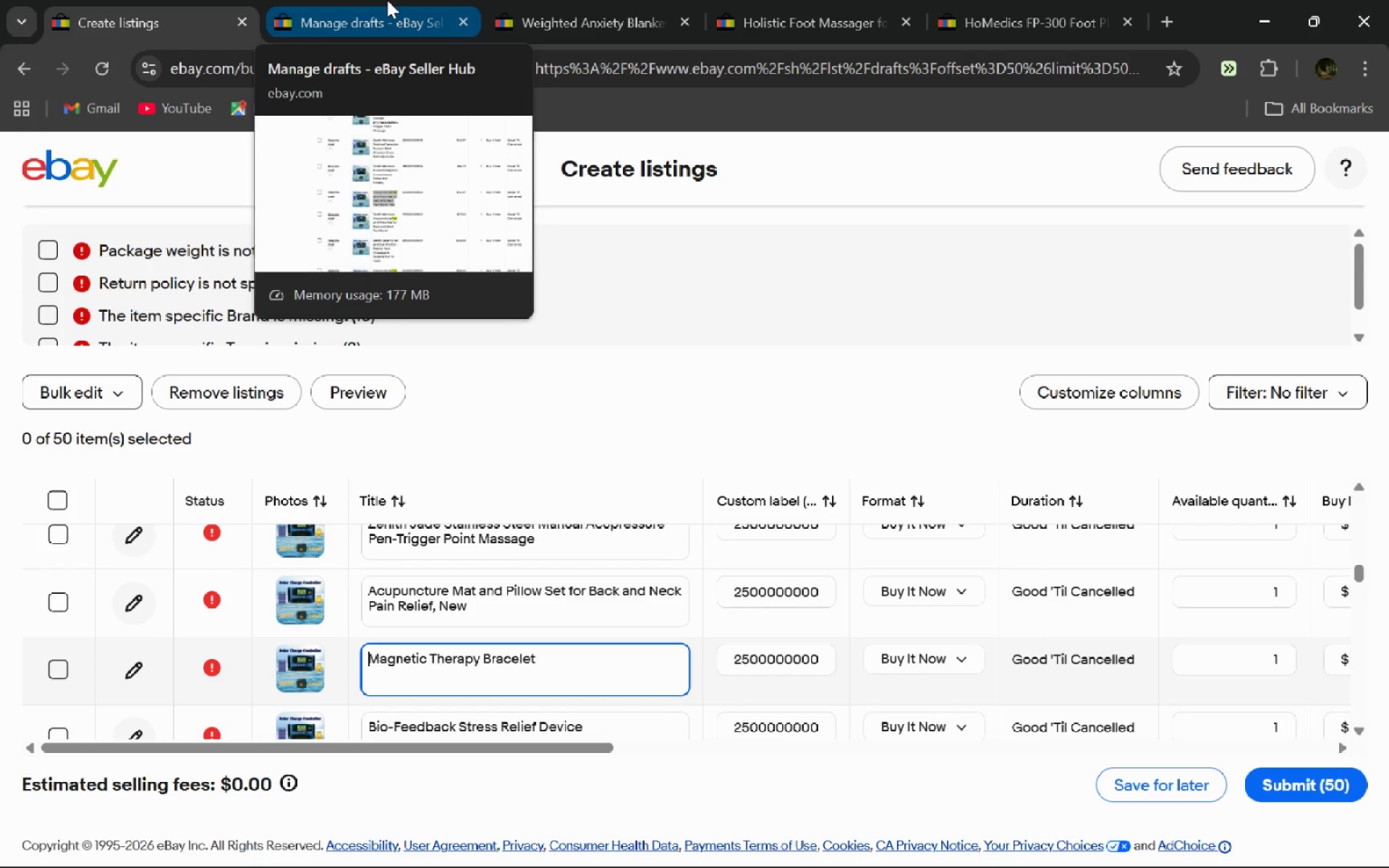 
left_click([387, 0])
 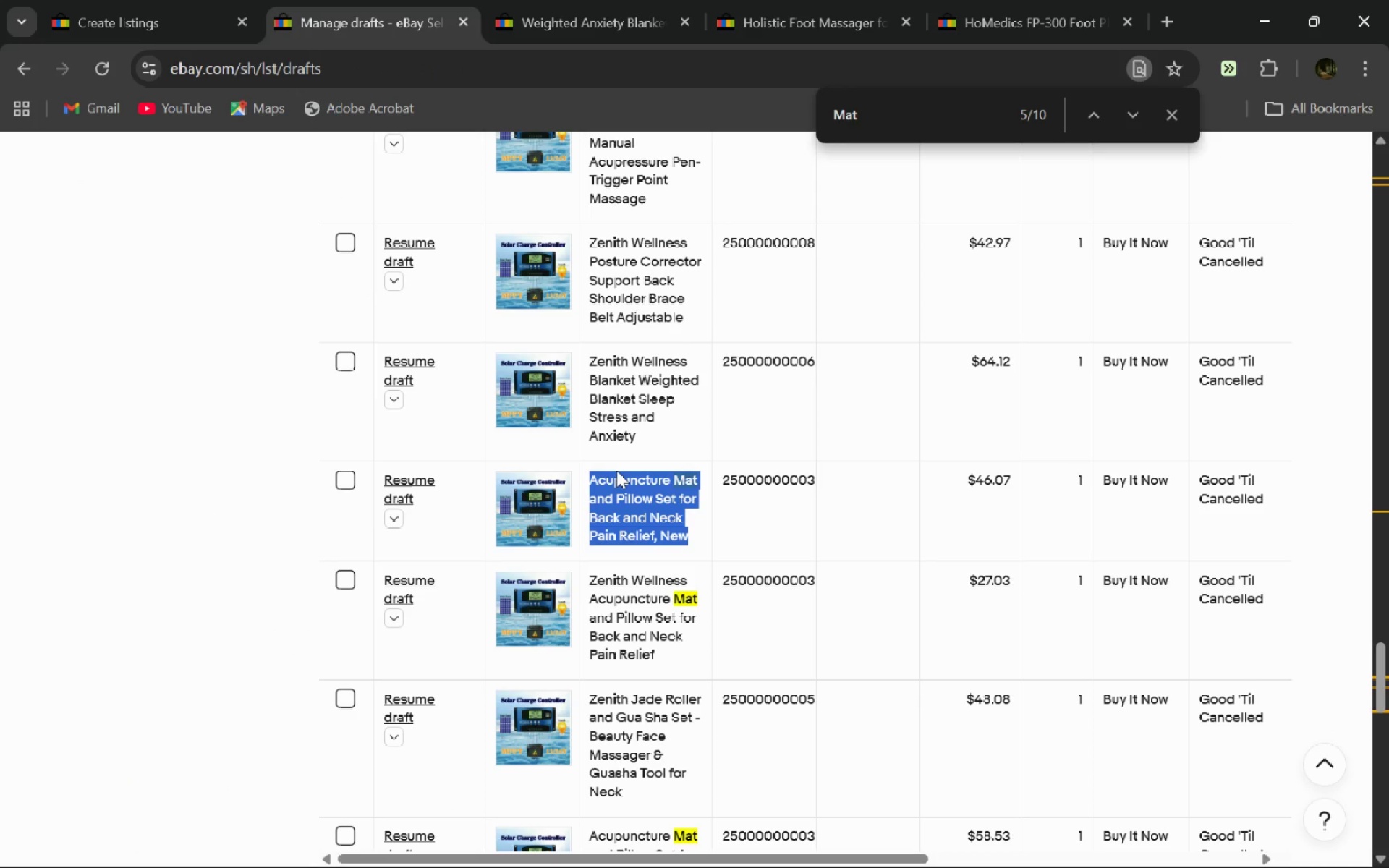 
key(Control+F)
 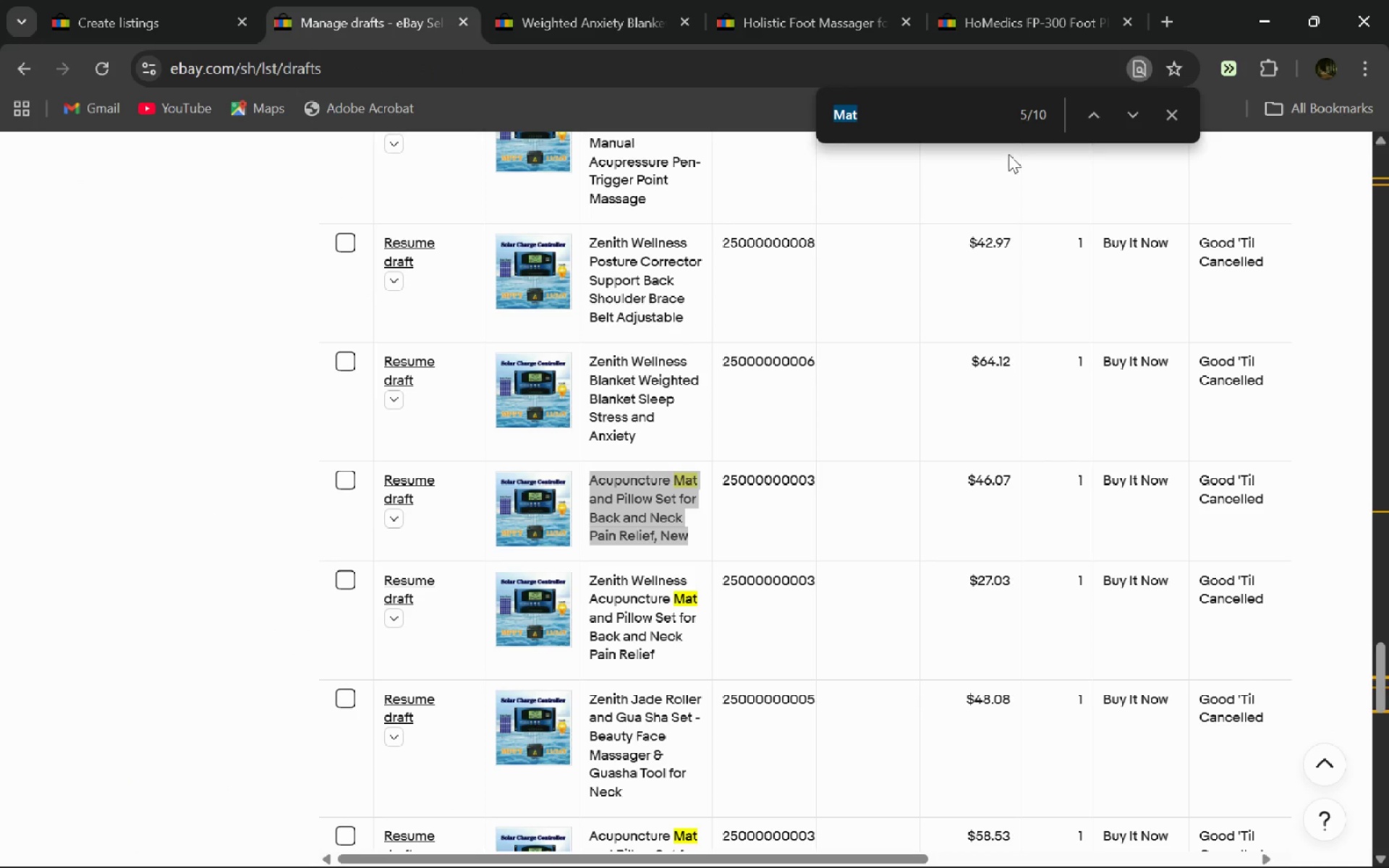 
type(Thera)
 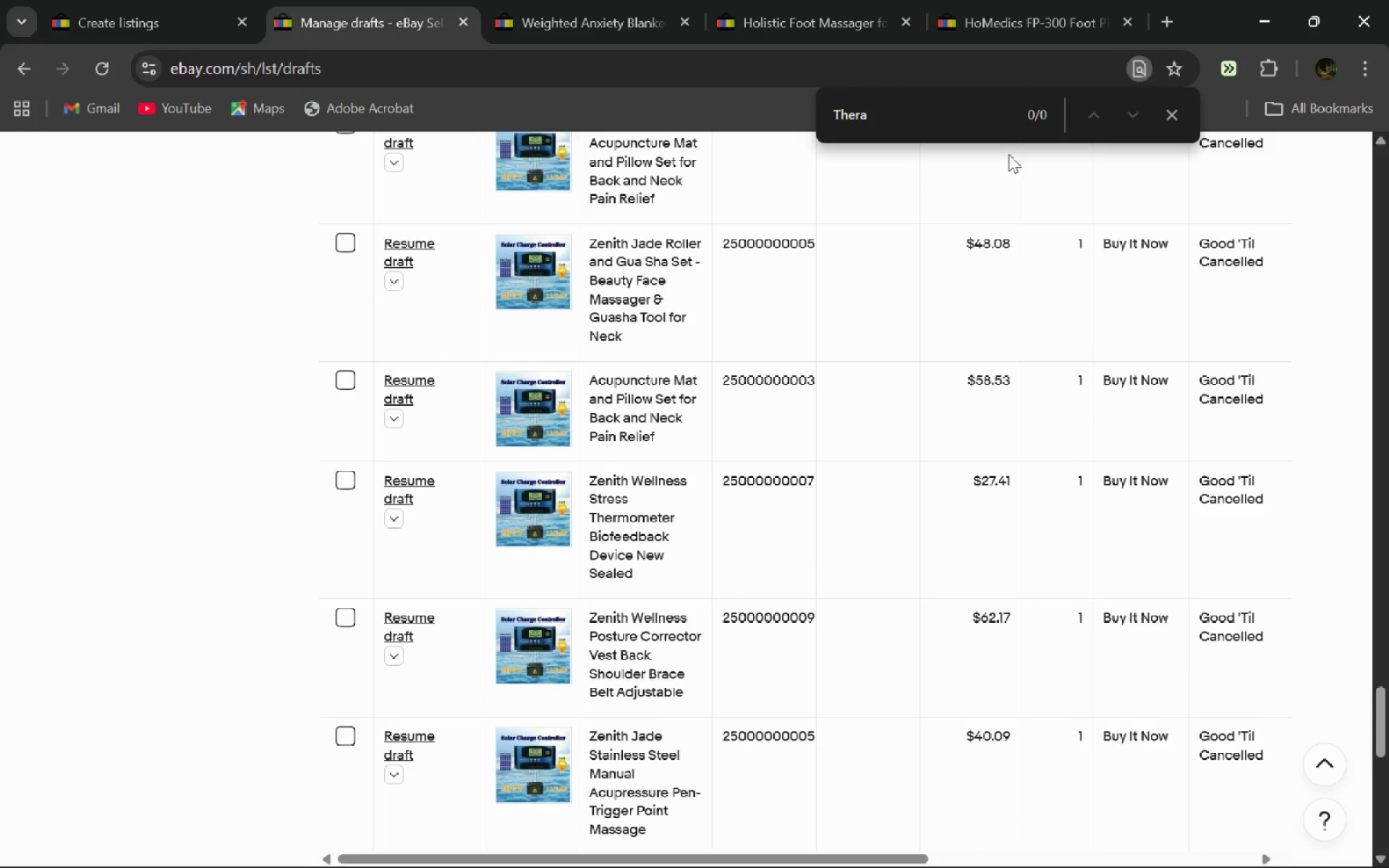 
key(Control+ControlLeft)
 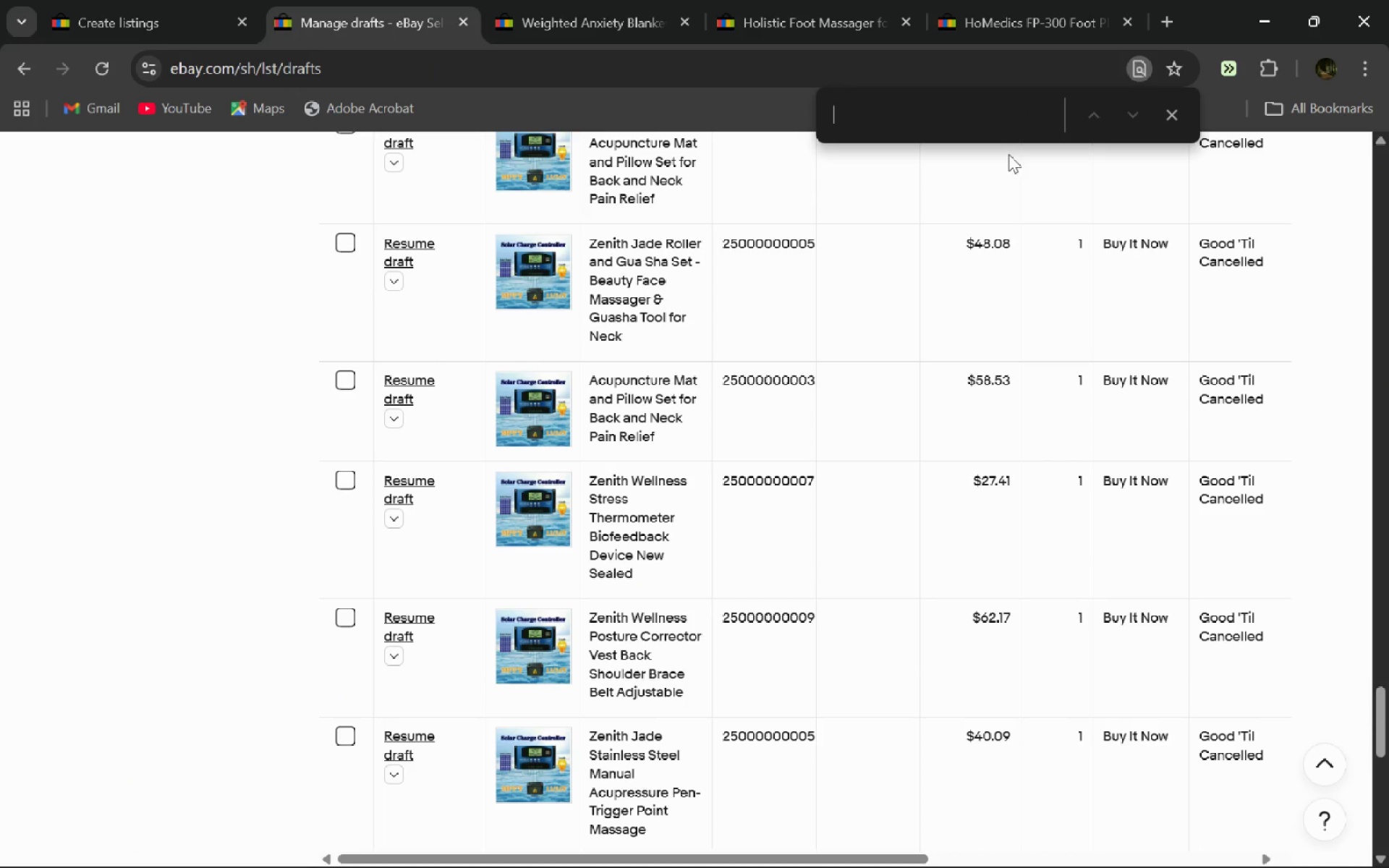 
key(Control+Backspace)
 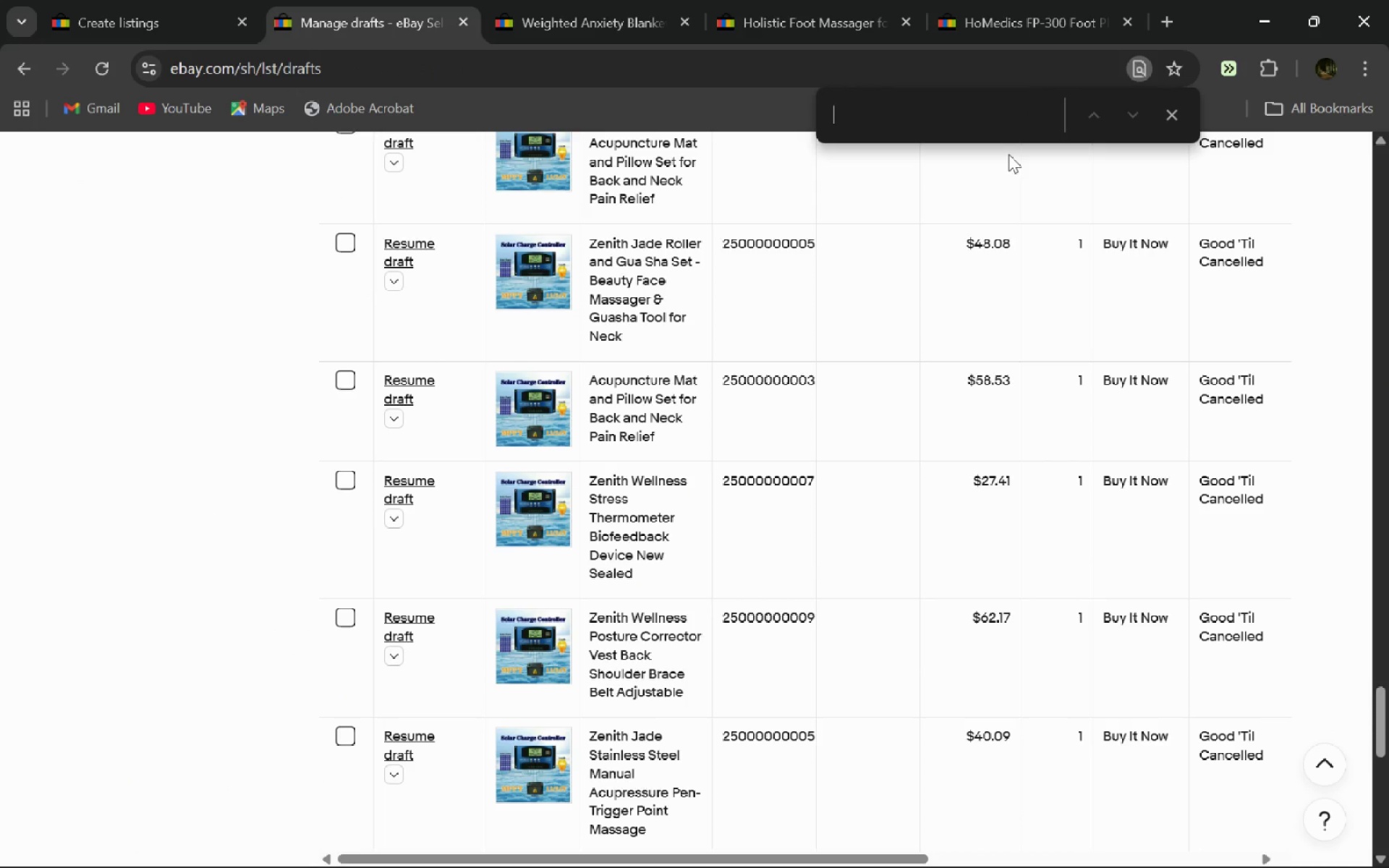 
type(Therapy)
 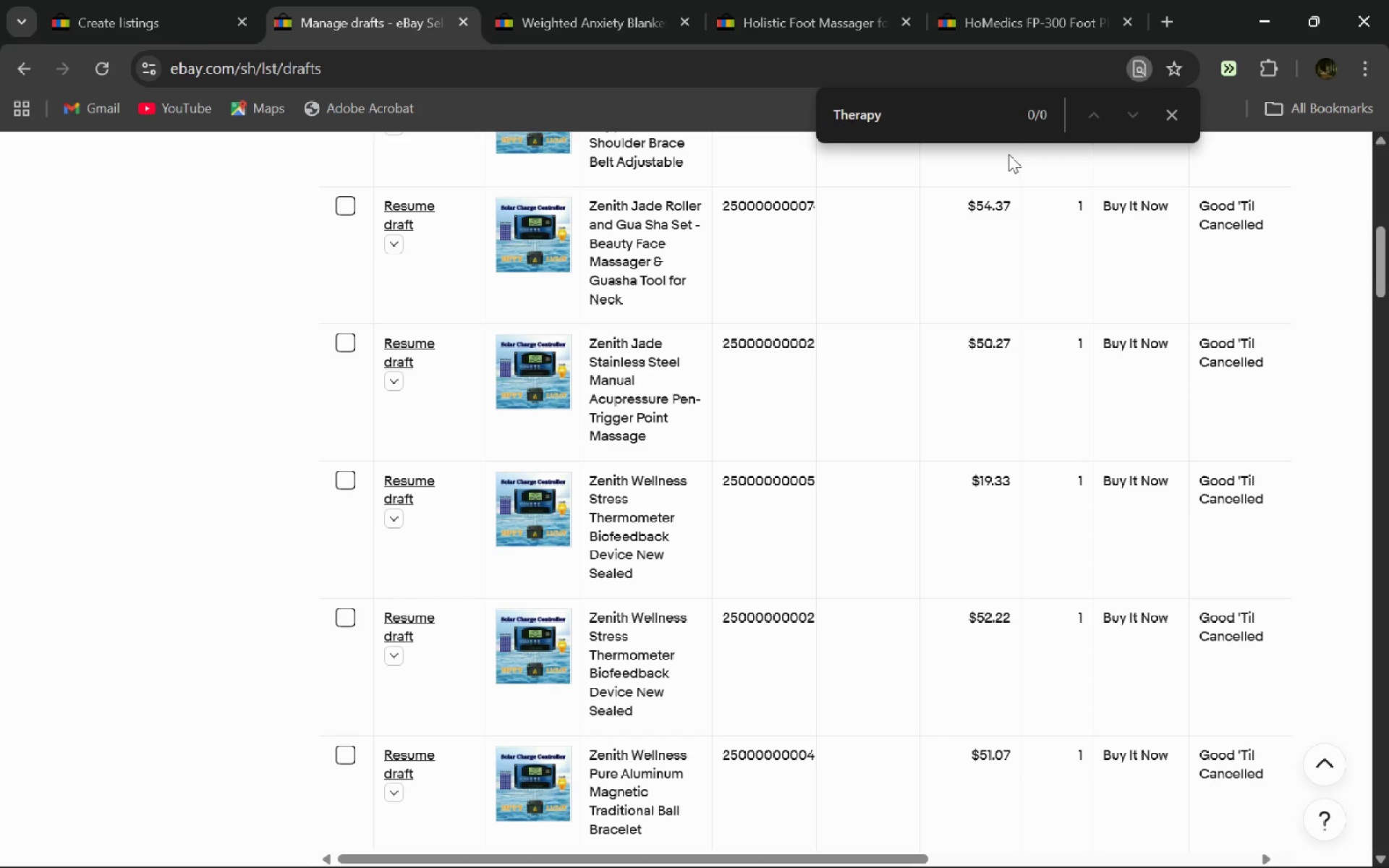 
key(Control+ControlLeft)
 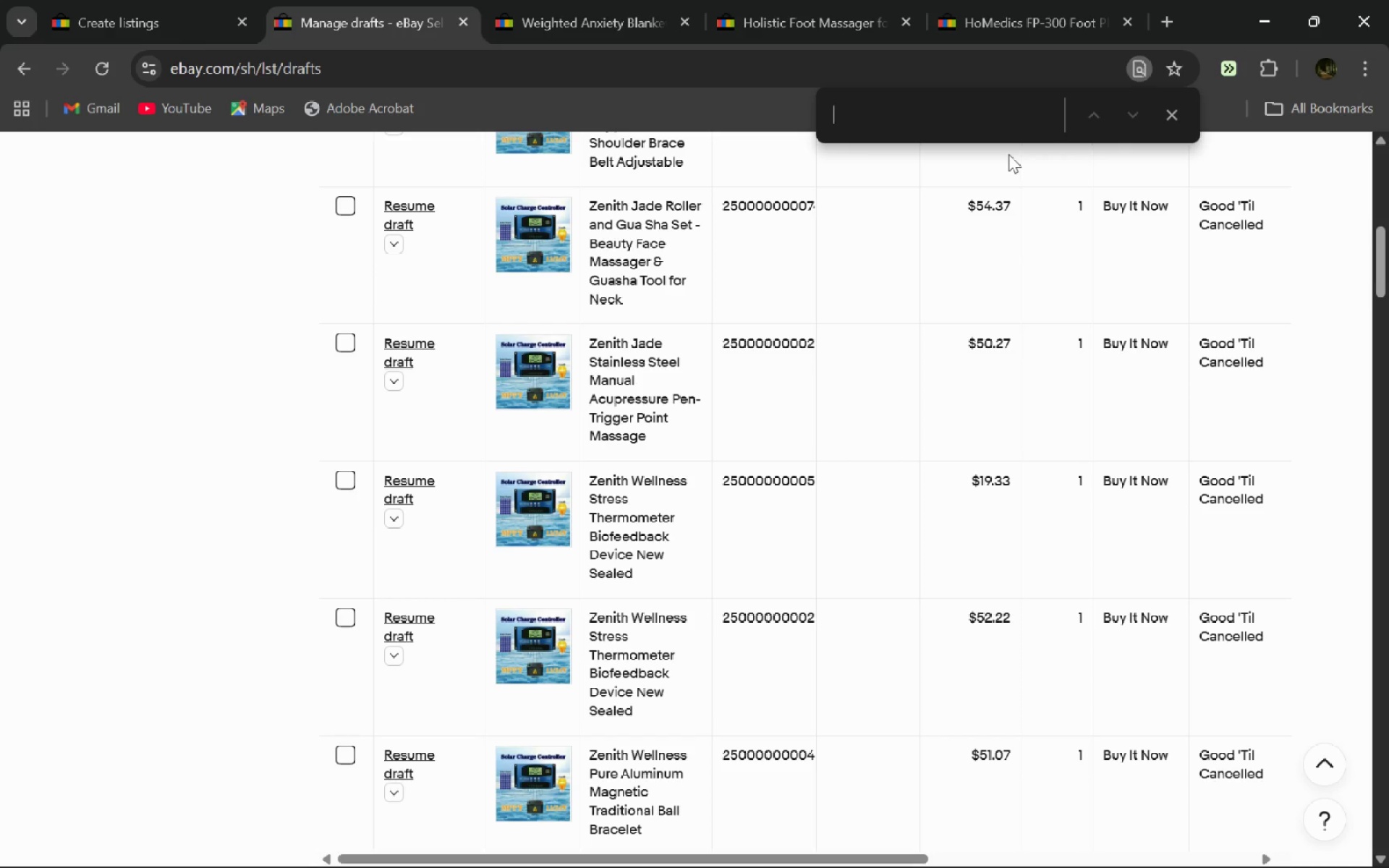 
key(Control+Backspace)
 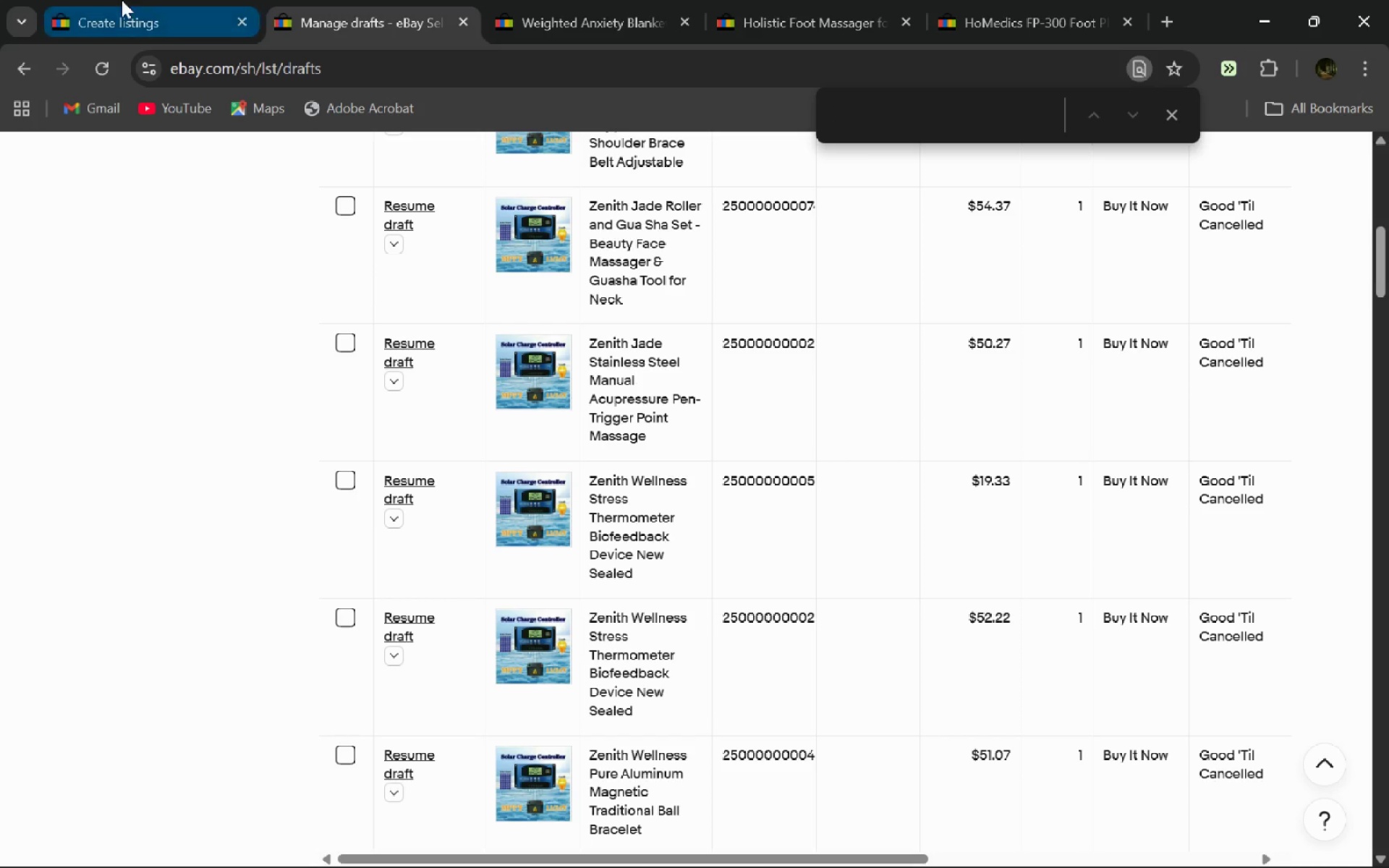 
left_click([122, 0])
 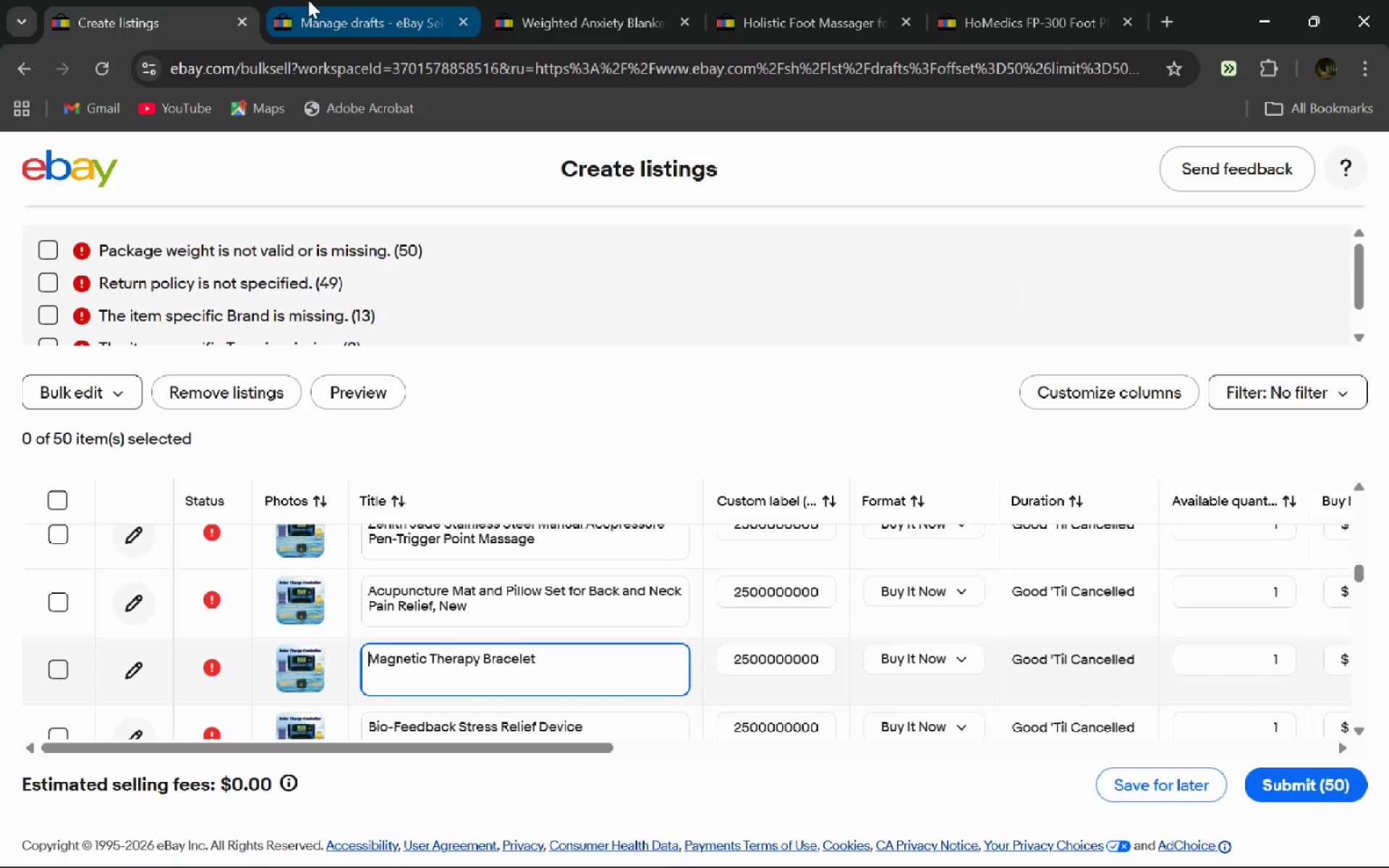 
left_click([308, 0])
 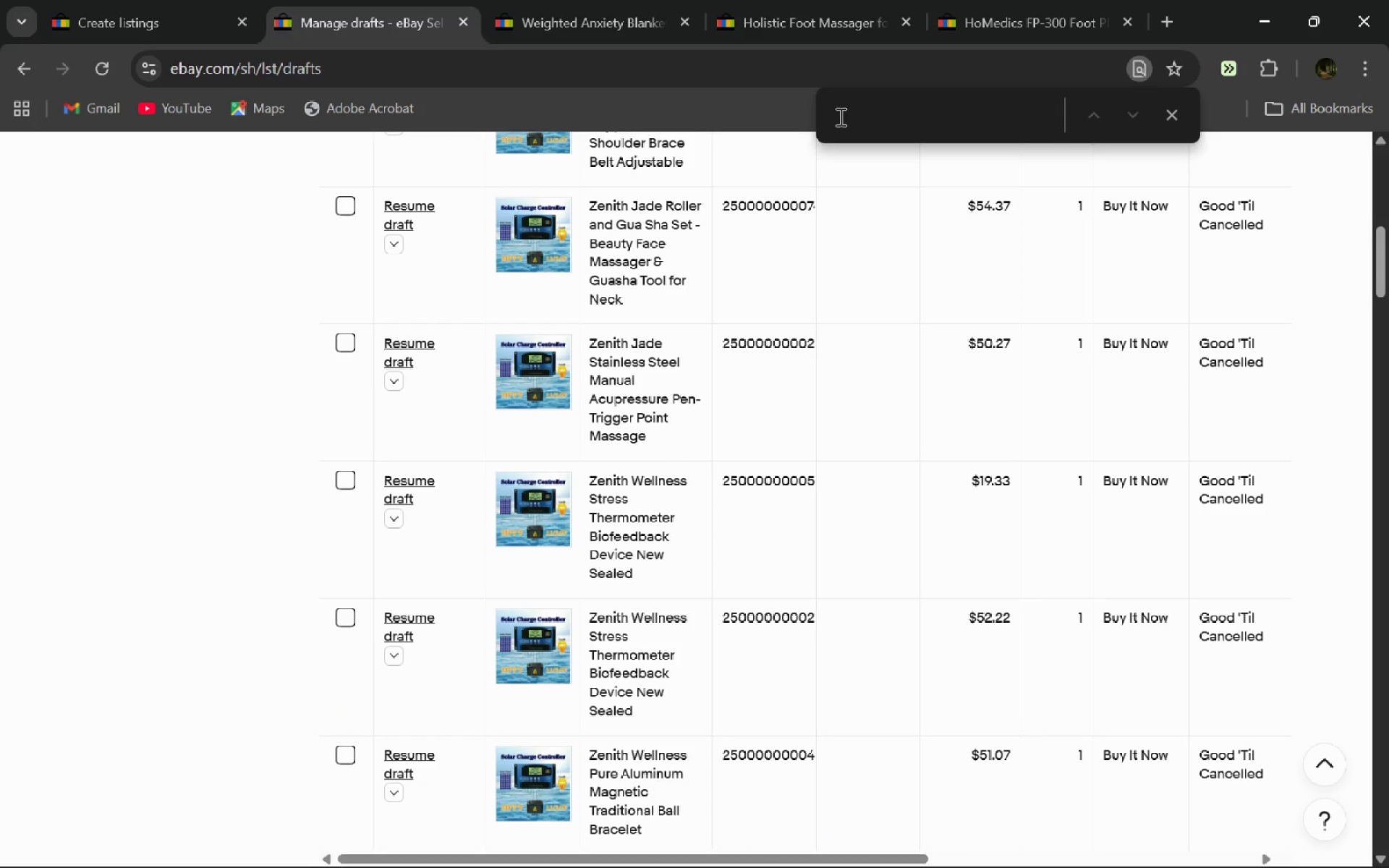 
type(Bracelet)
 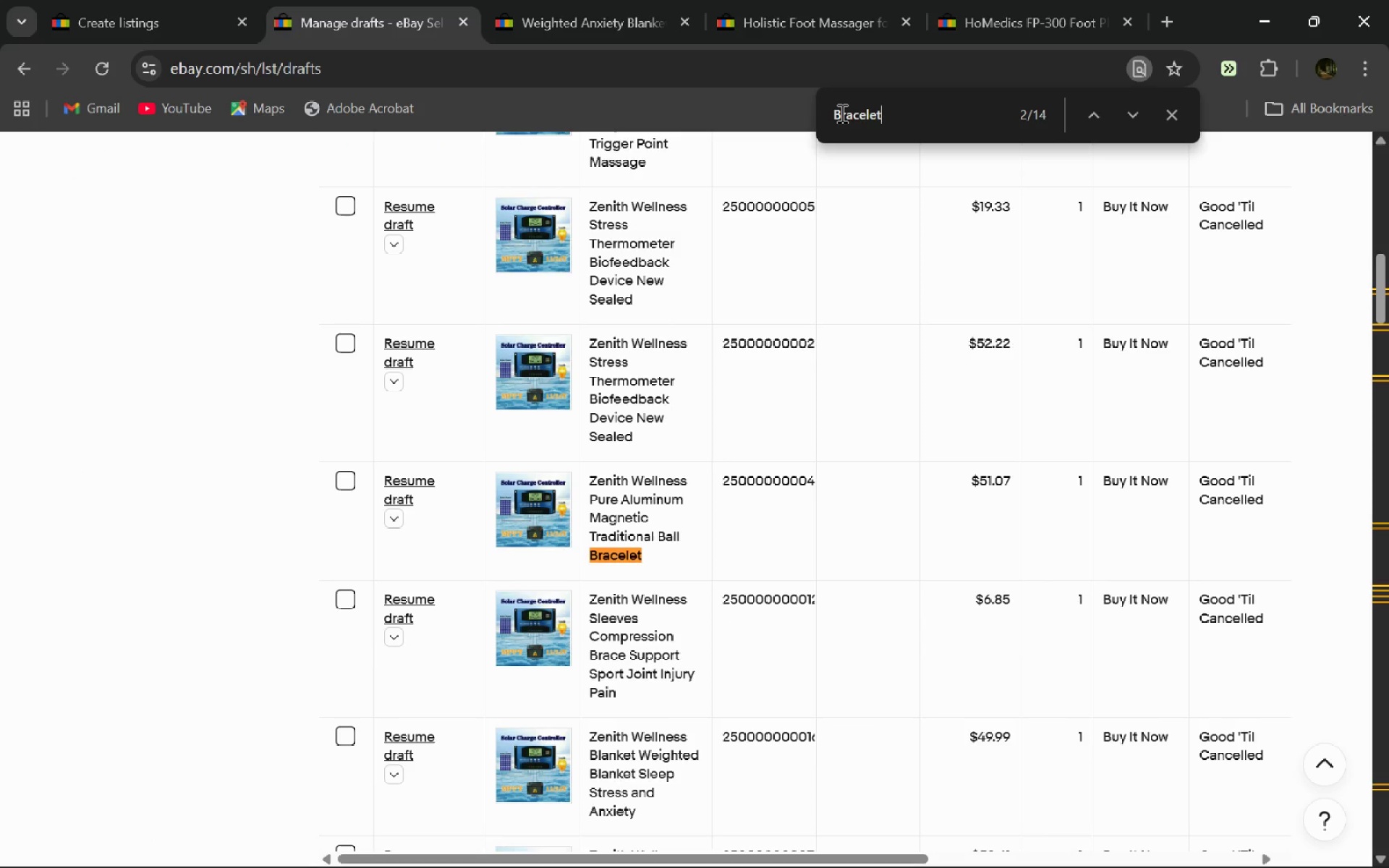 
key(Enter)
 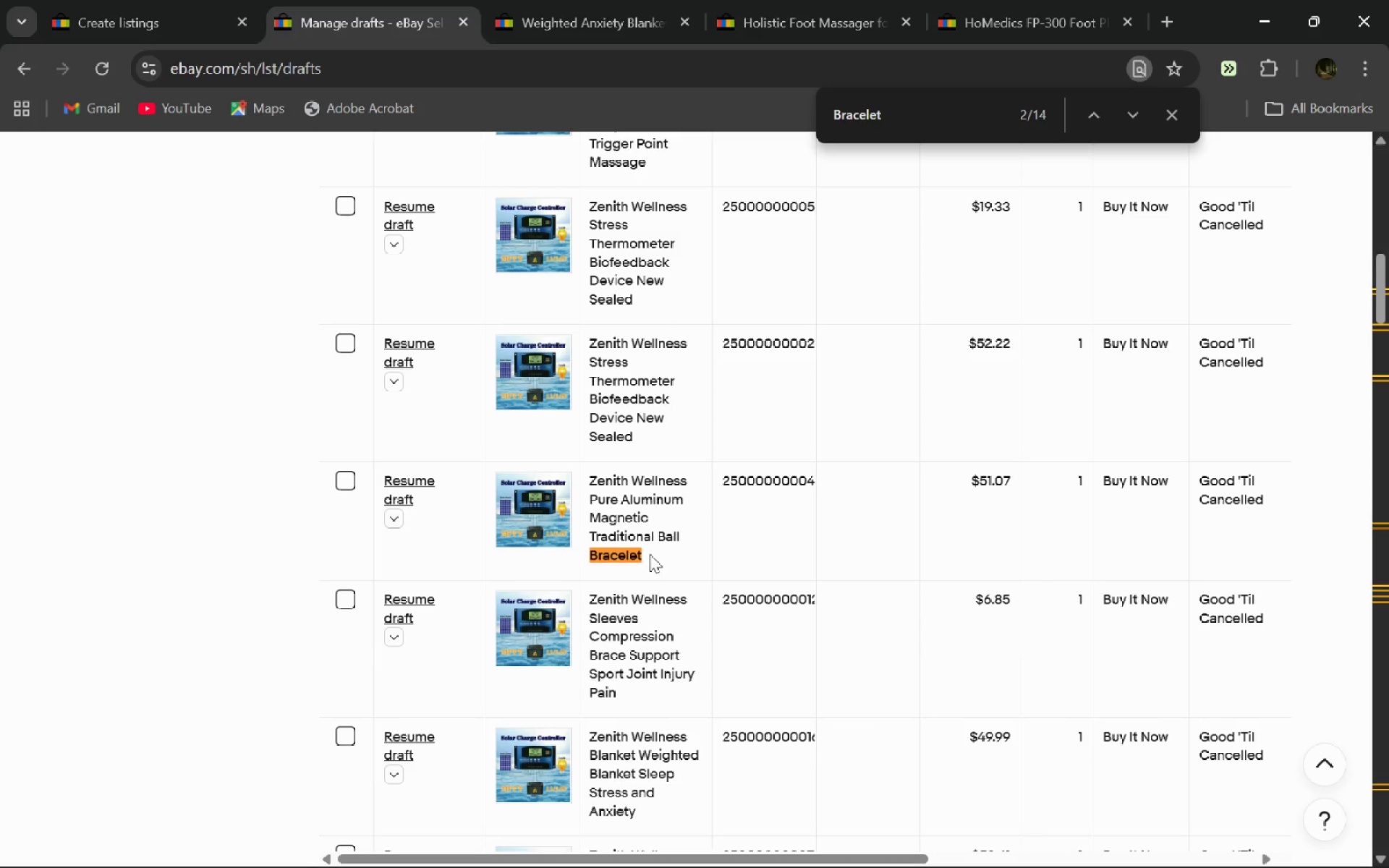 
left_click_drag(start_coordinate=[649, 558], to_coordinate=[579, 477])
 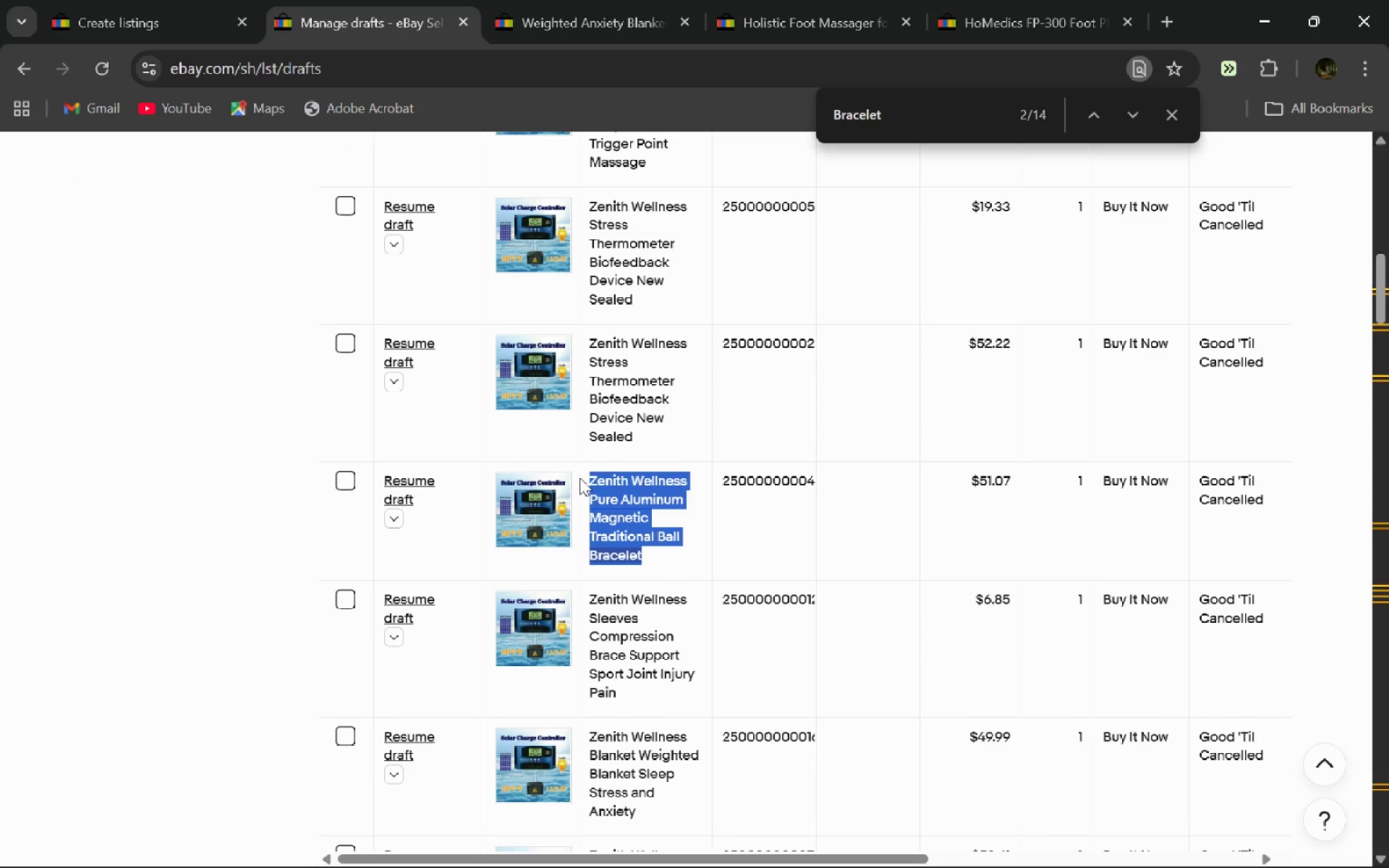 
key(Control+C)
 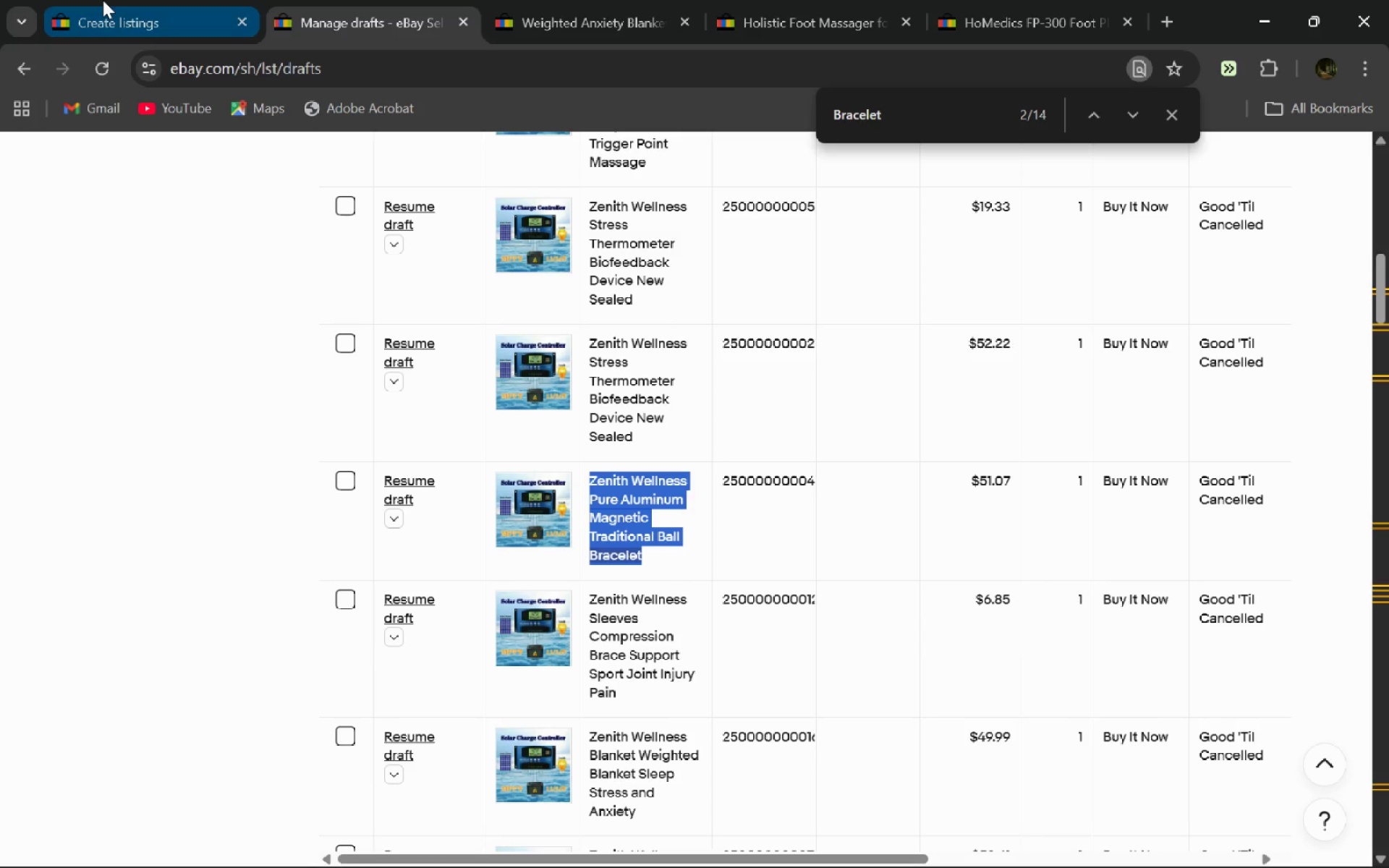 
left_click([103, 0])
 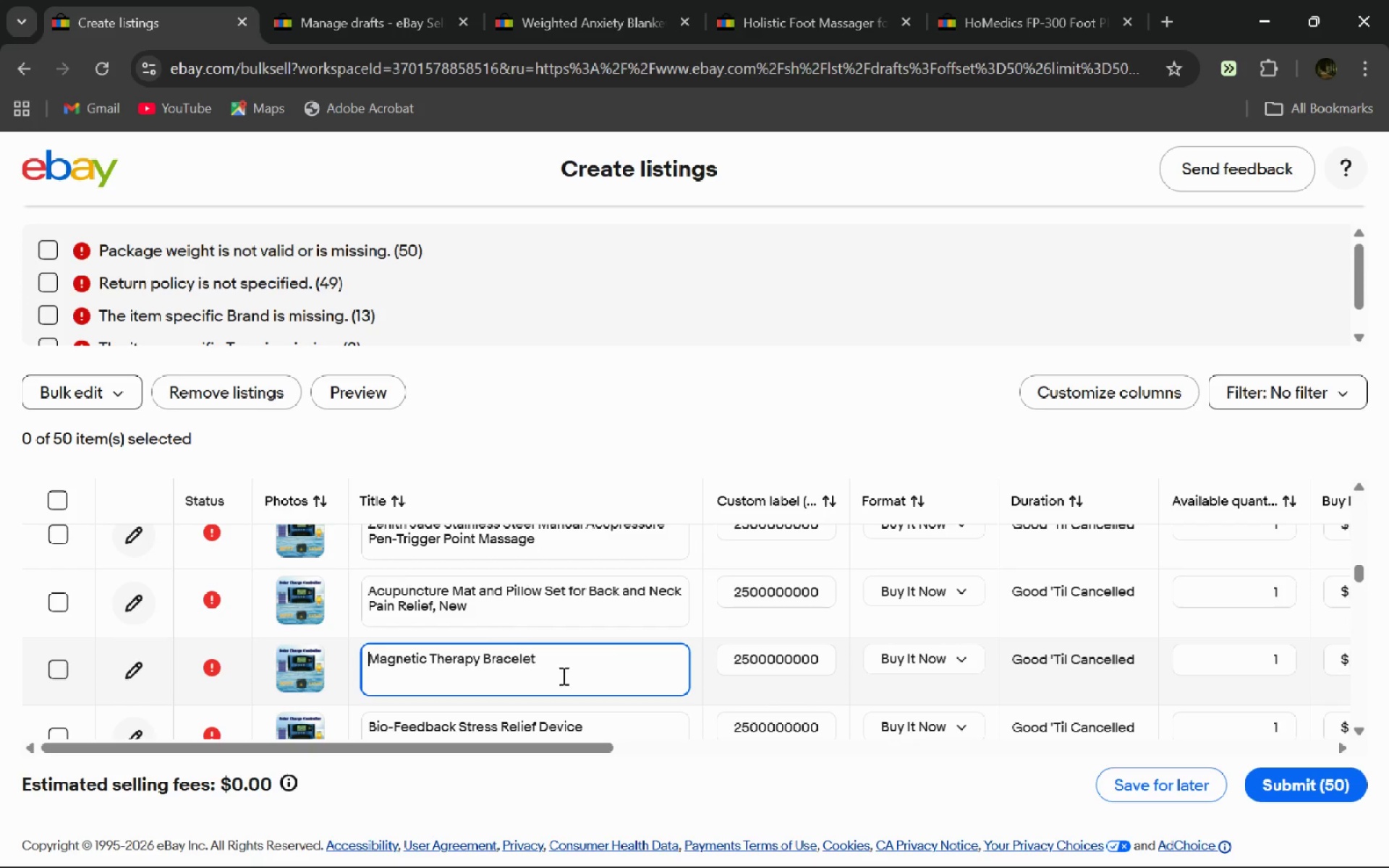 
key(Control+A)
 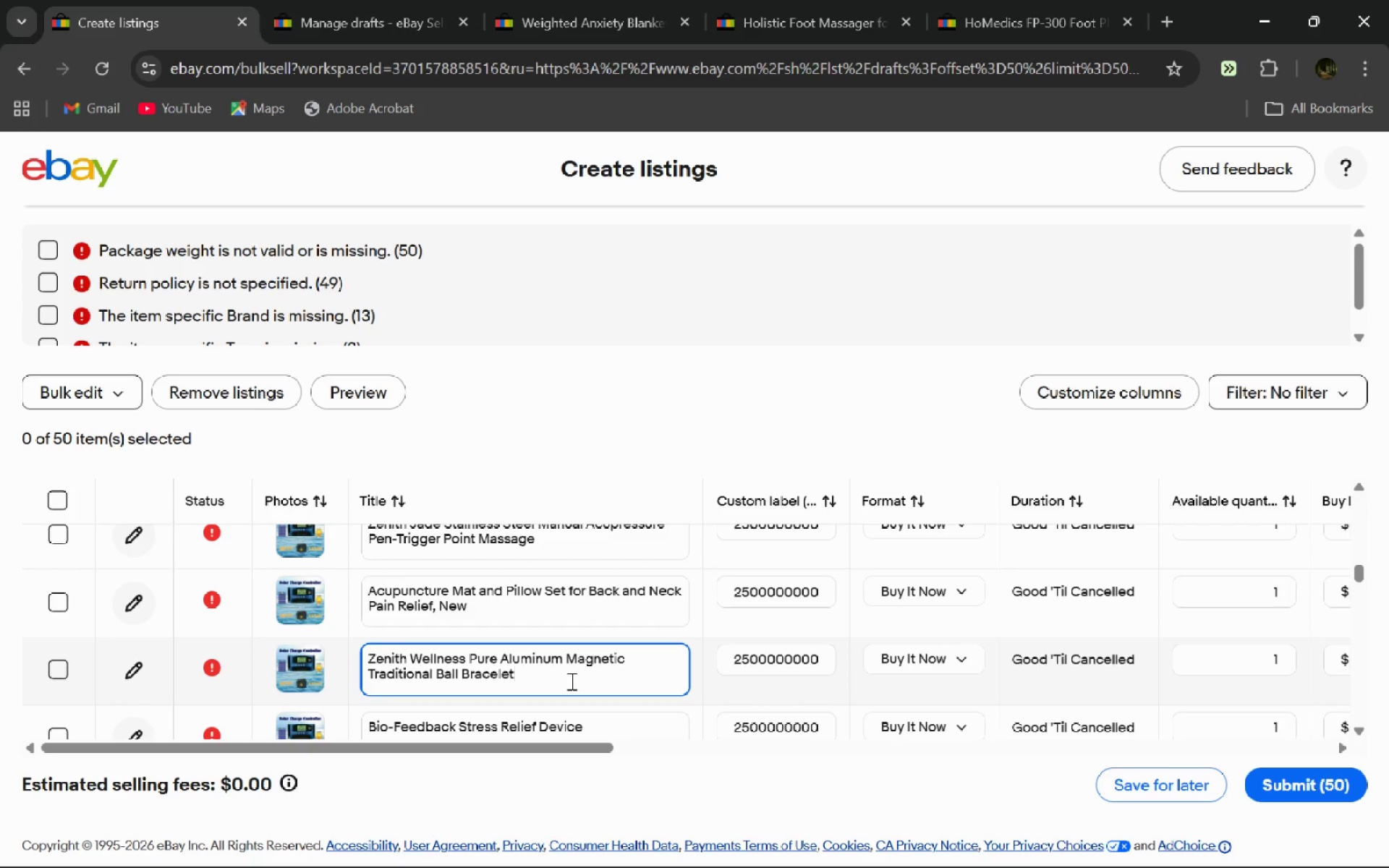 
key(Control+V)
 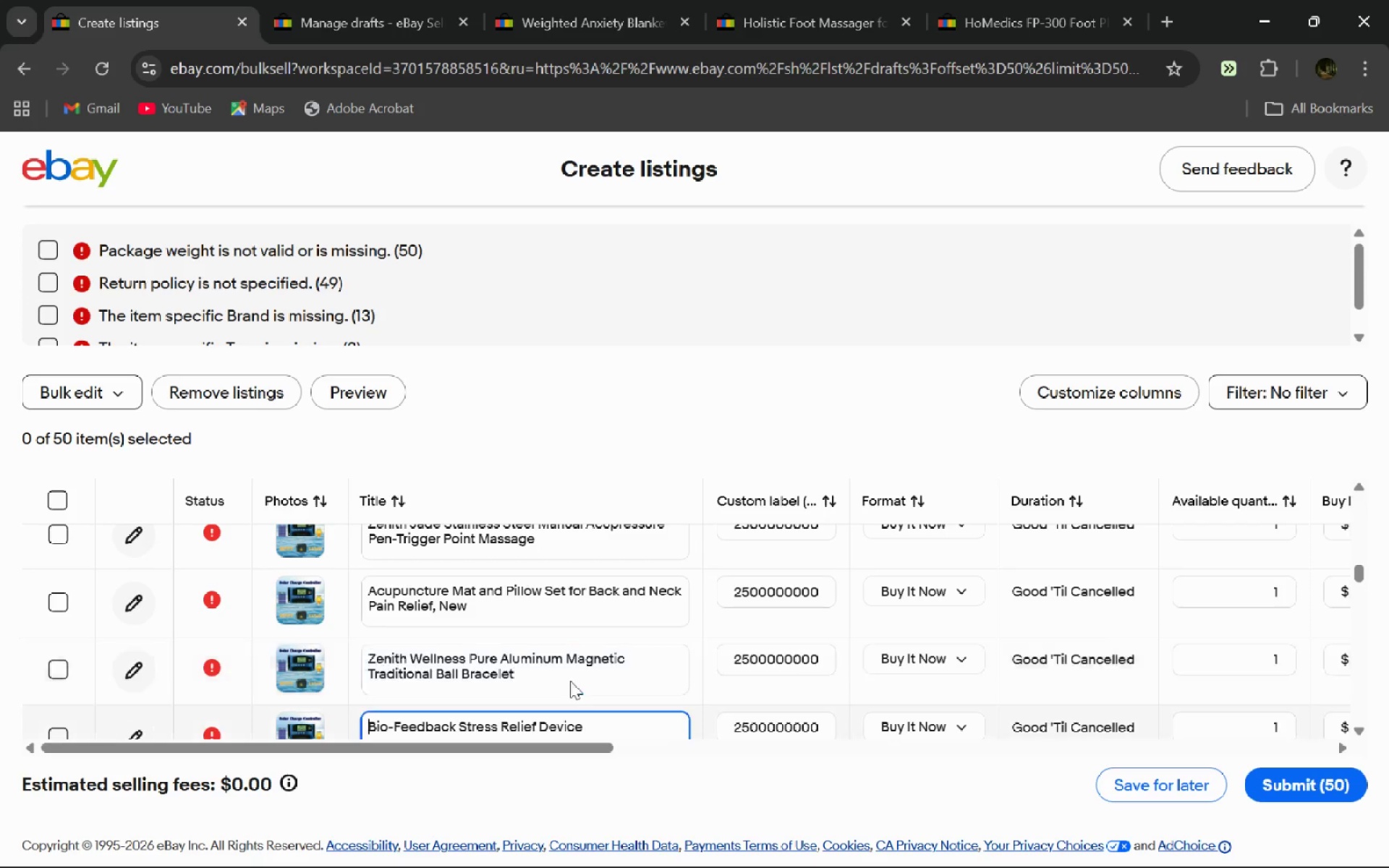 
key(Enter)
 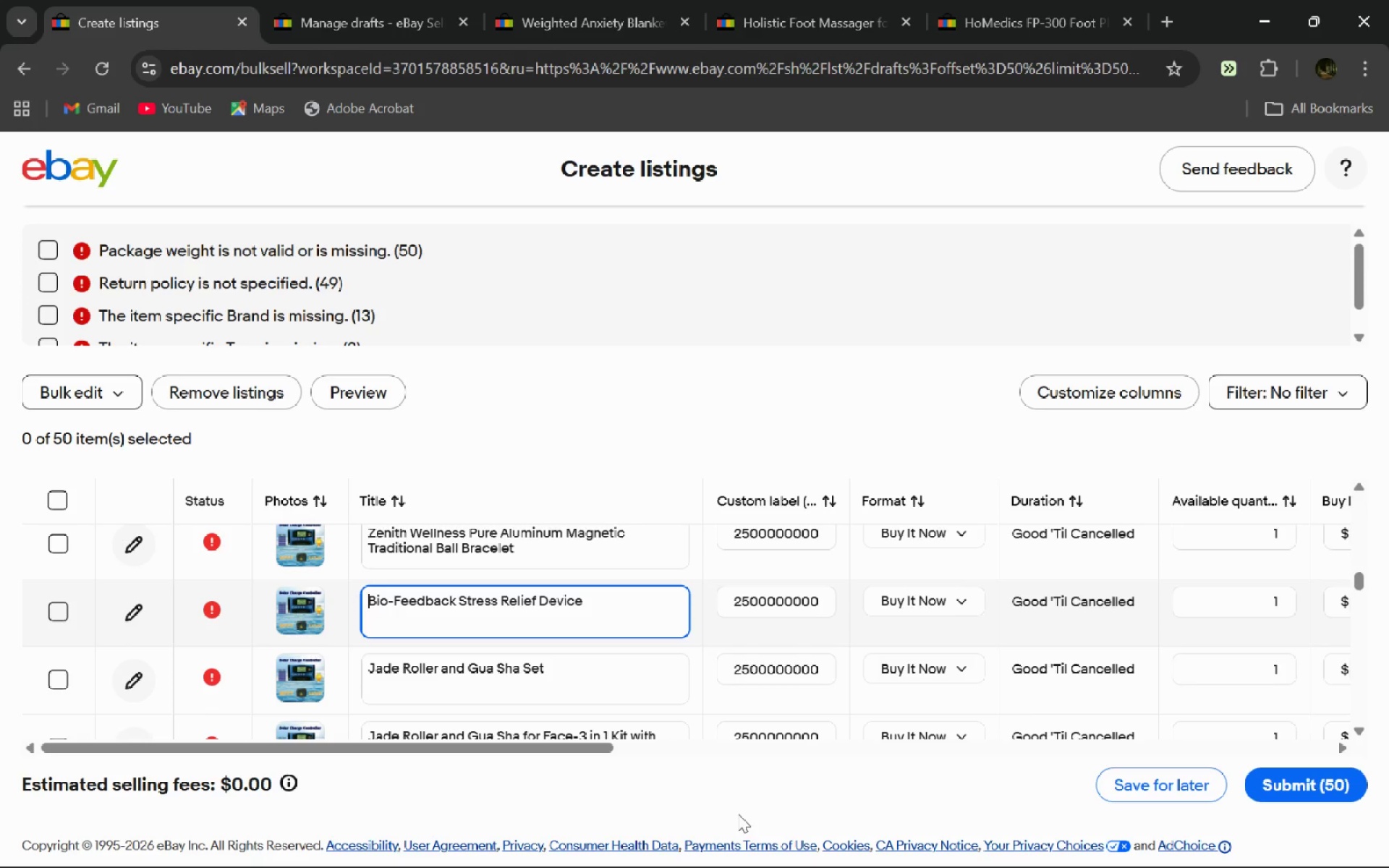 
wait(51.53)
 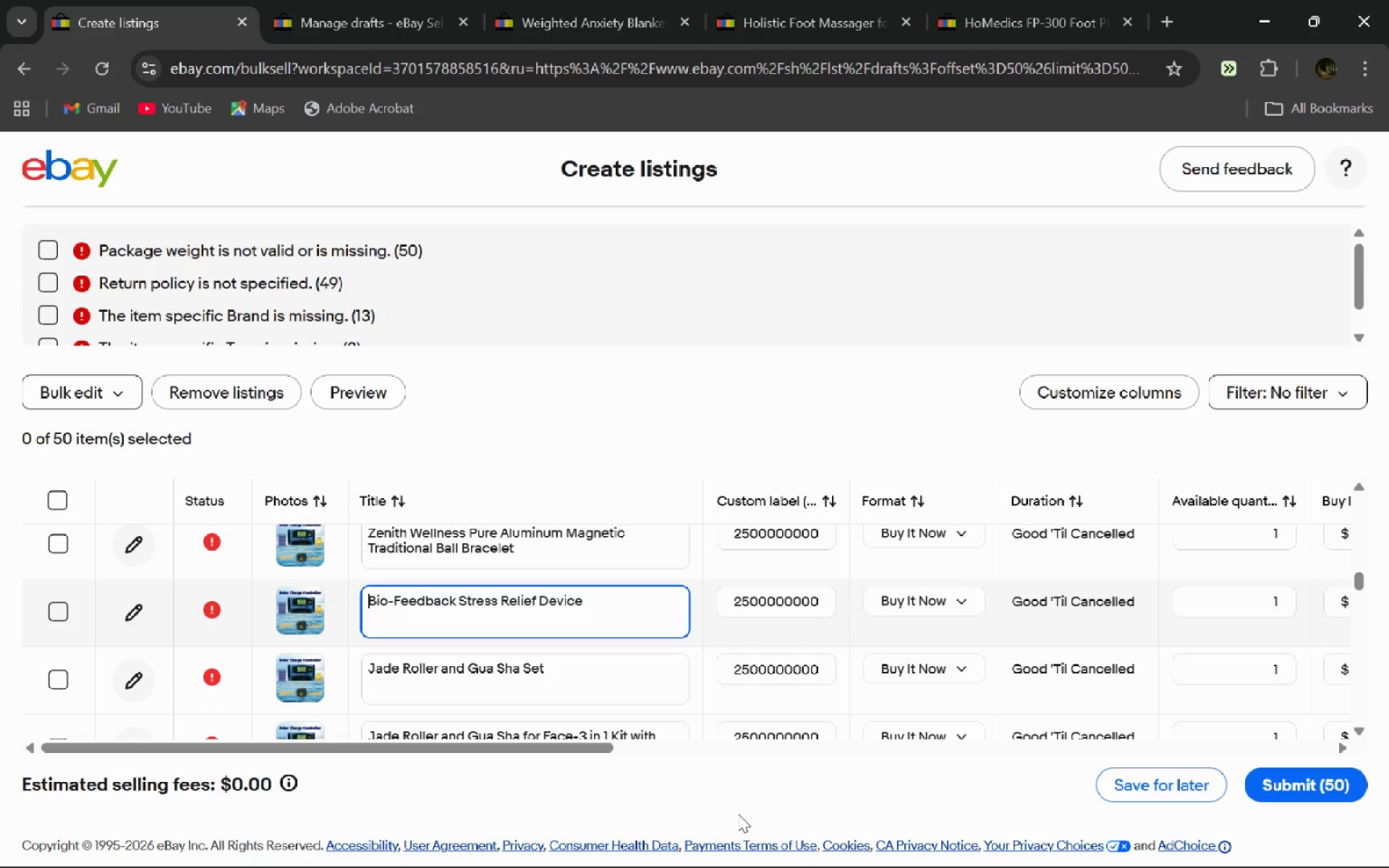 
key(Control+ControlLeft)
 